 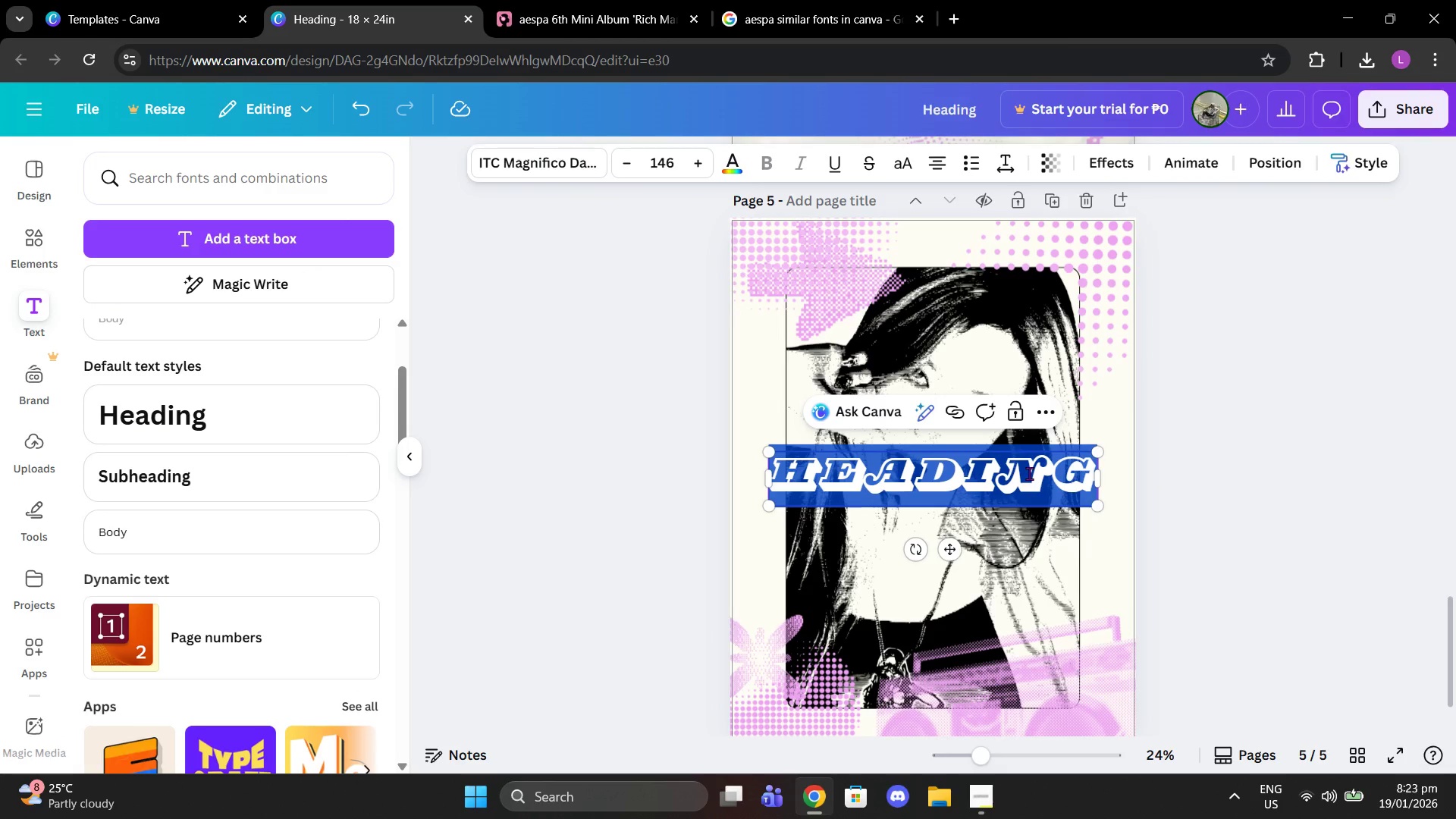 
key(Control+Shift+V)
 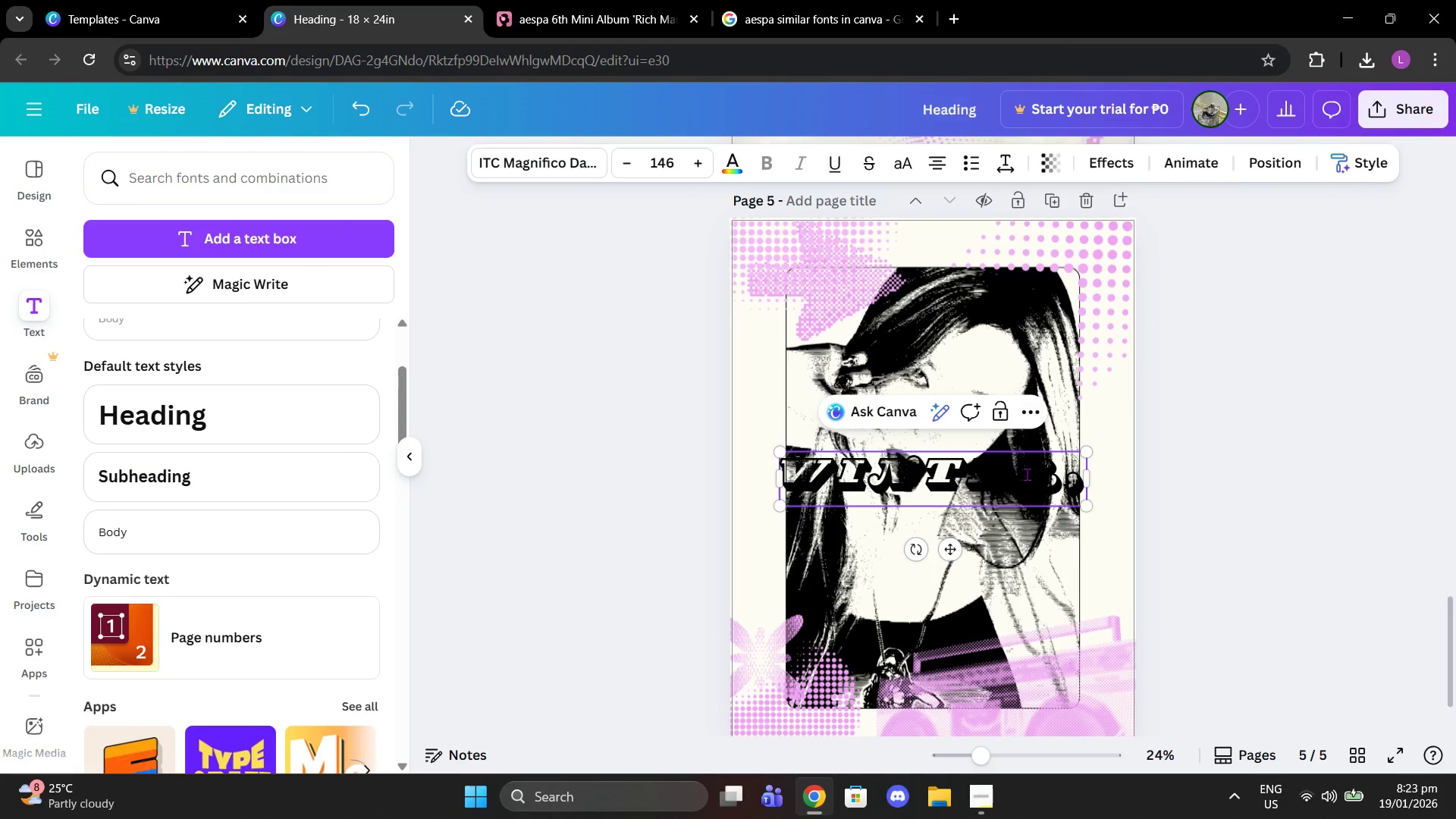 
key(Backspace)
 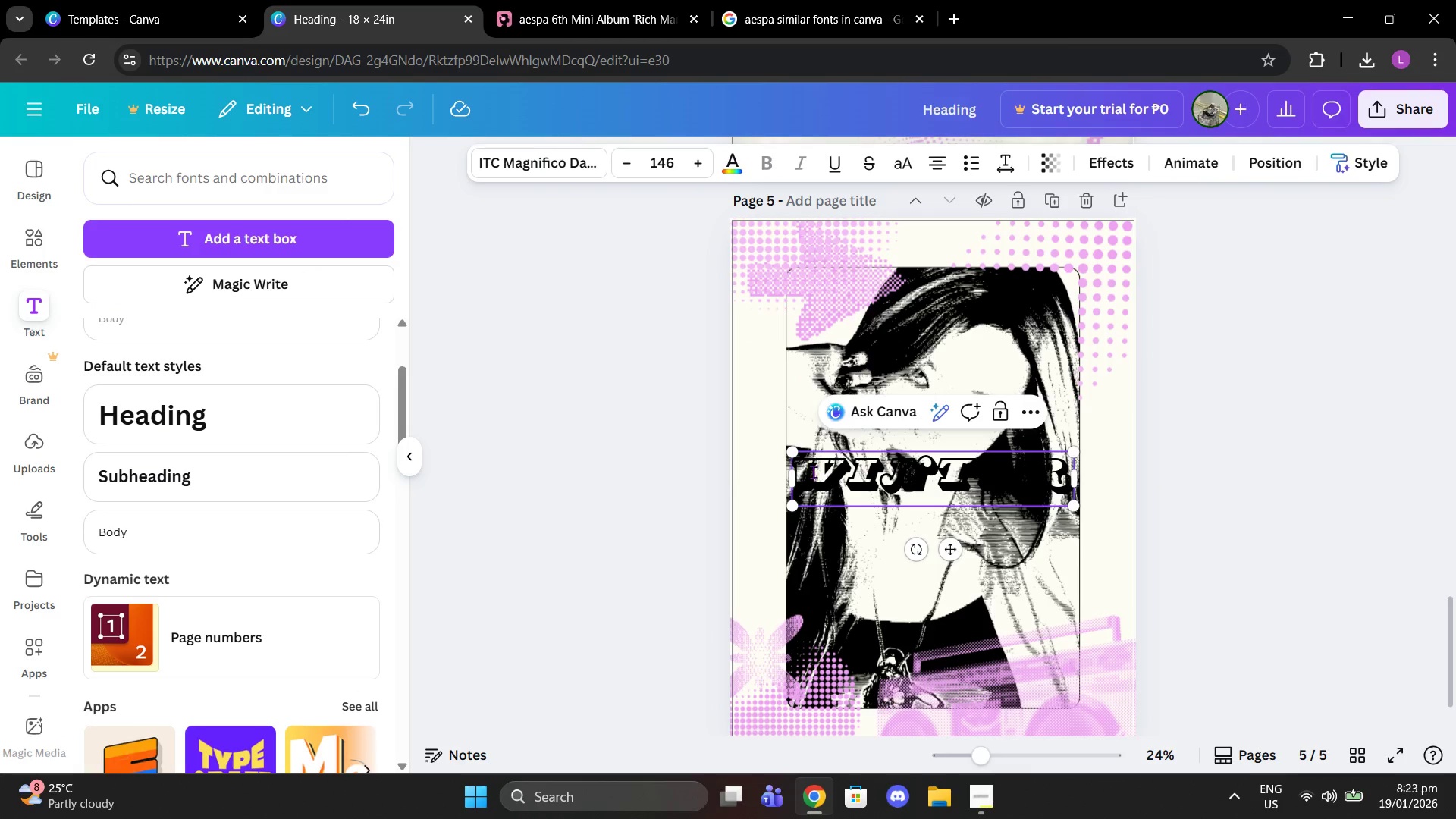 
left_click_drag(start_coordinate=[797, 453], to_coordinate=[742, 382])
 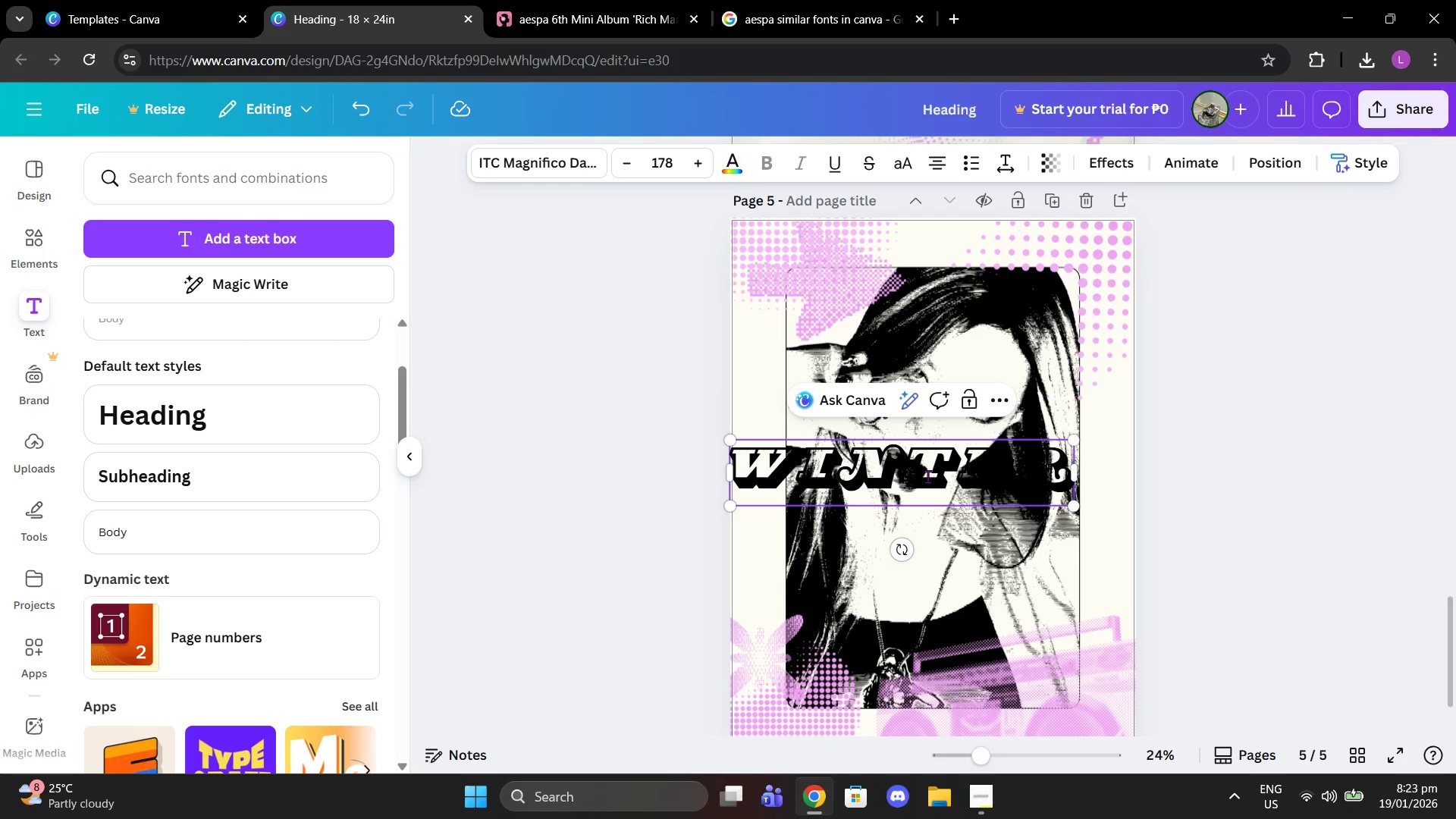 
left_click_drag(start_coordinate=[927, 483], to_coordinate=[956, 541])
 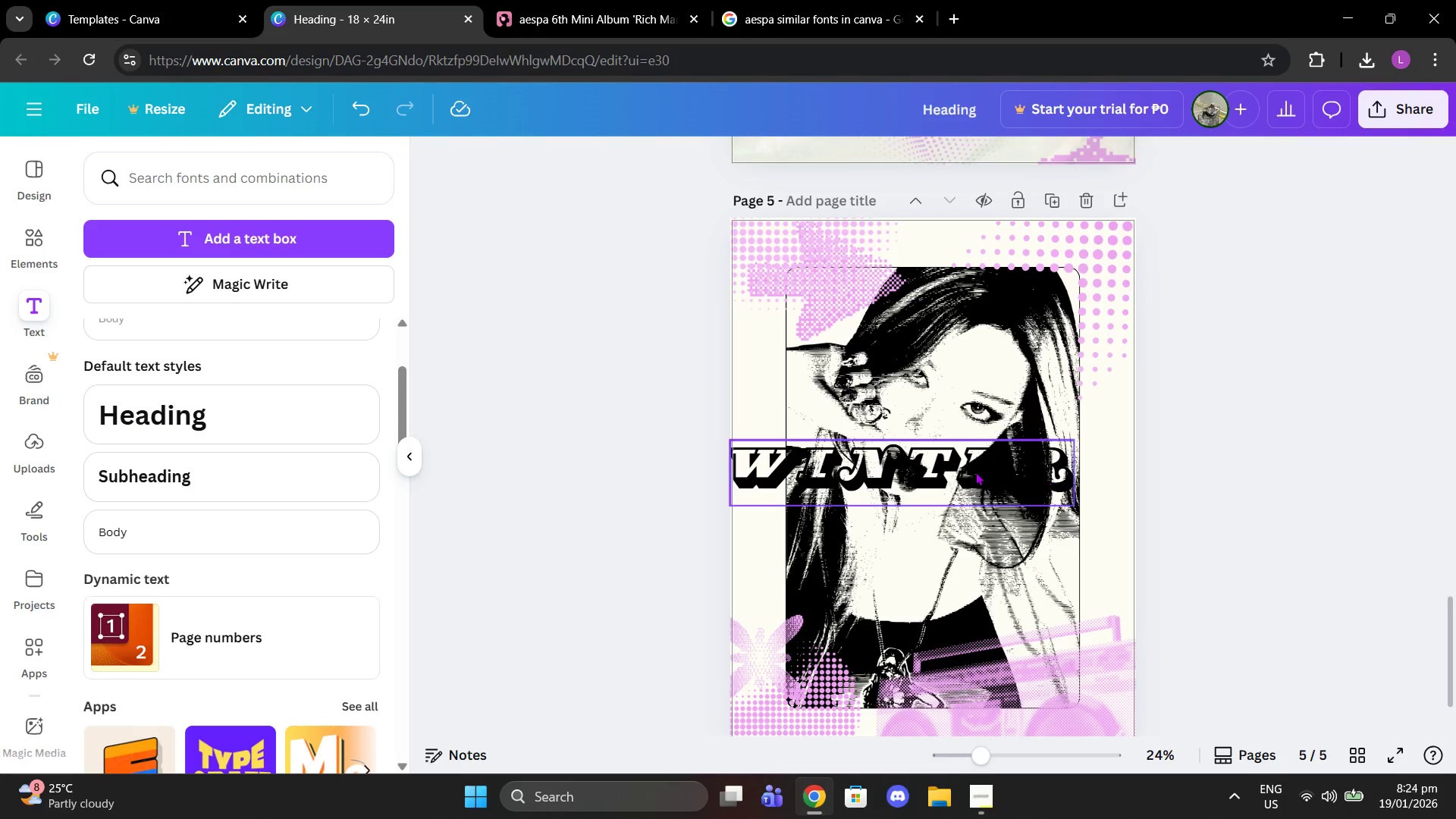 
left_click_drag(start_coordinate=[974, 472], to_coordinate=[1007, 699])
 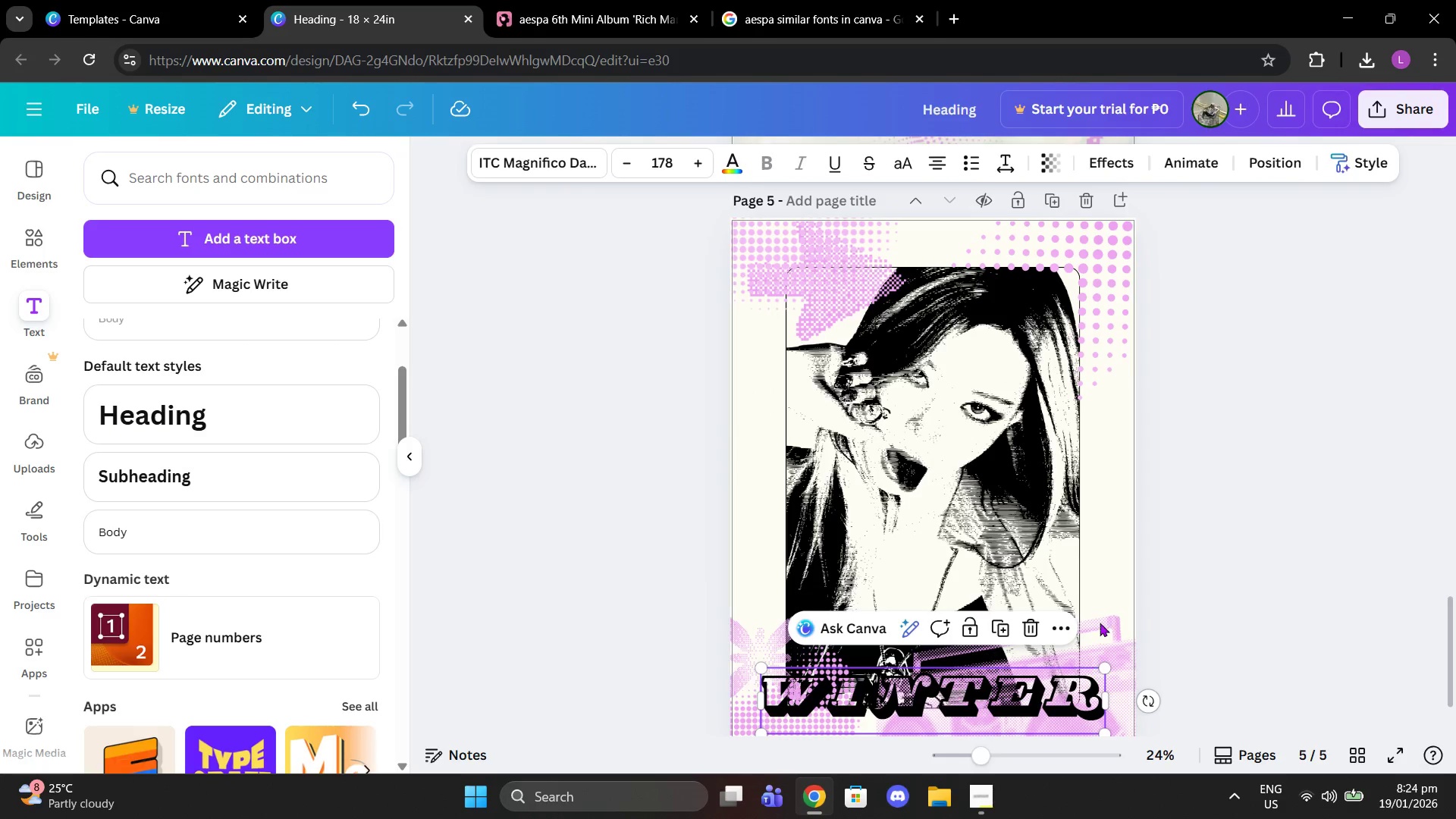 
scroll: coordinate [1123, 529], scroll_direction: down, amount: 1.0
 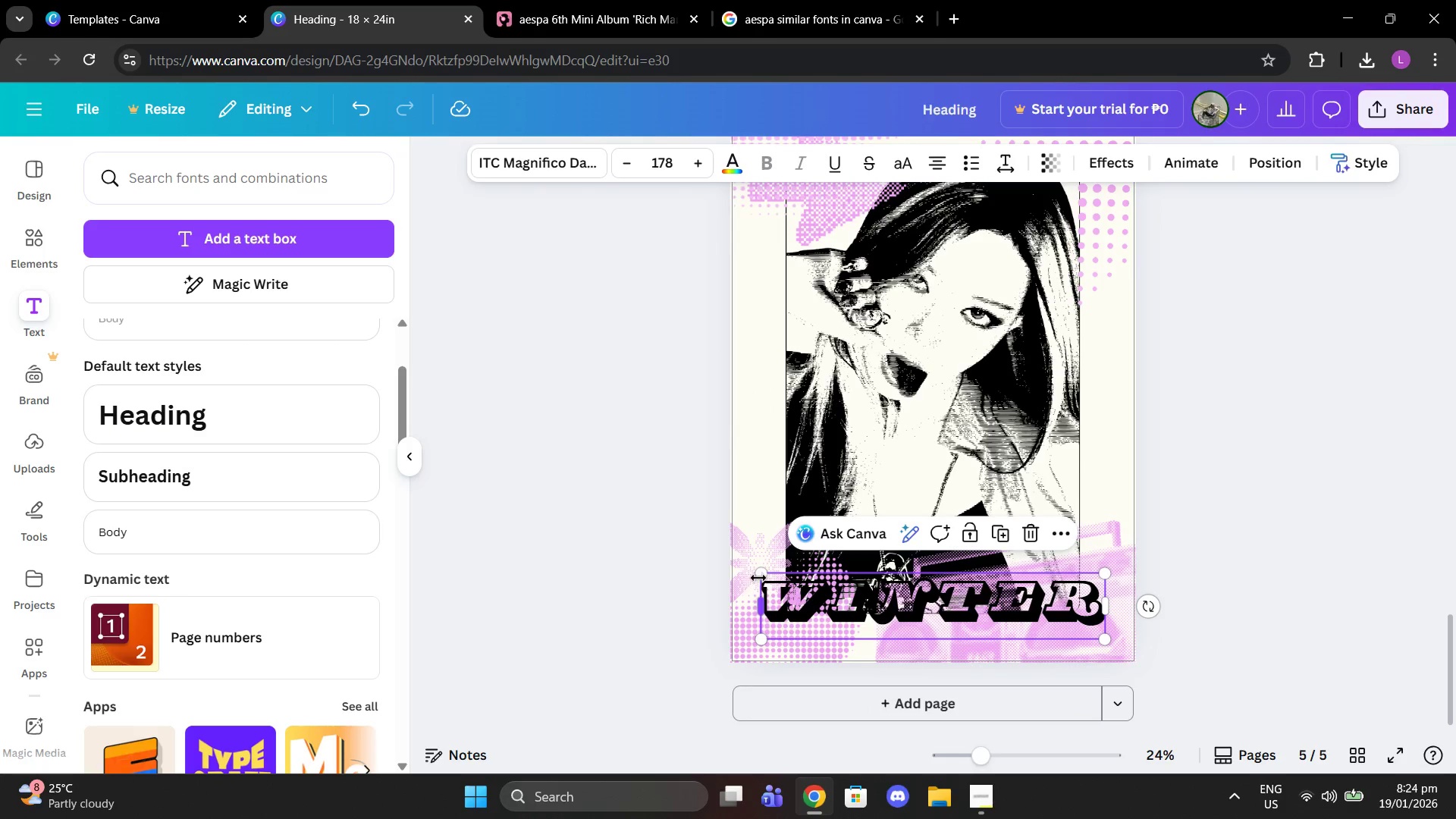 
left_click_drag(start_coordinate=[760, 574], to_coordinate=[748, 527])
 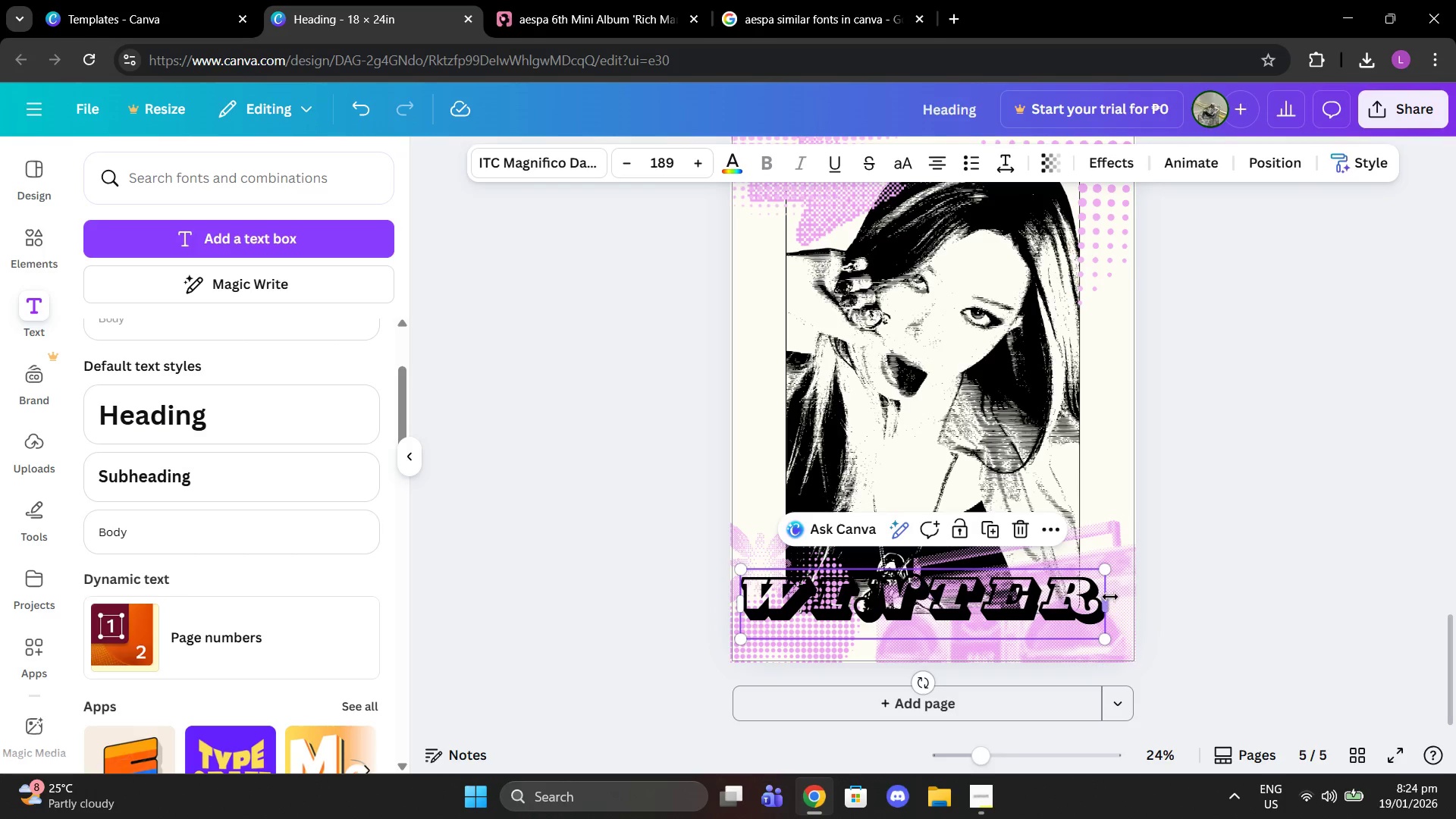 
left_click_drag(start_coordinate=[1109, 602], to_coordinate=[1128, 601])
 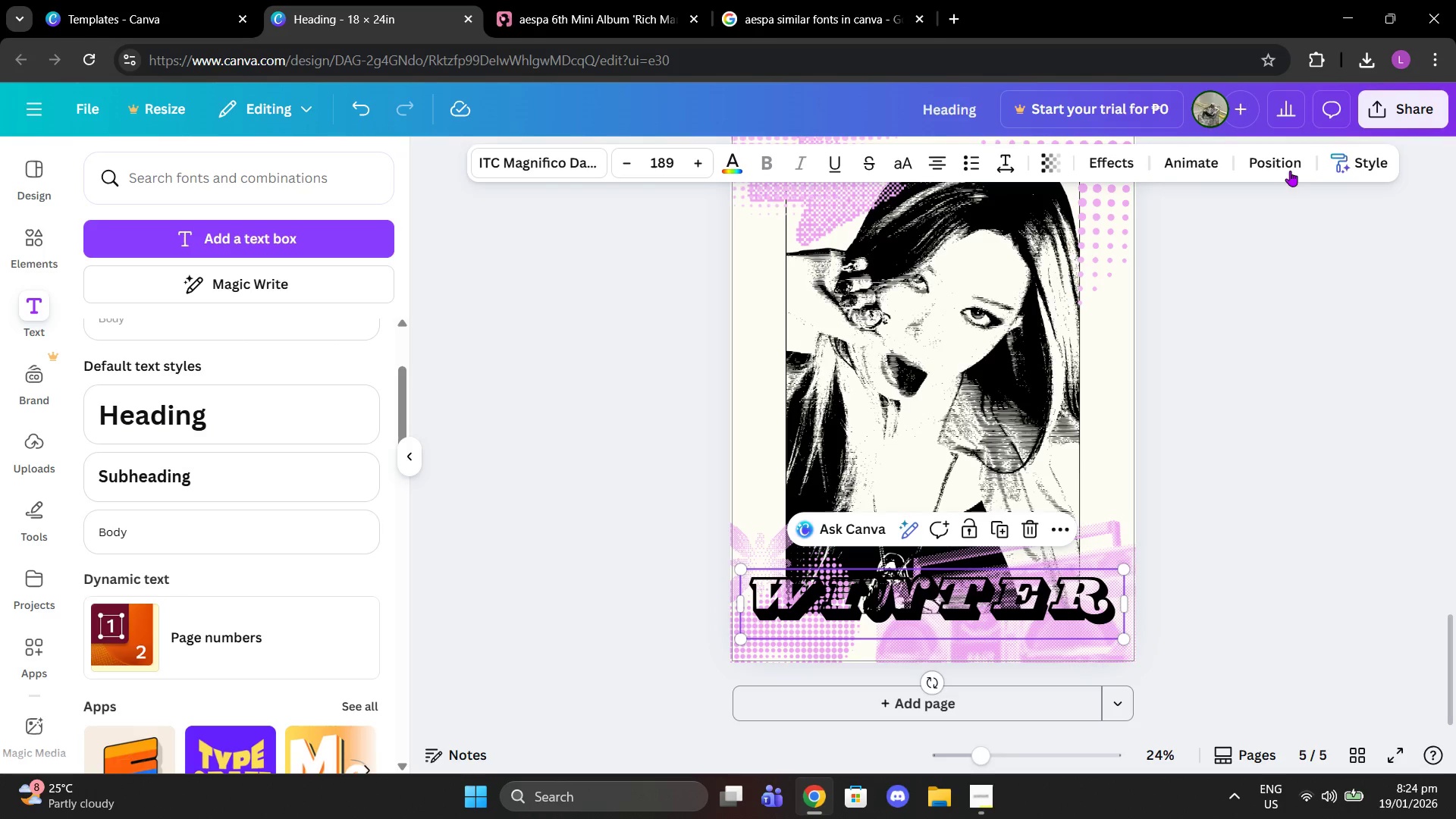 
left_click([1273, 174])
 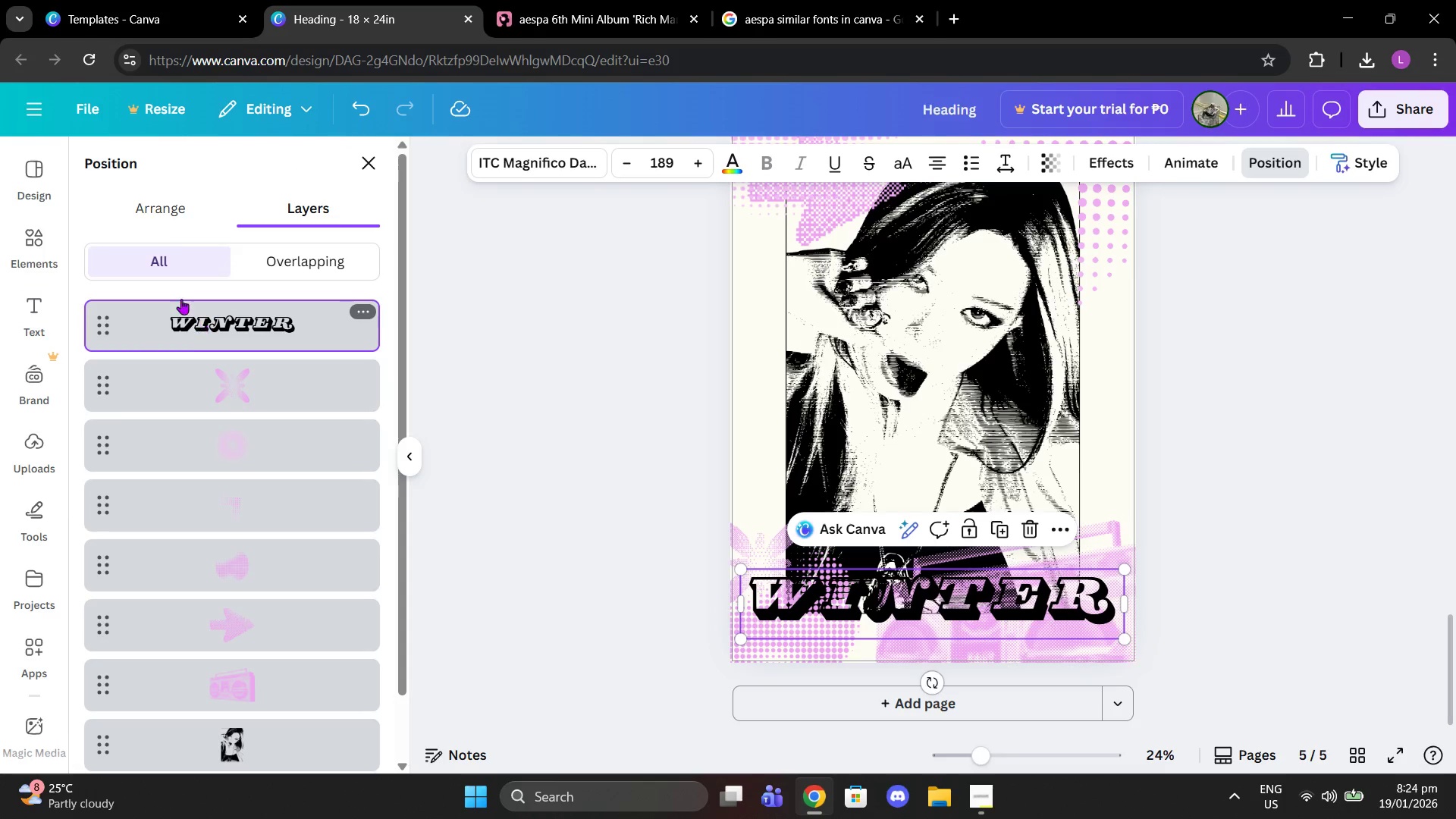 
left_click([174, 215])
 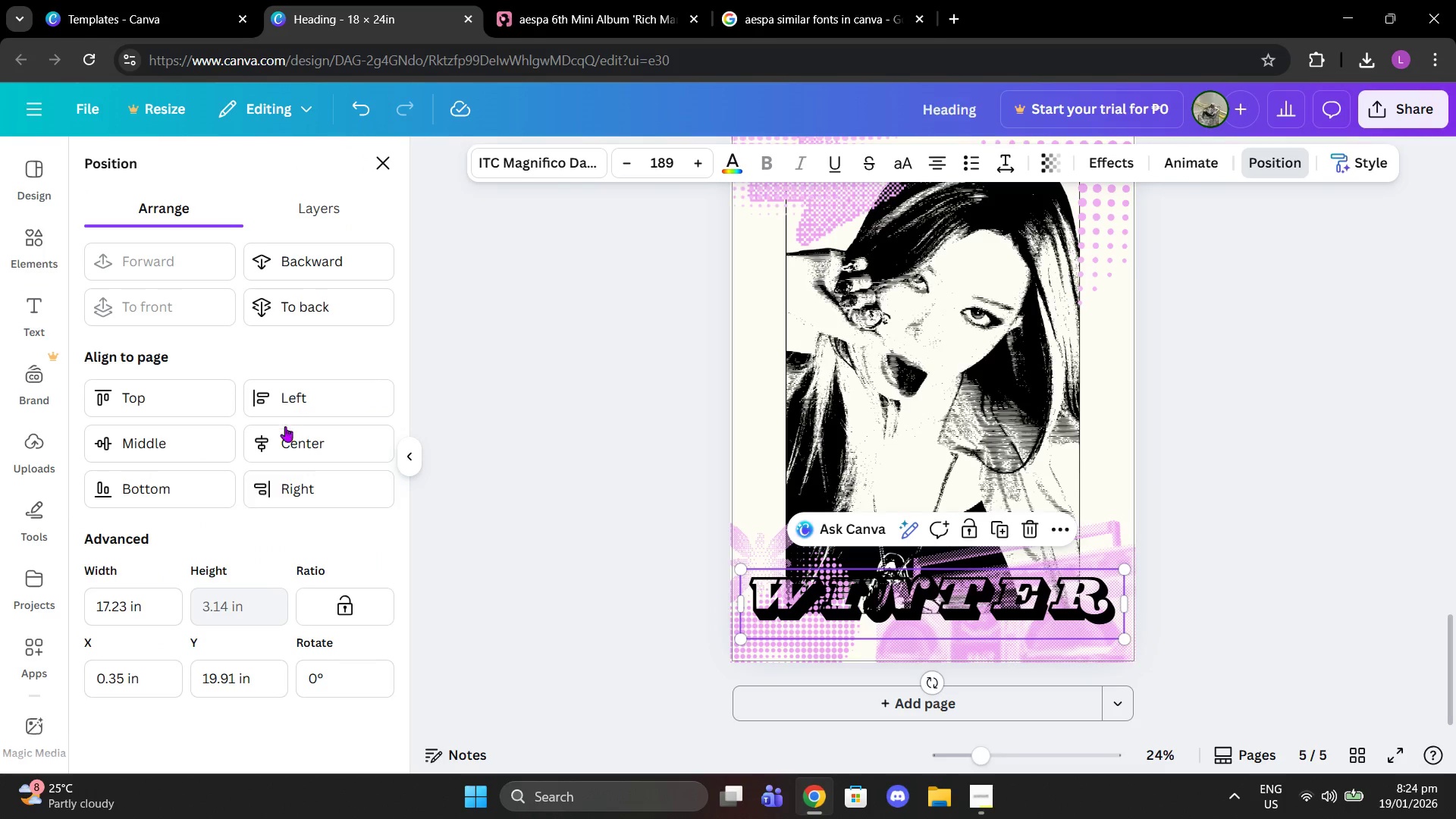 
double_click([286, 428])
 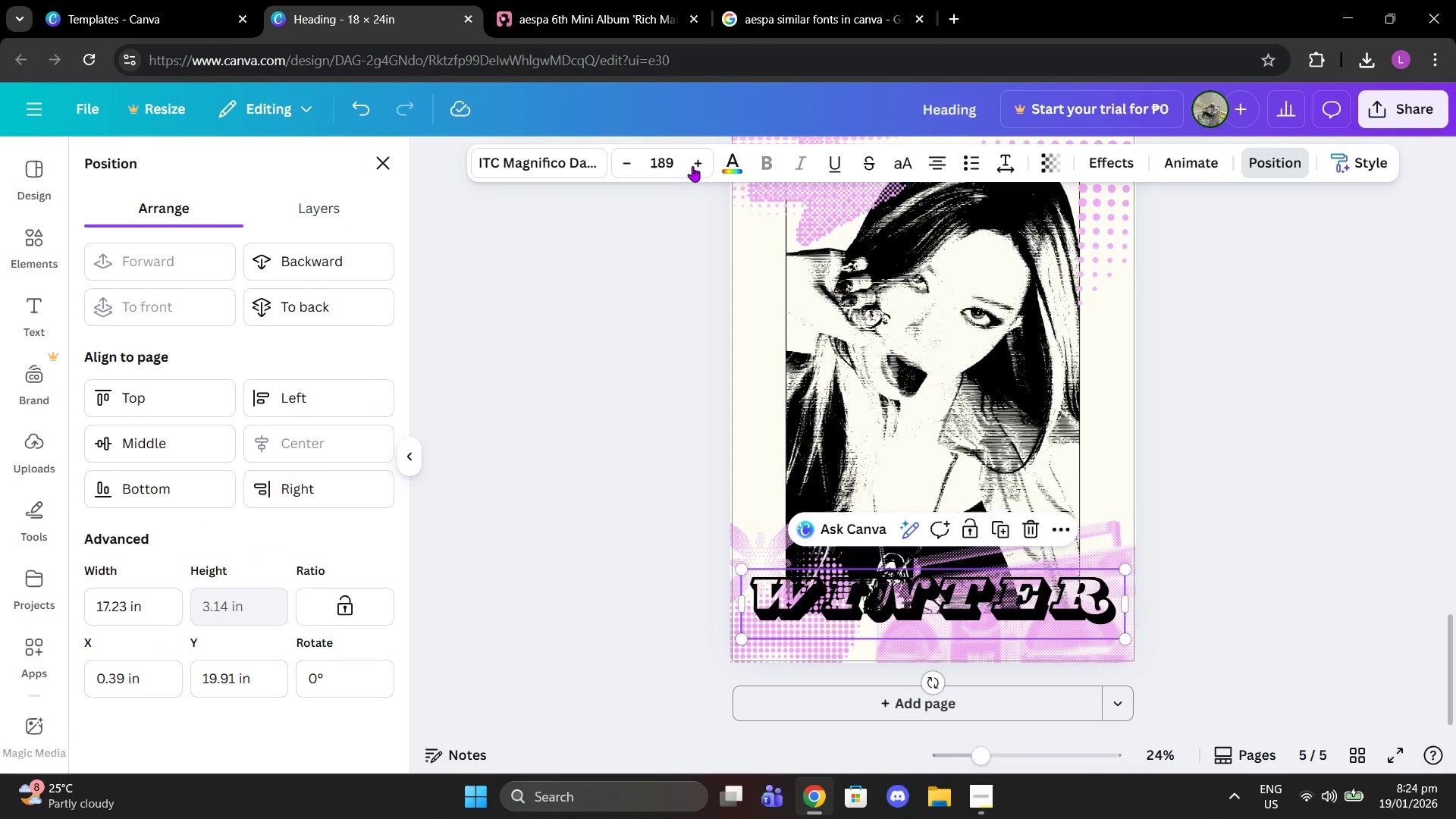 
double_click([690, 163])
 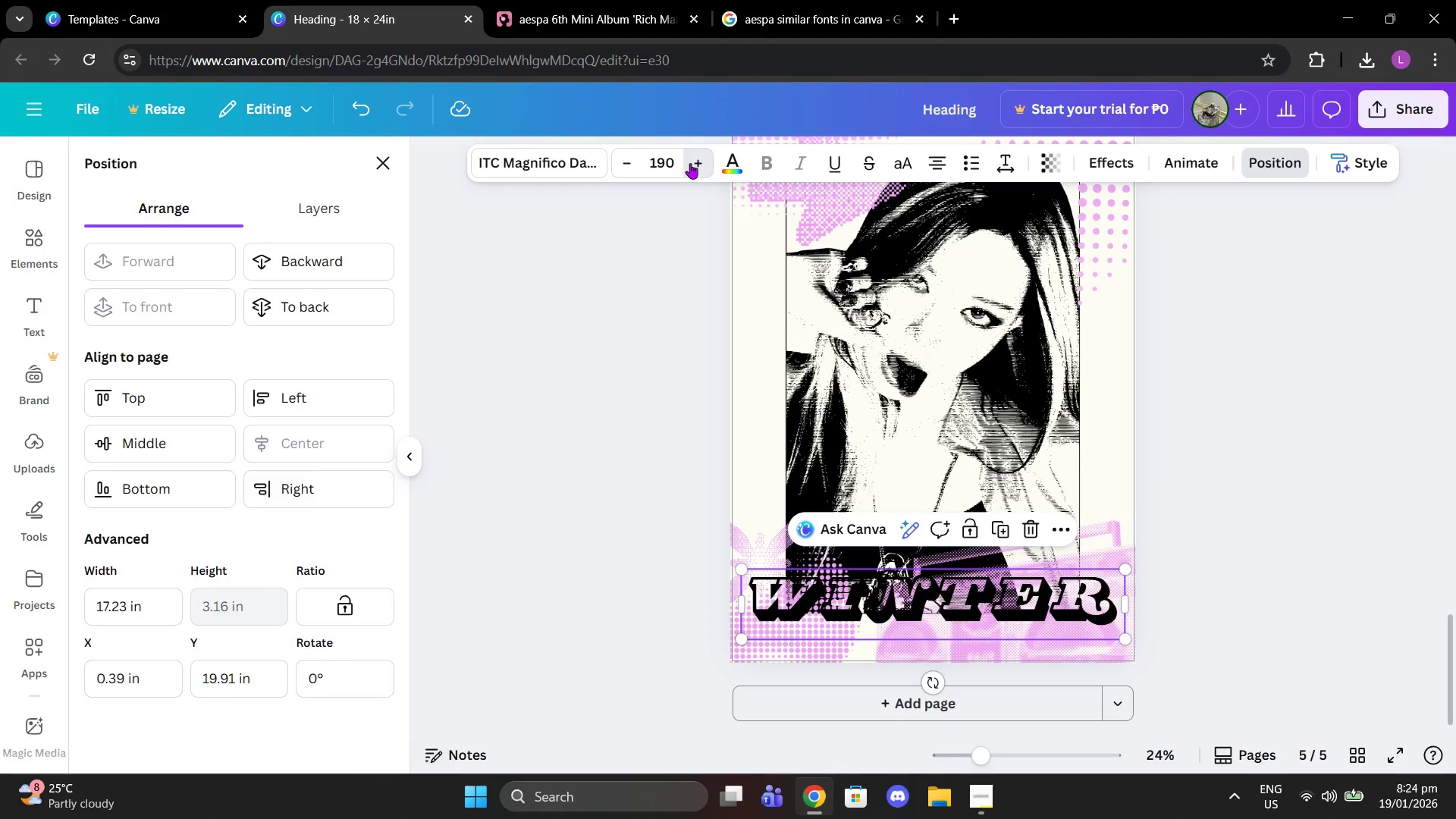 
triple_click([690, 163])
 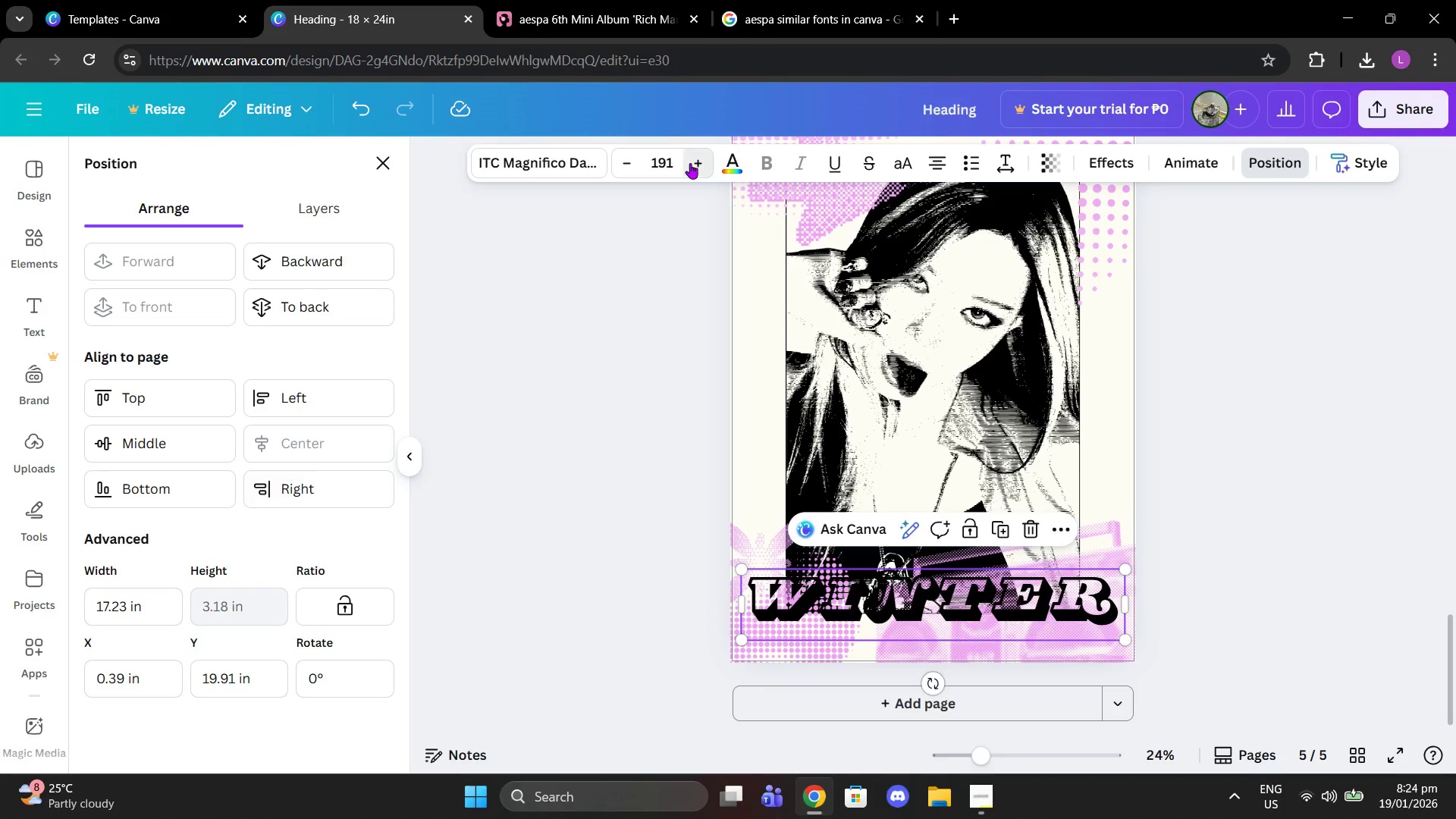 
triple_click([690, 163])
 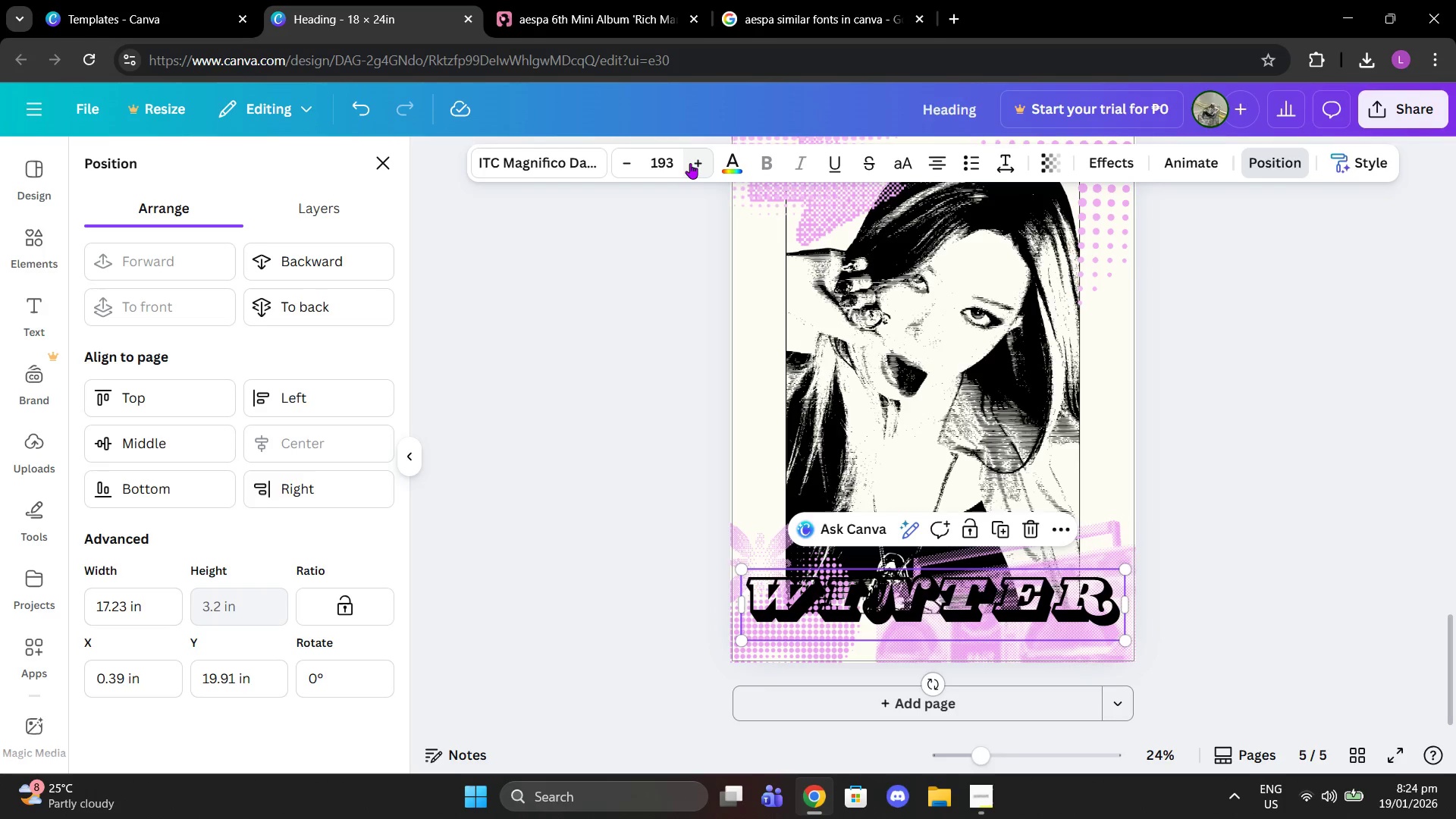 
triple_click([690, 163])
 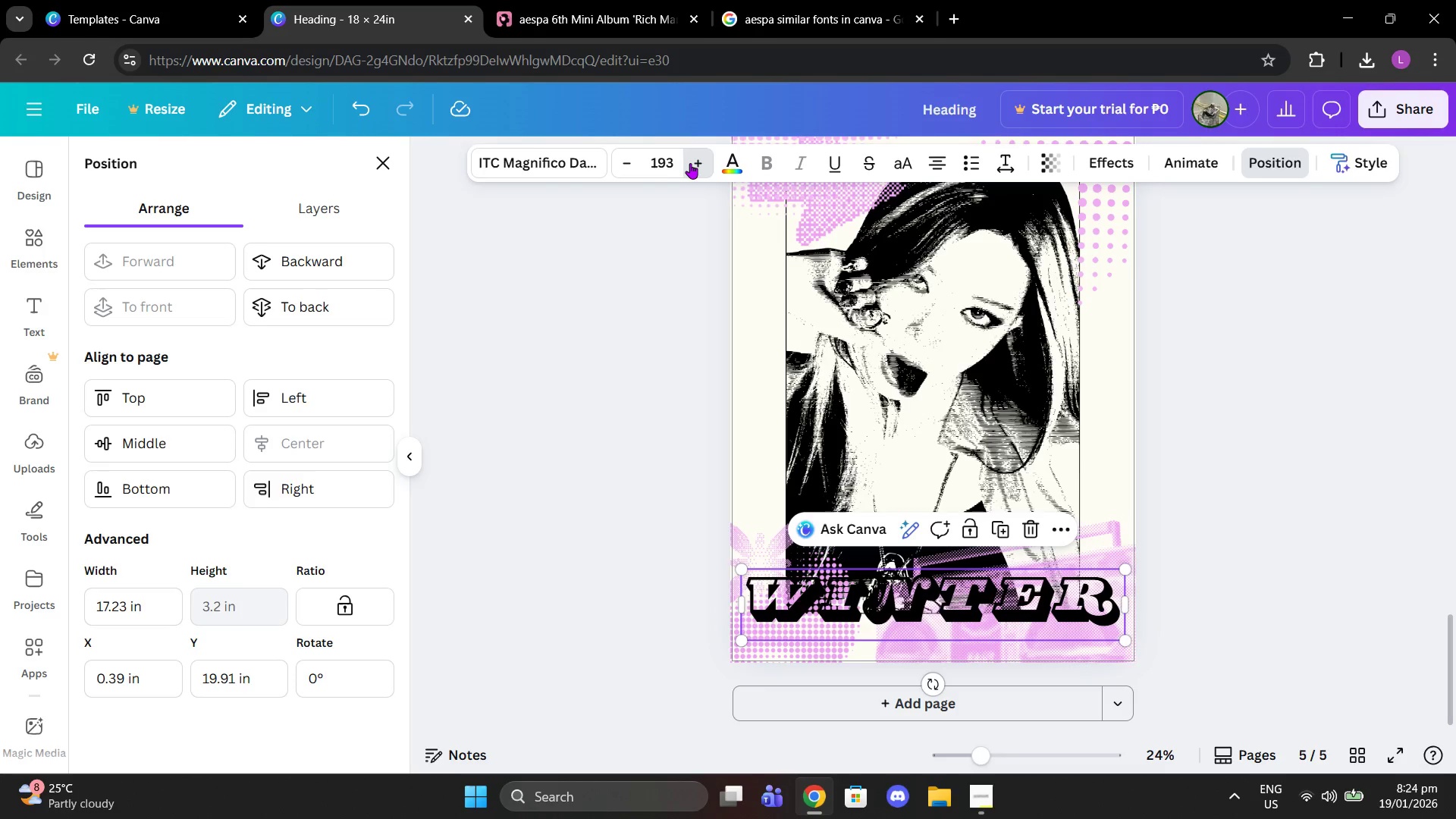 
triple_click([690, 163])
 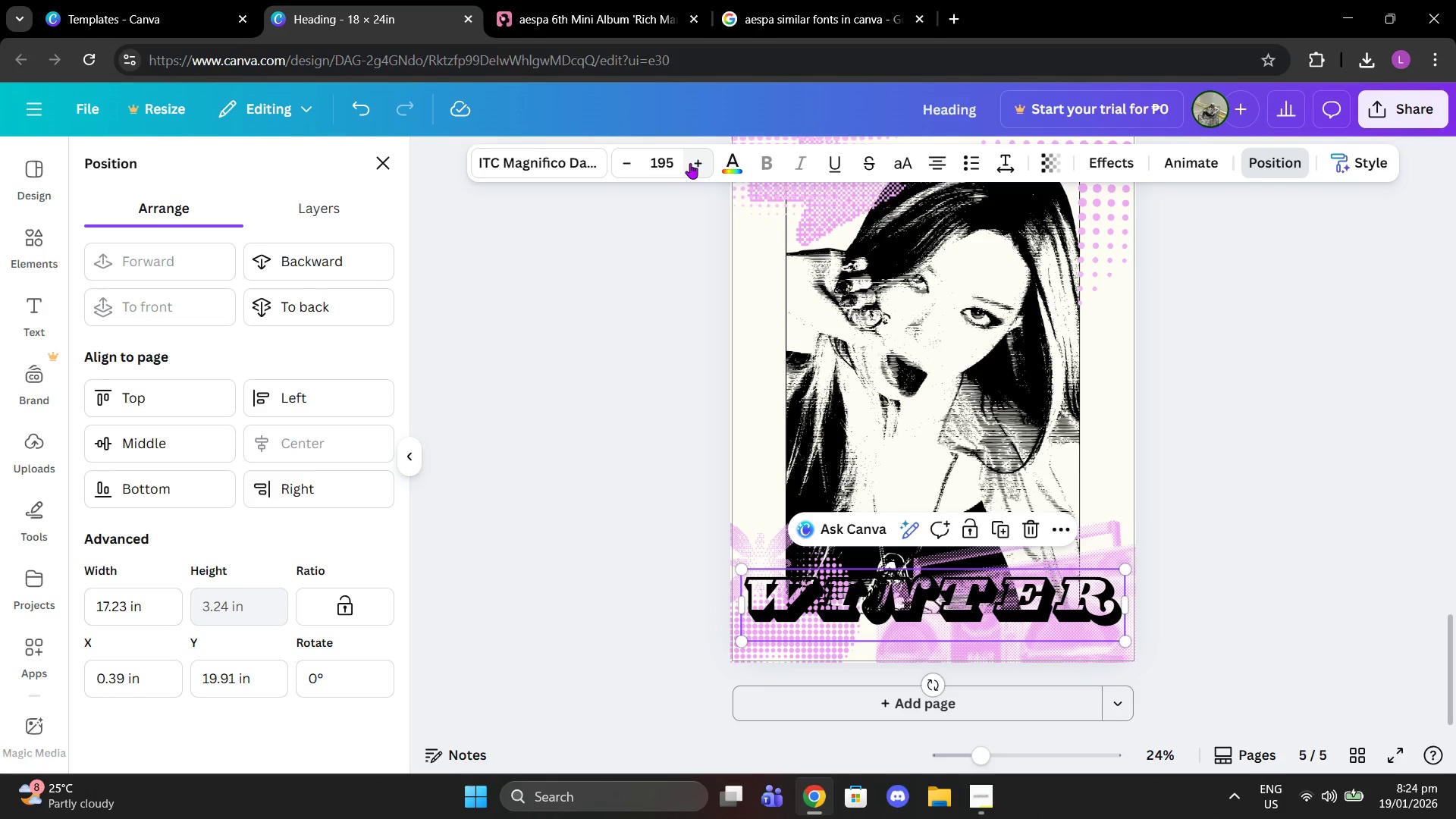 
triple_click([690, 163])
 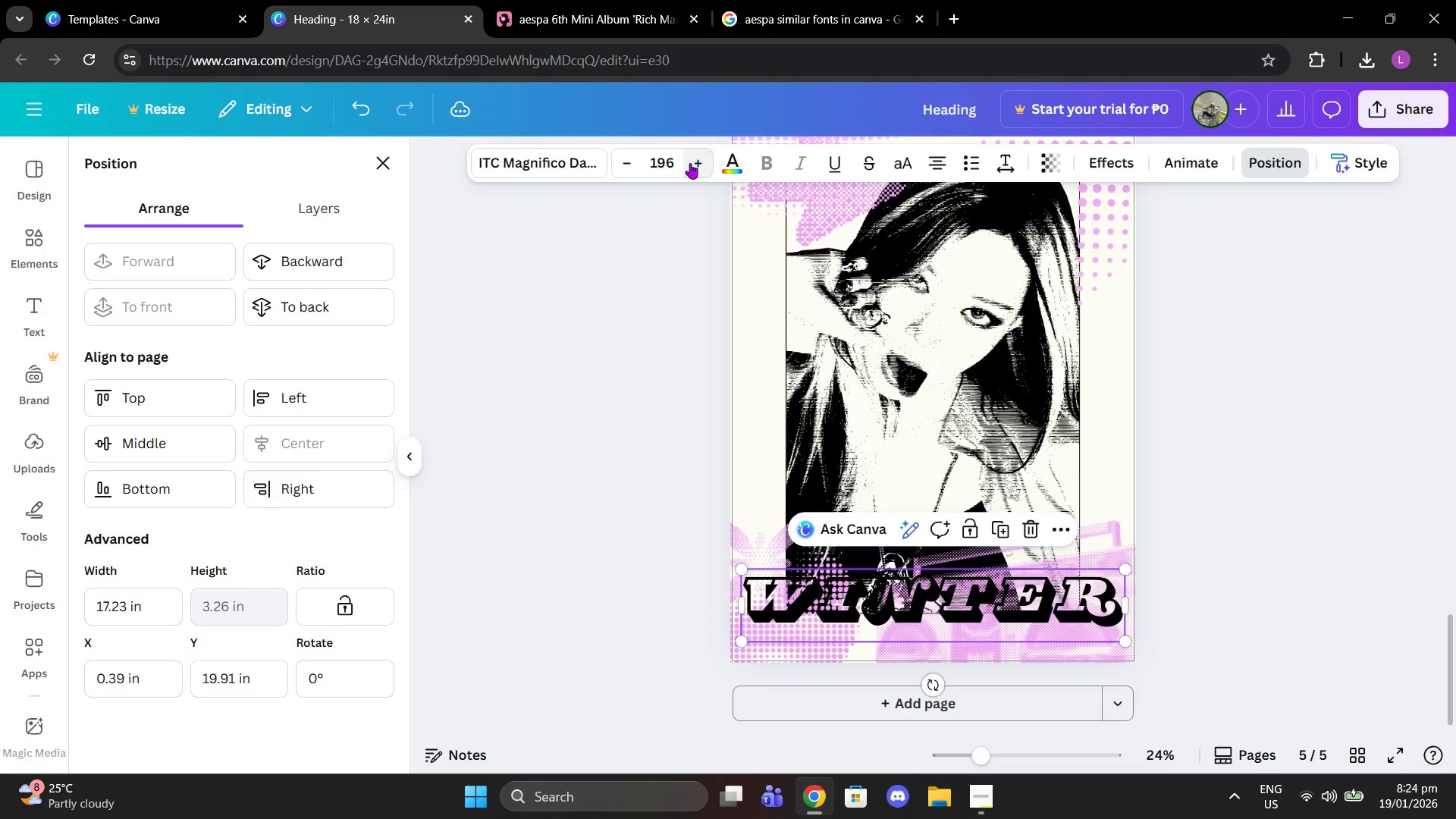 
triple_click([690, 163])
 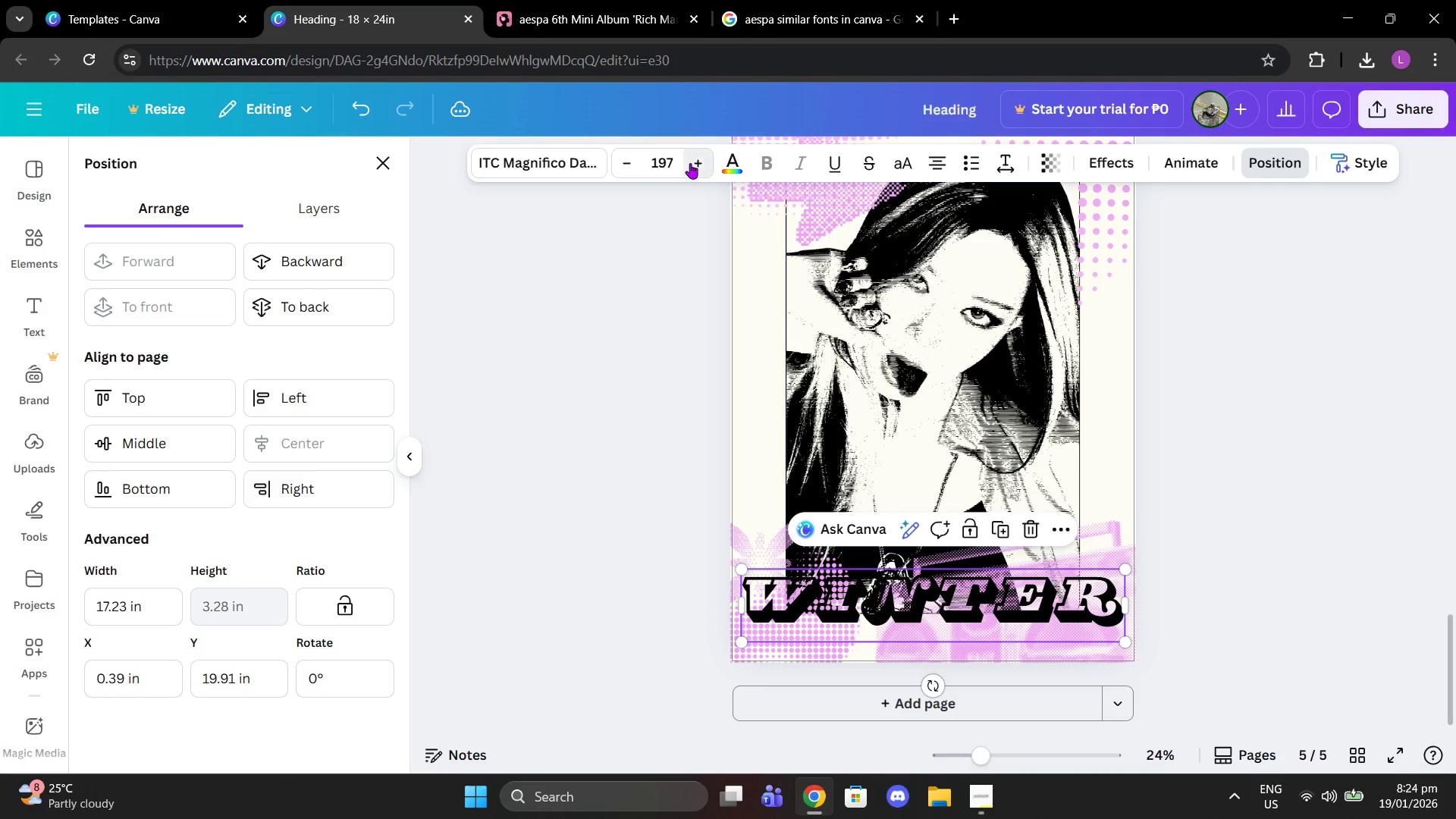 
left_click([690, 163])
 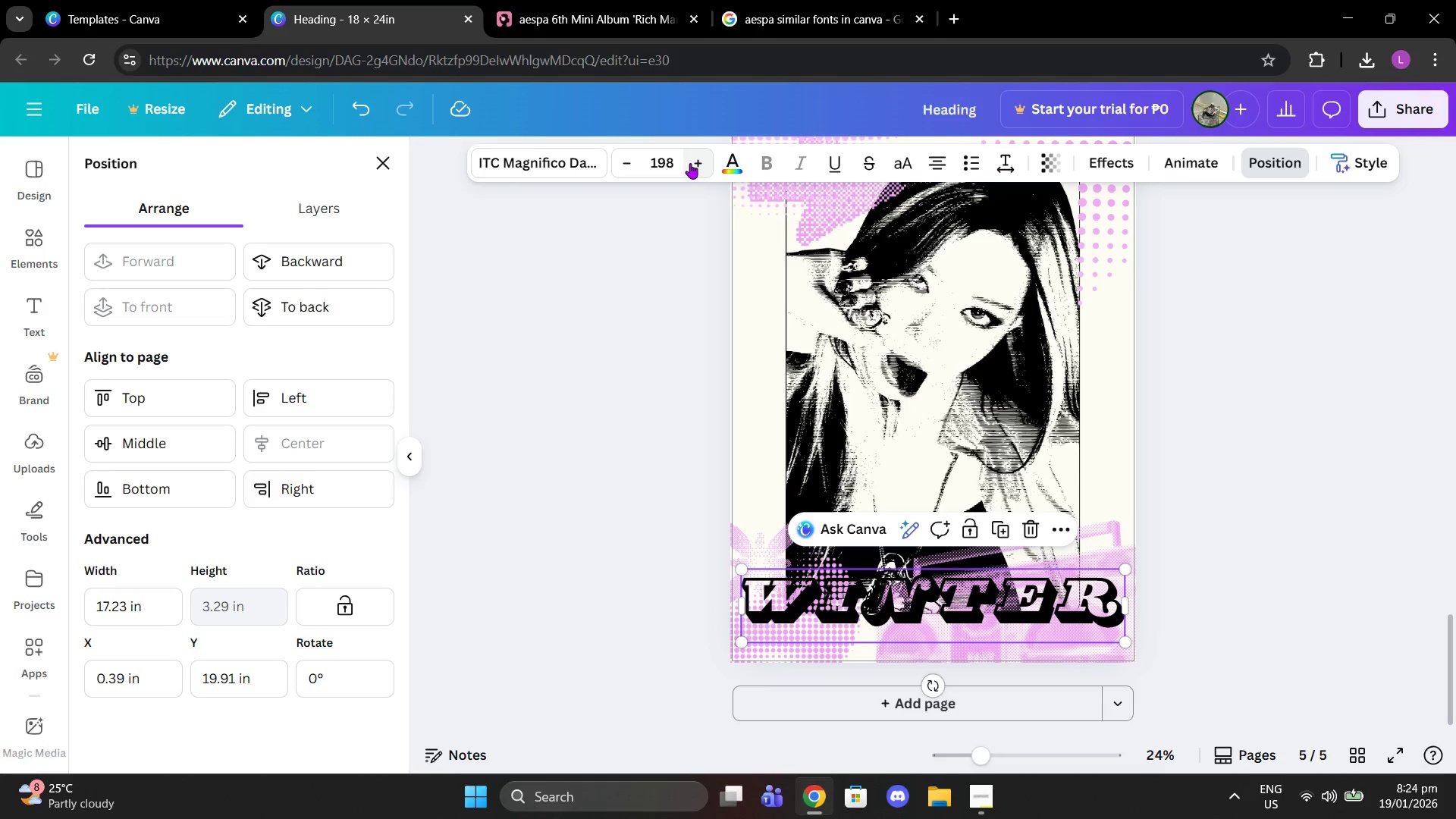 
left_click([690, 163])
 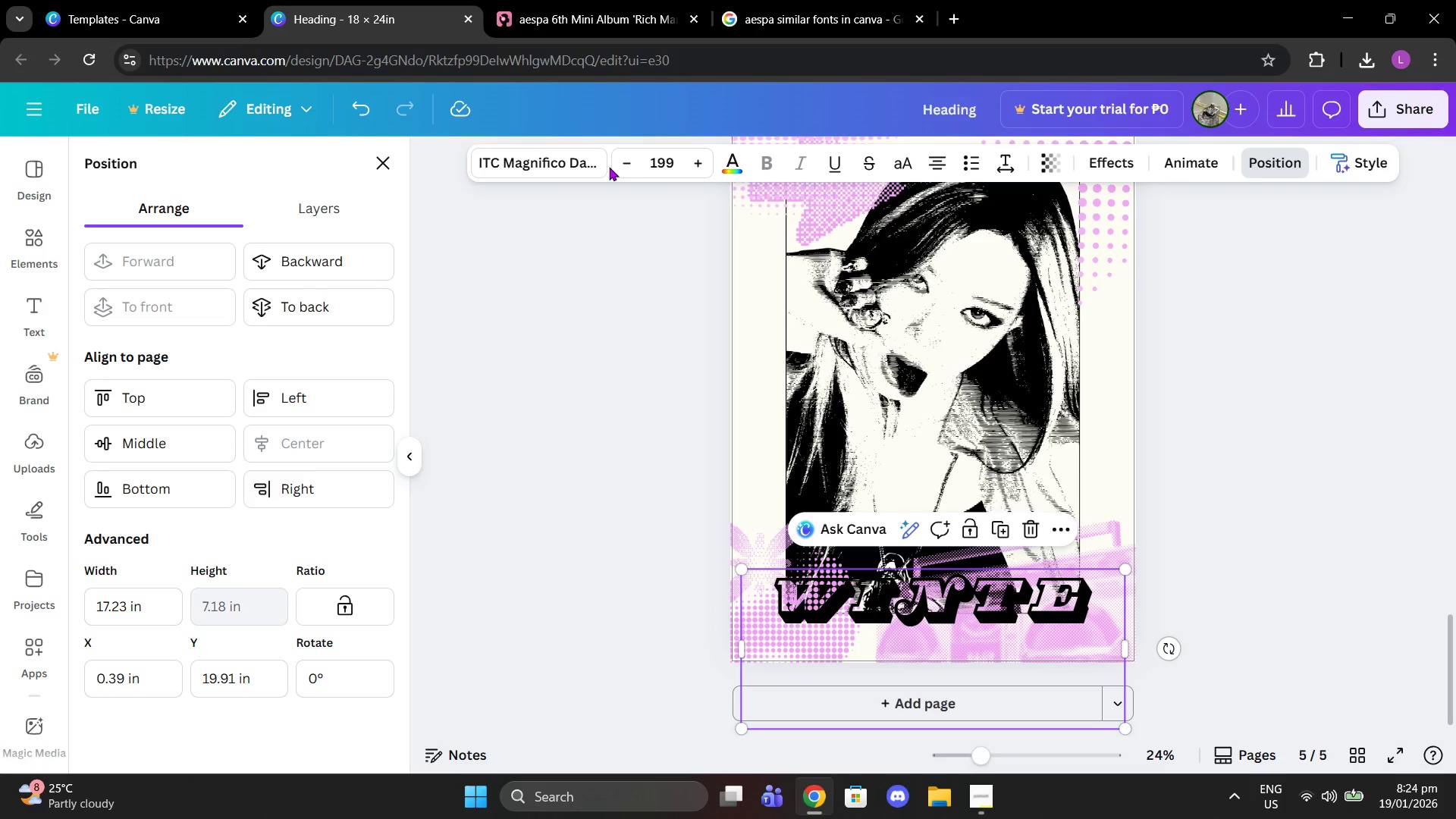 
double_click([618, 165])
 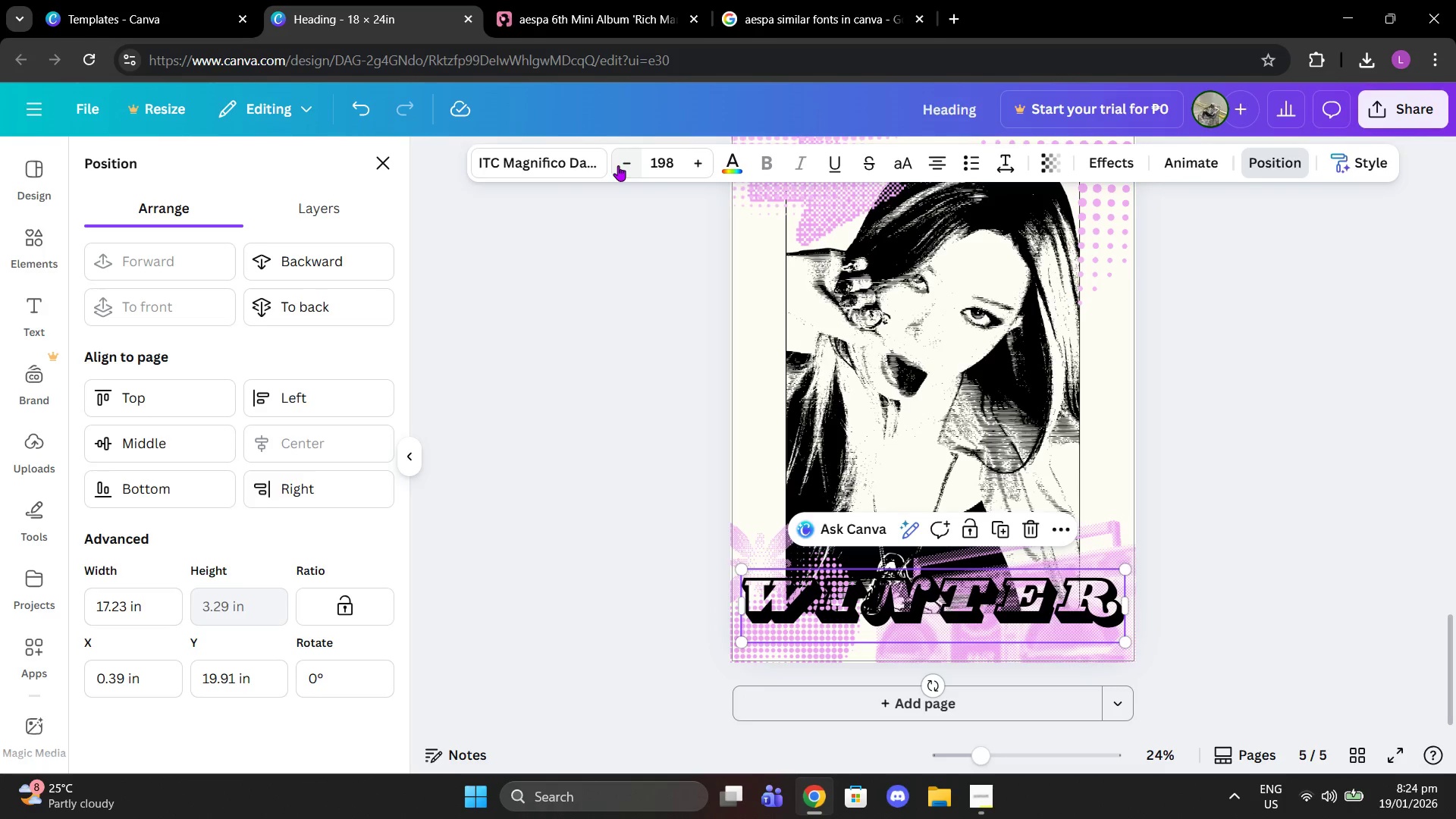 
triple_click([618, 165])
 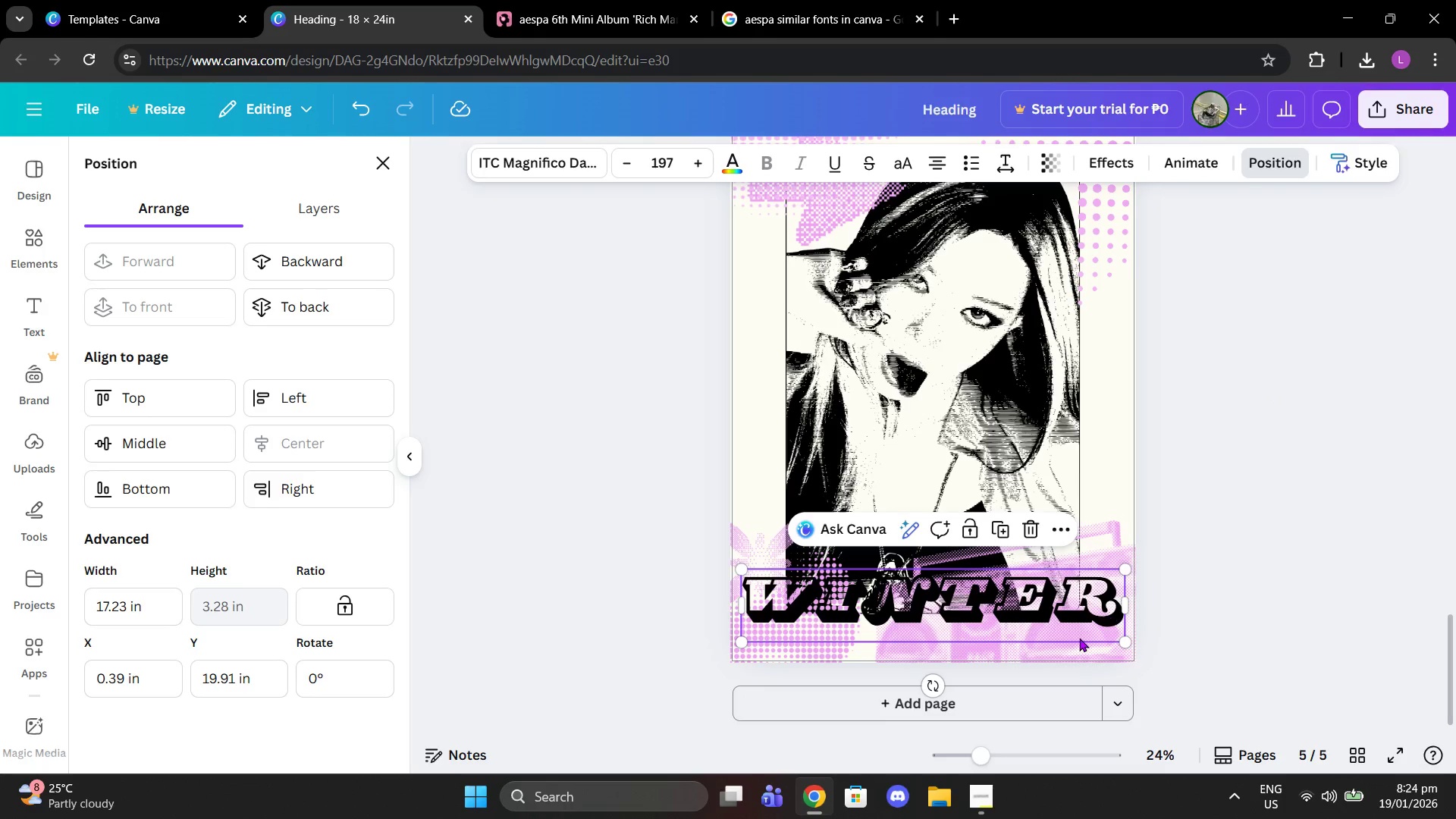 
left_click_drag(start_coordinate=[1065, 625], to_coordinate=[1065, 620])
 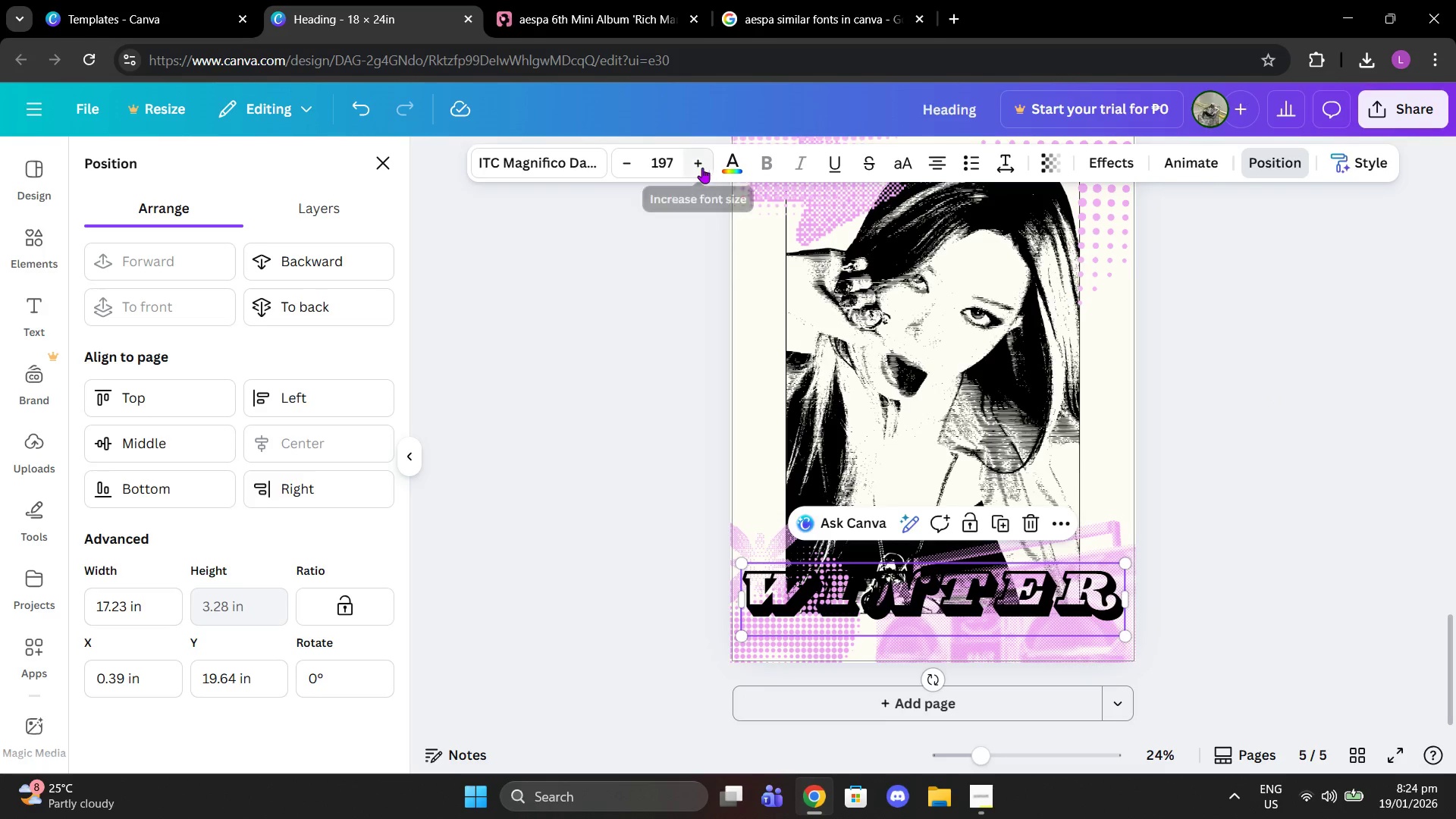 
left_click([734, 168])
 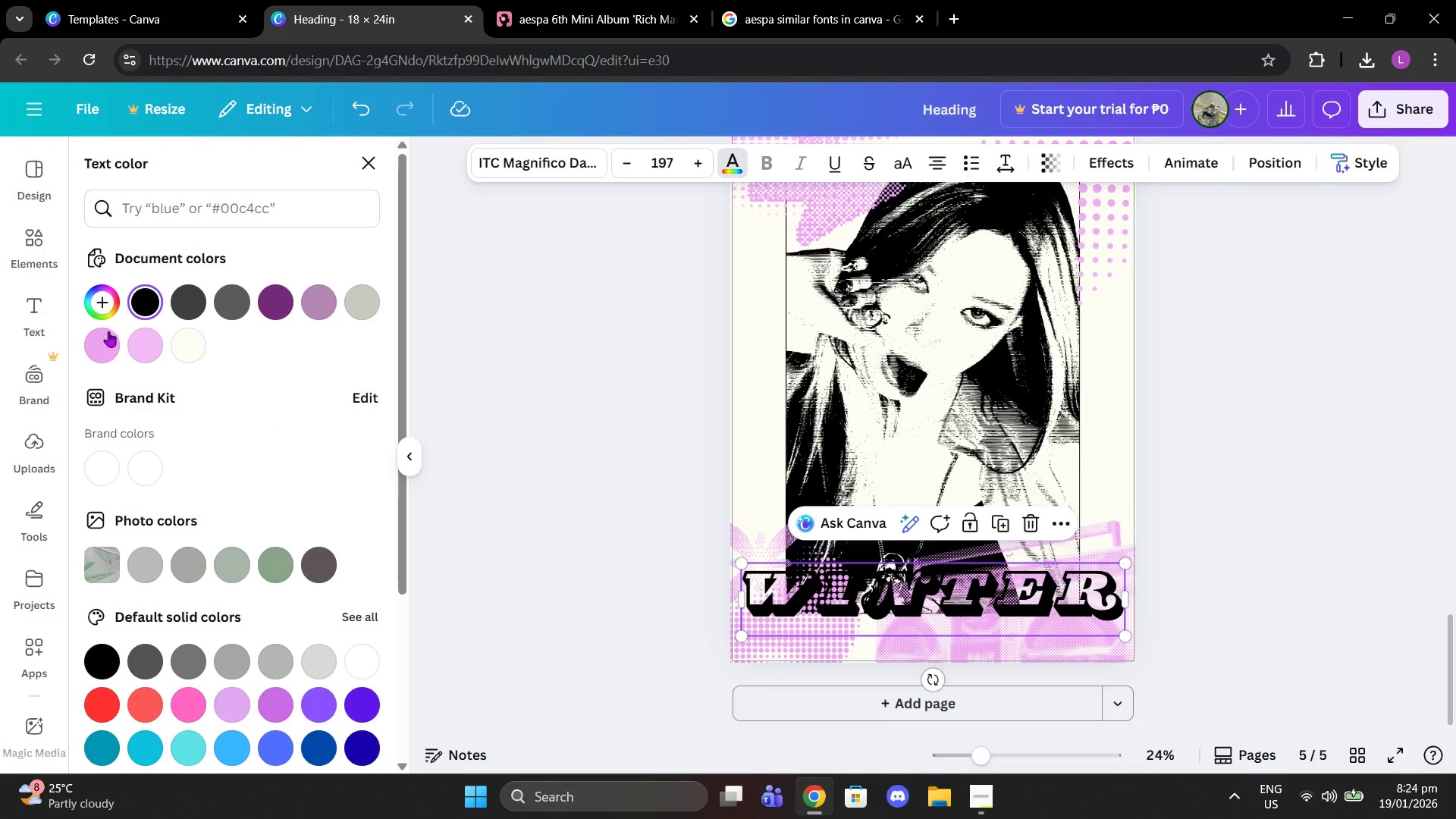 
left_click([104, 346])
 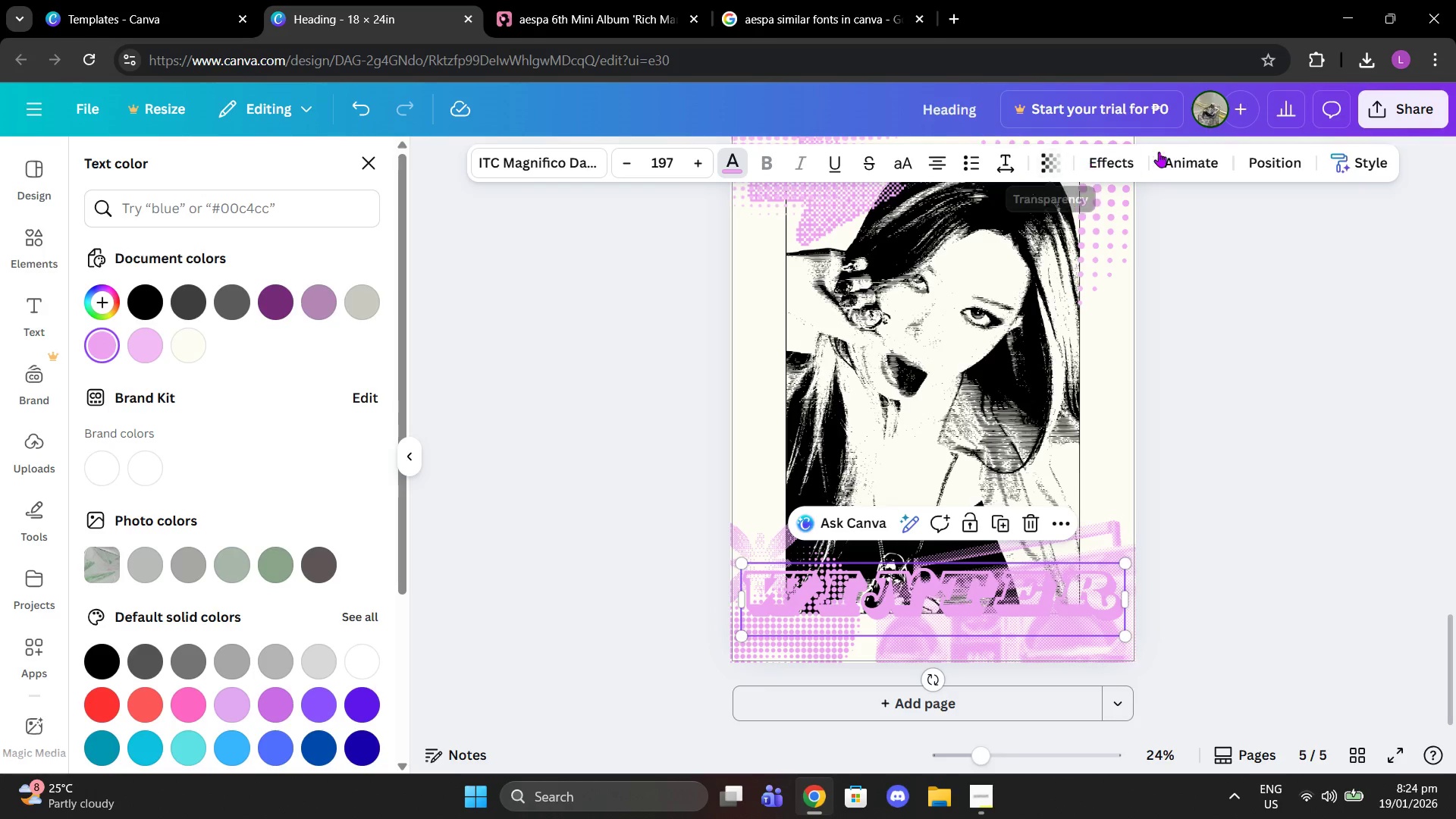 
left_click([1114, 163])
 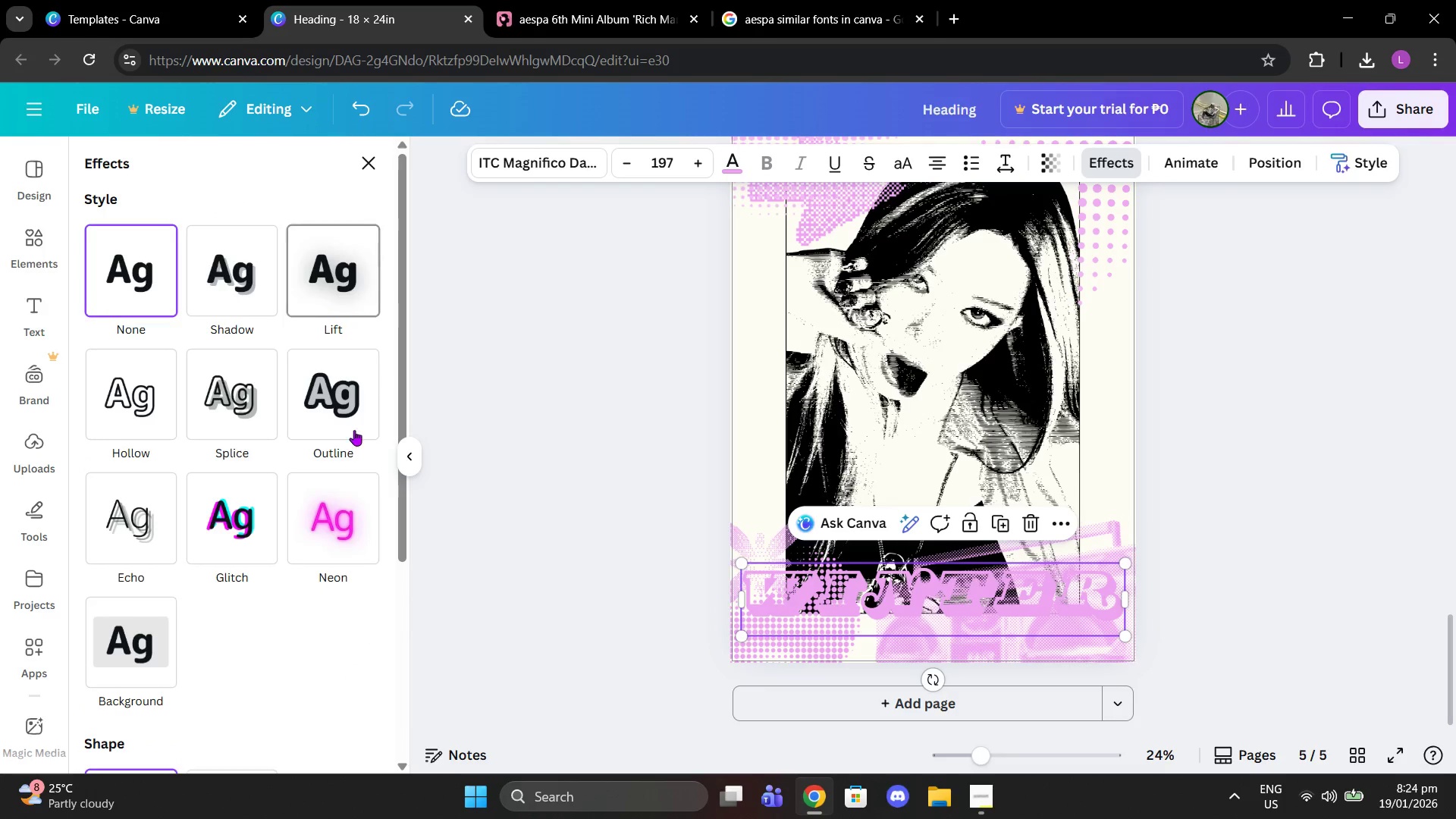 
left_click([350, 429])
 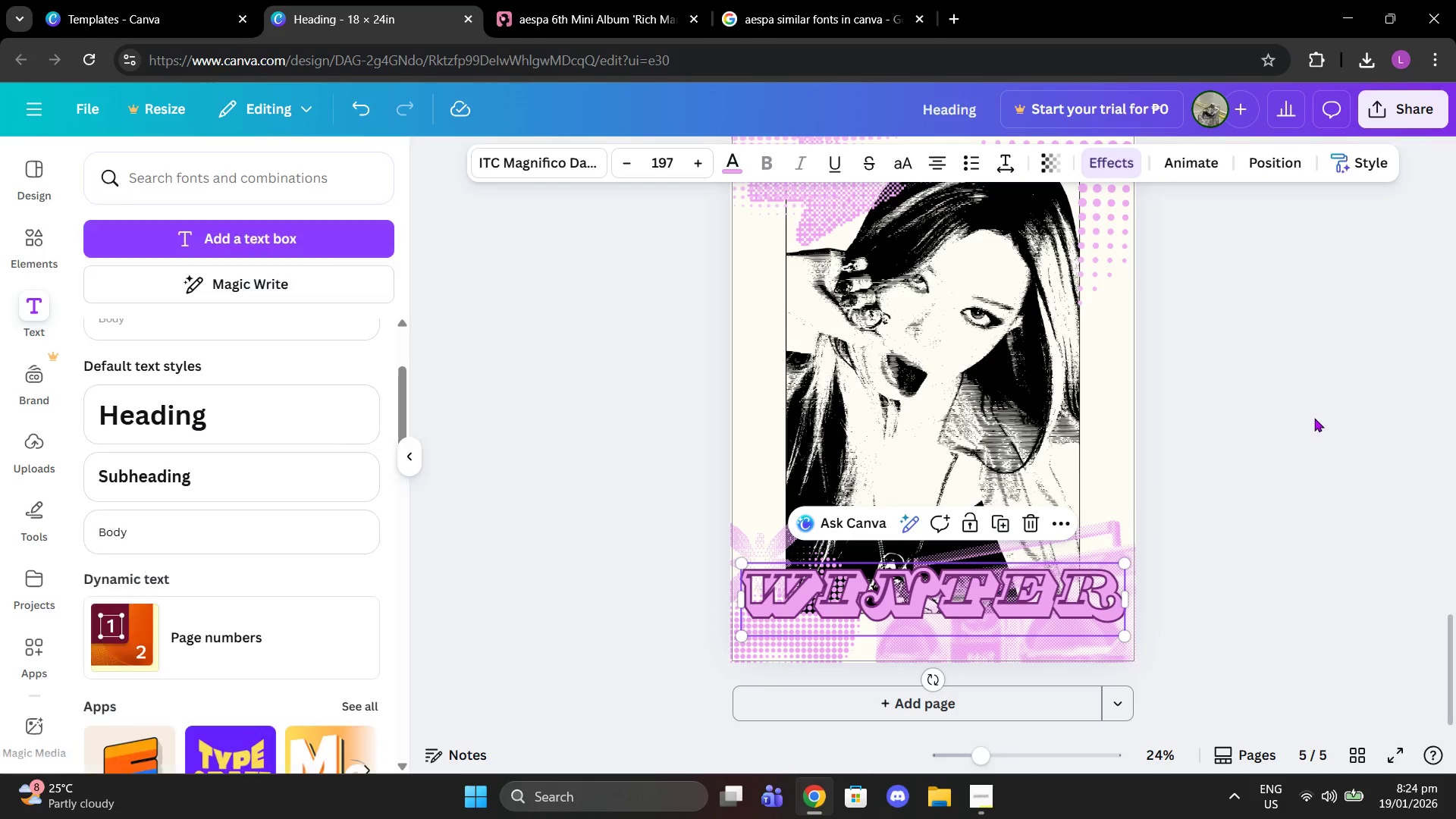 
double_click([1320, 416])
 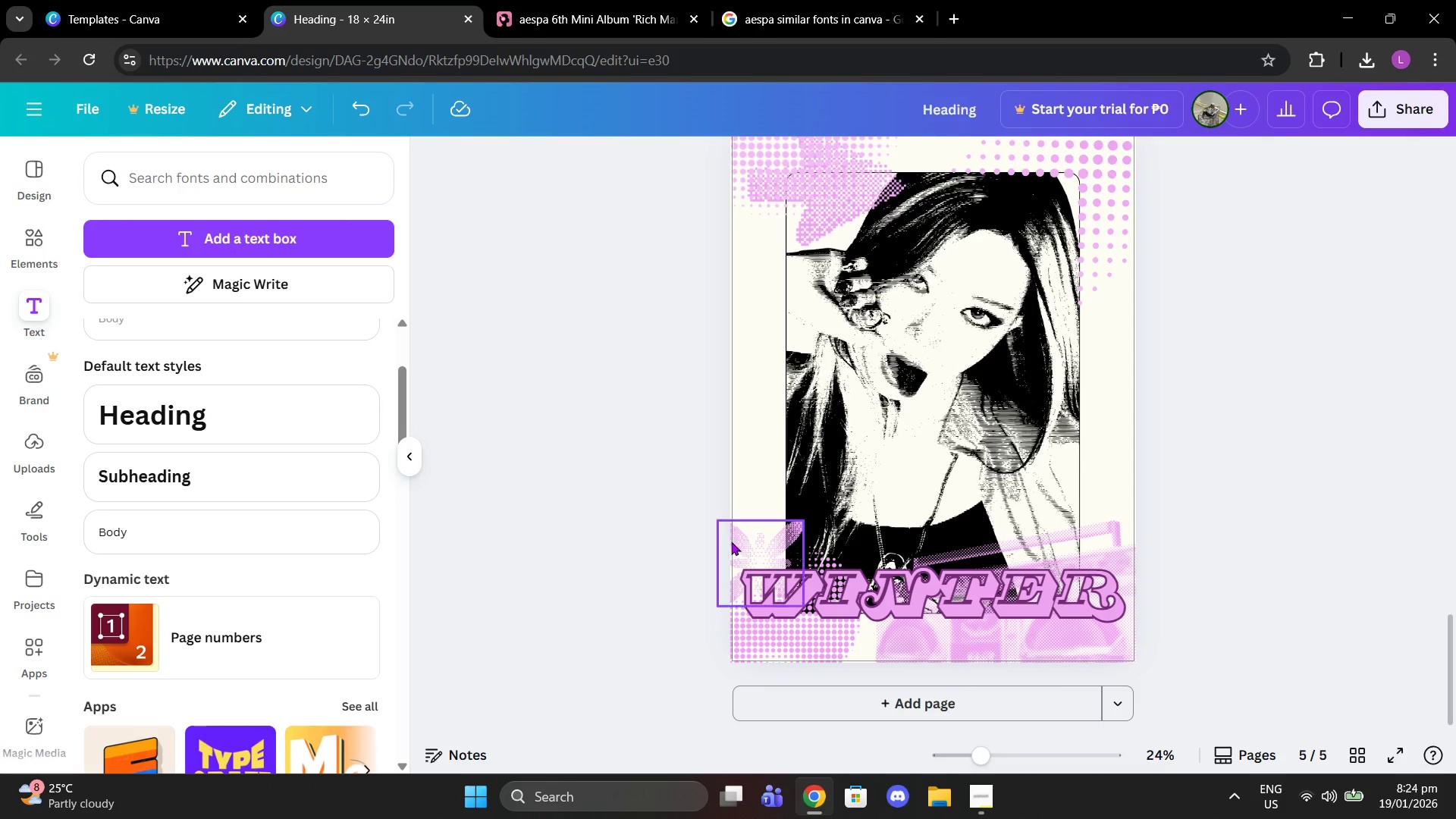 
left_click_drag(start_coordinate=[739, 547], to_coordinate=[740, 528])
 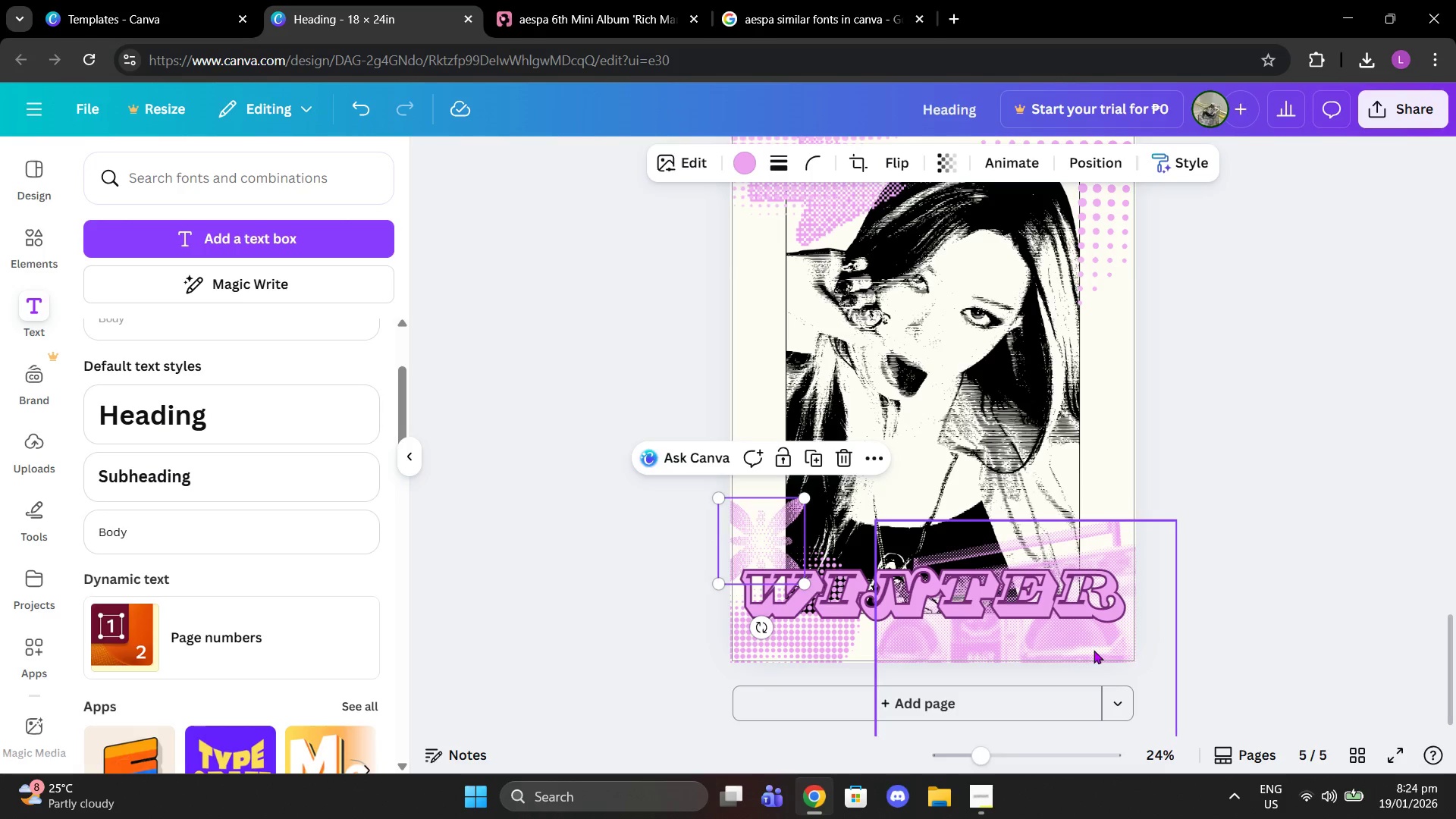 
left_click_drag(start_coordinate=[1094, 650], to_coordinate=[1100, 661])
 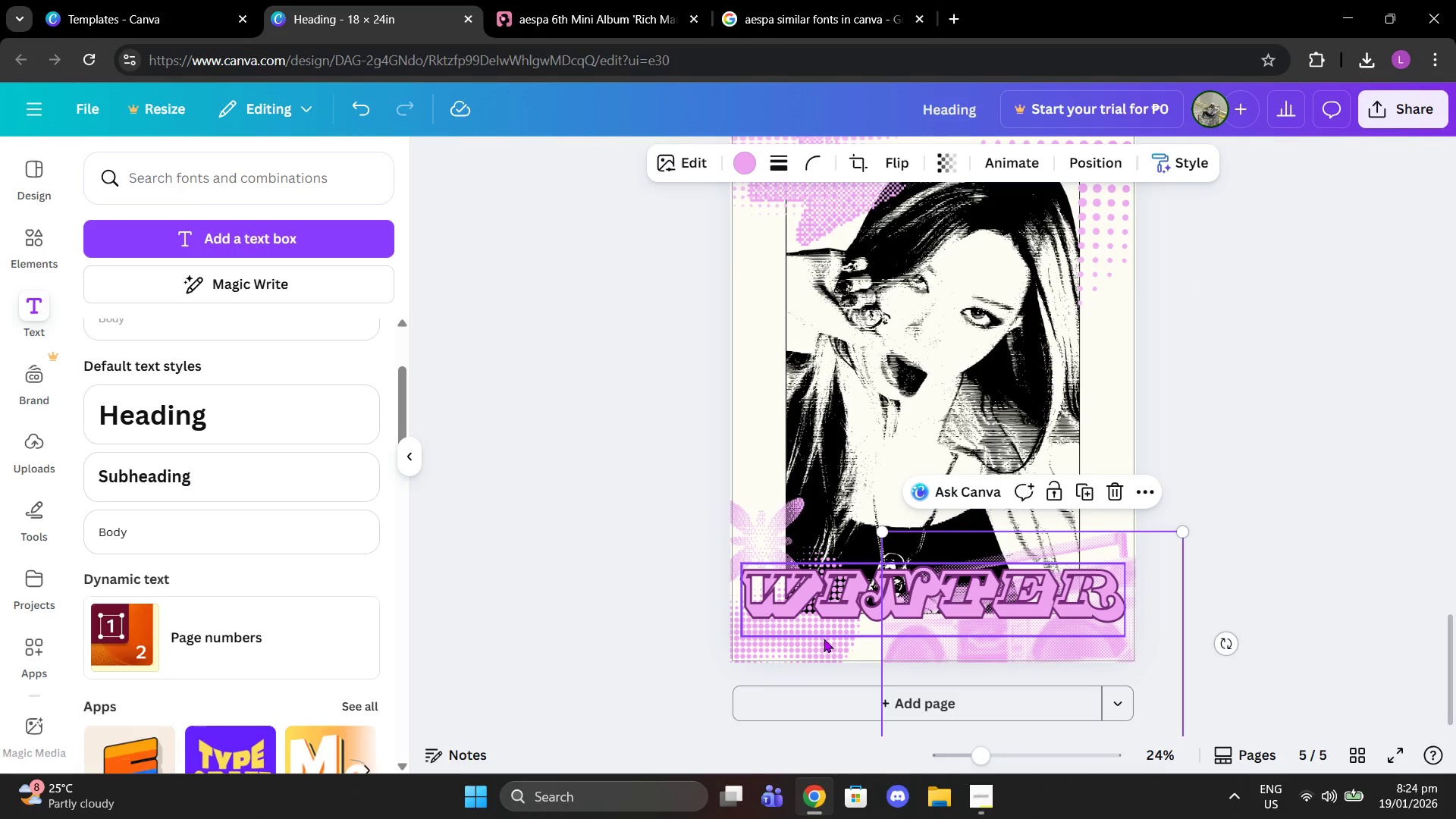 
left_click([822, 645])
 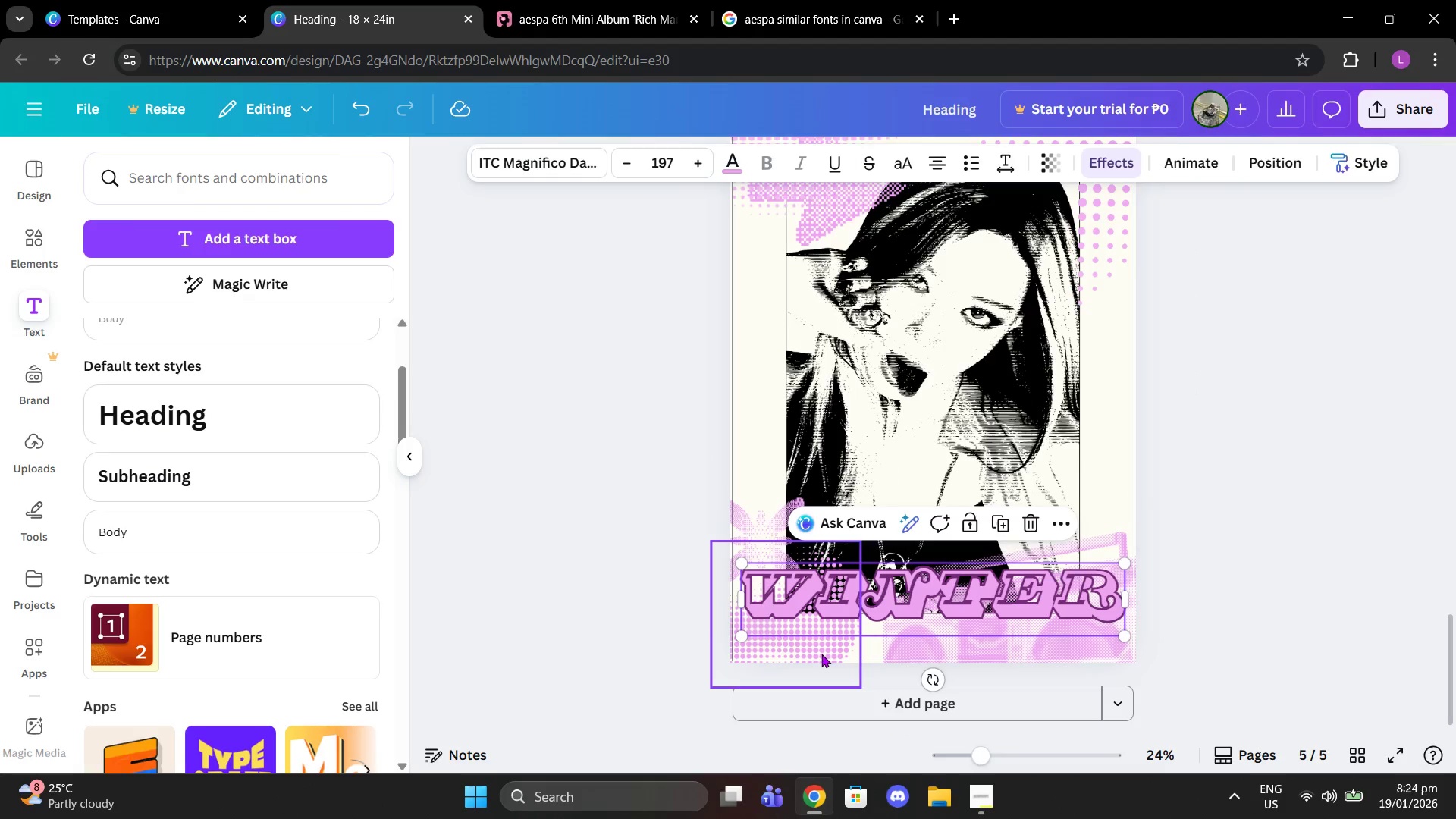 
left_click([821, 654])
 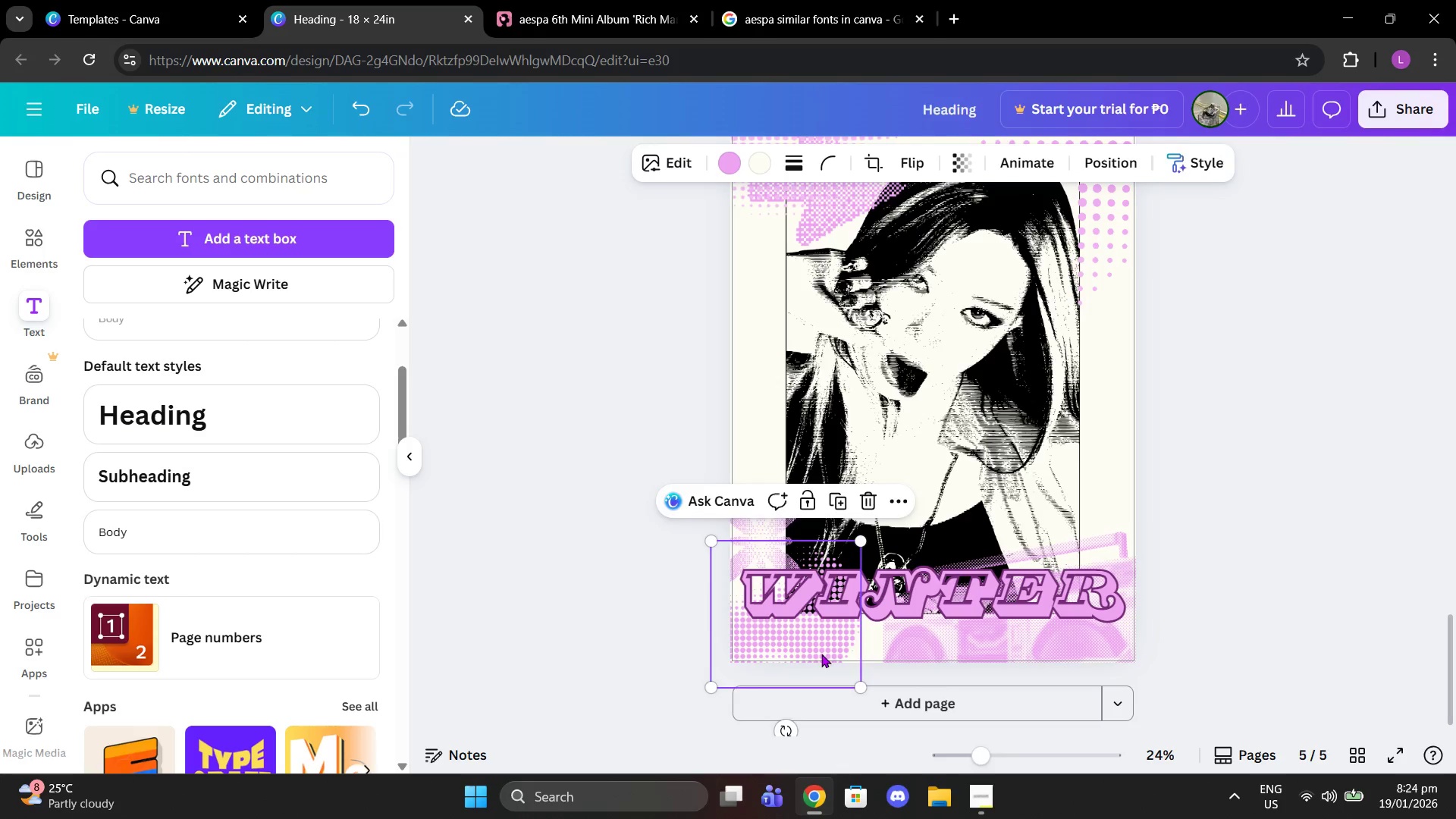 
left_click_drag(start_coordinate=[821, 654], to_coordinate=[825, 675])
 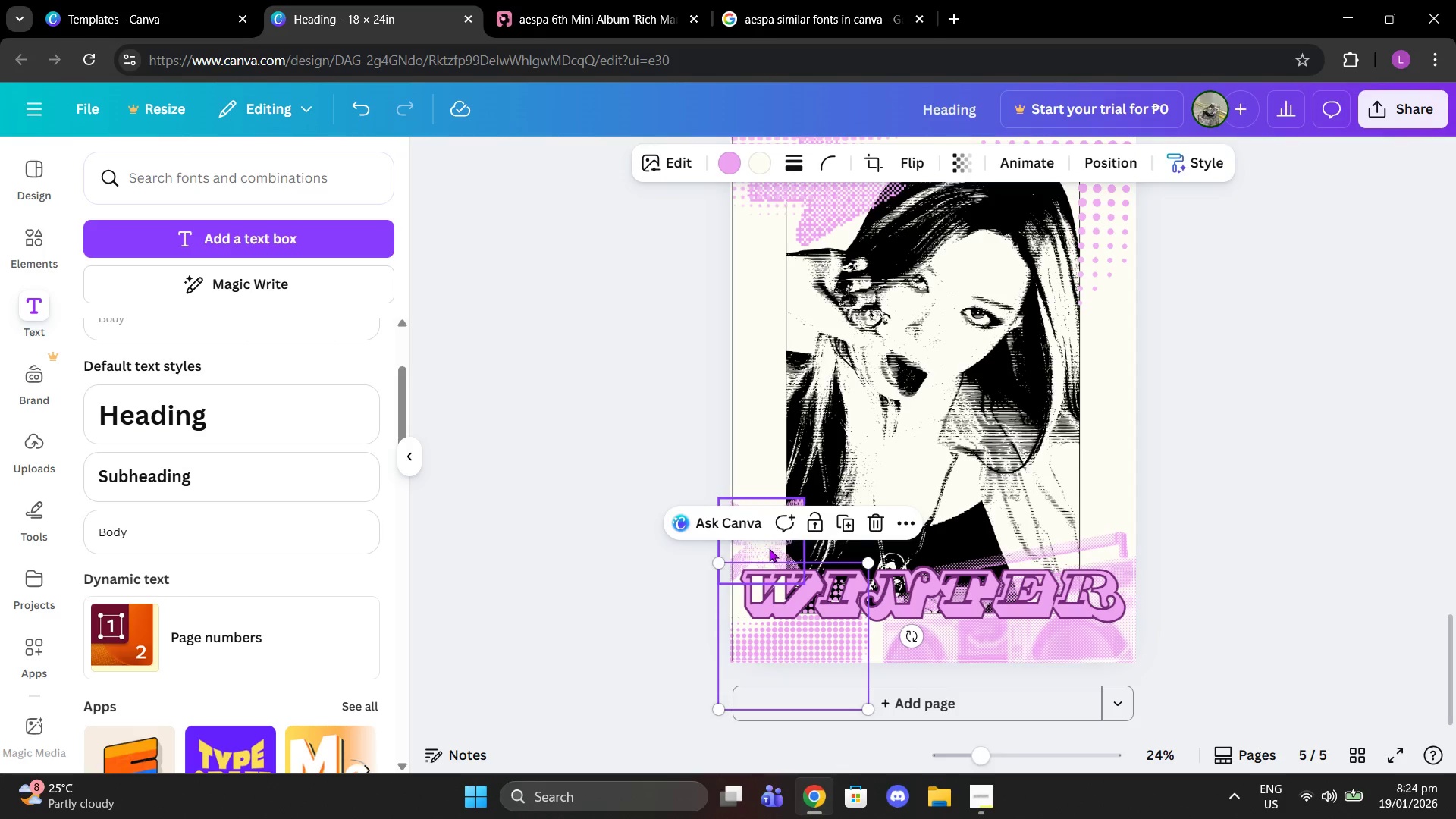 
left_click_drag(start_coordinate=[767, 545], to_coordinate=[761, 523])
 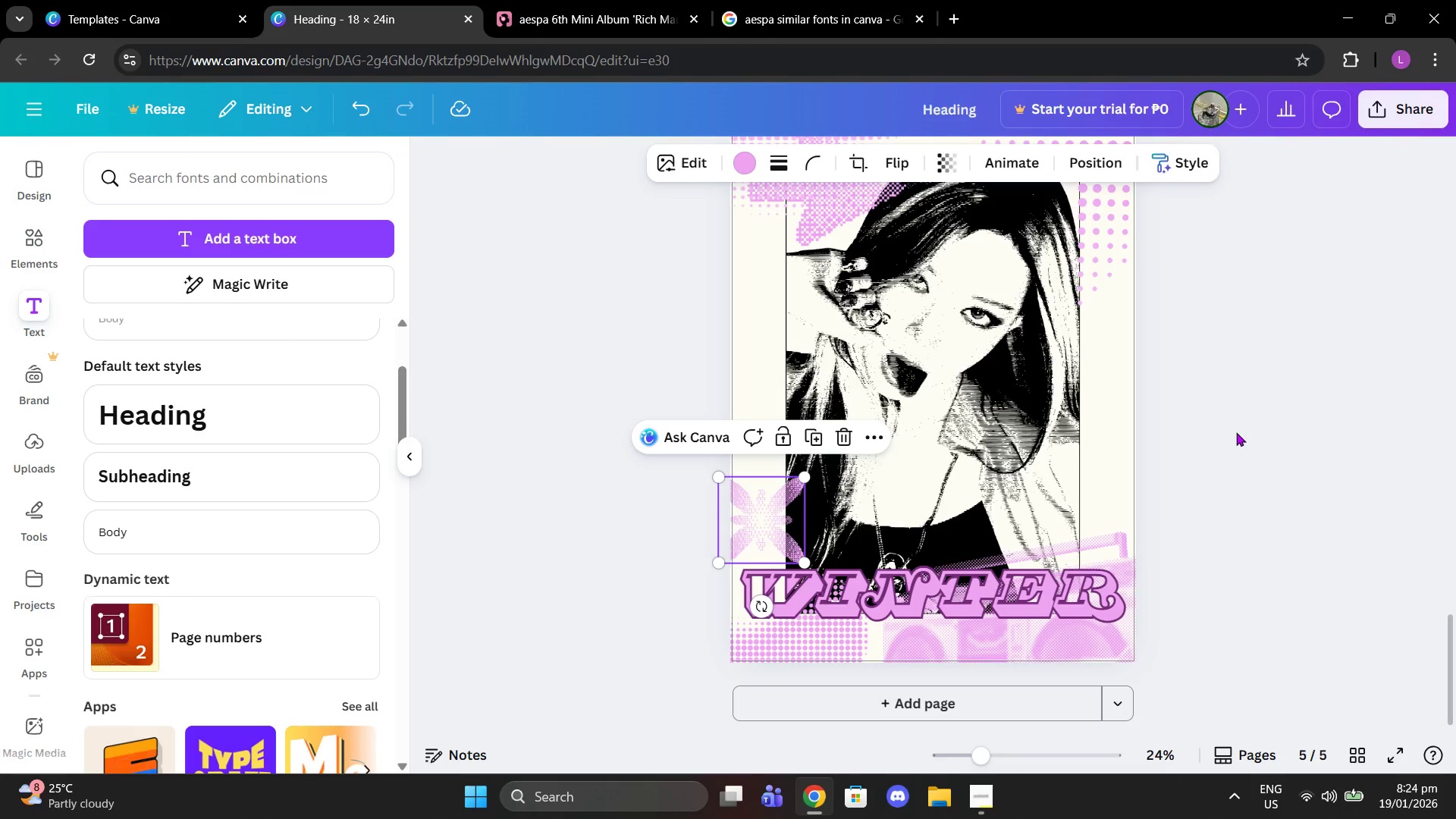 
left_click([1236, 432])
 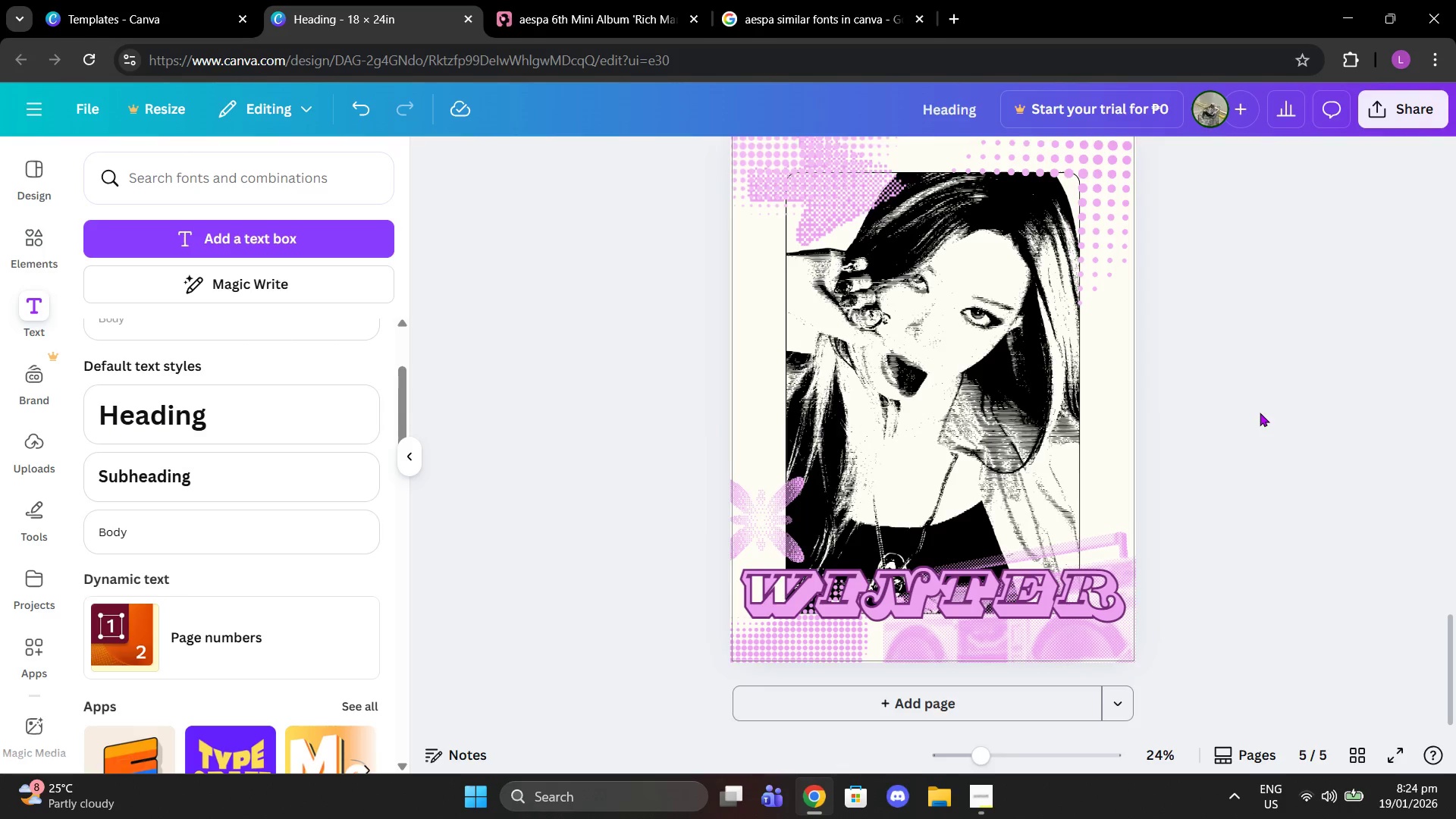 
scroll: coordinate [847, 369], scroll_direction: up, amount: 5.0
 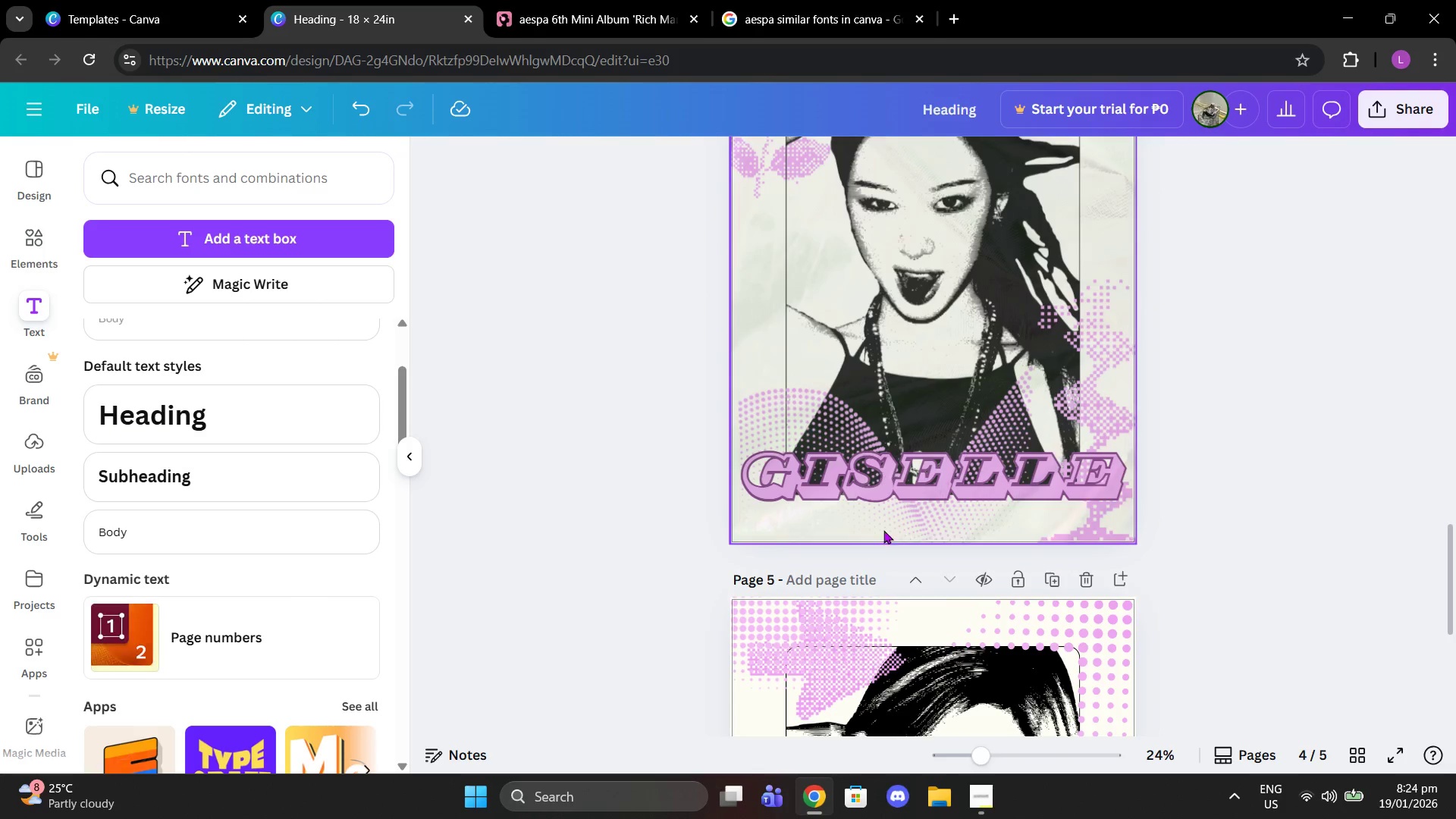 
scroll: coordinate [887, 537], scroll_direction: down, amount: 2.0
 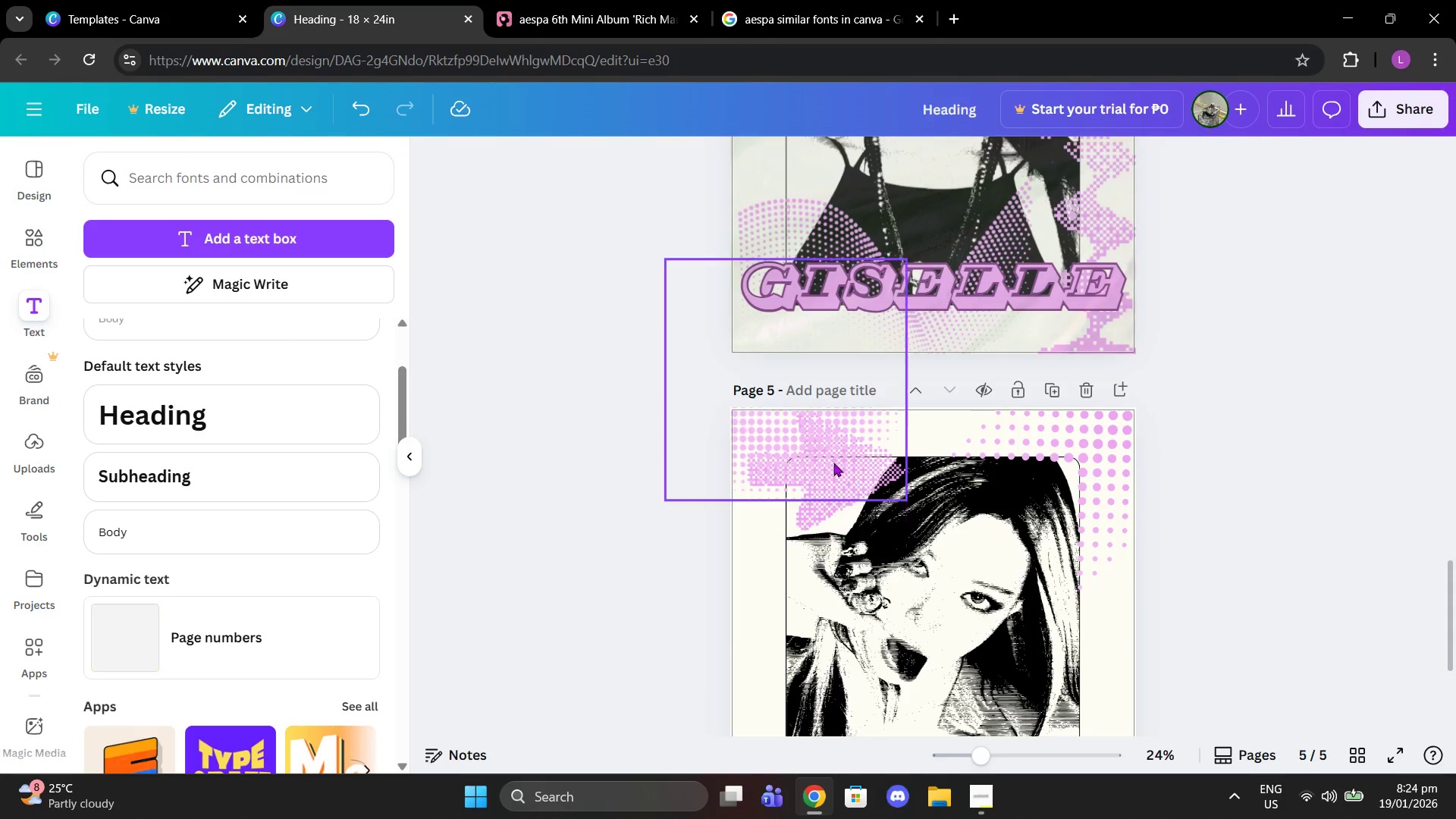 
left_click_drag(start_coordinate=[833, 463], to_coordinate=[817, 540])
 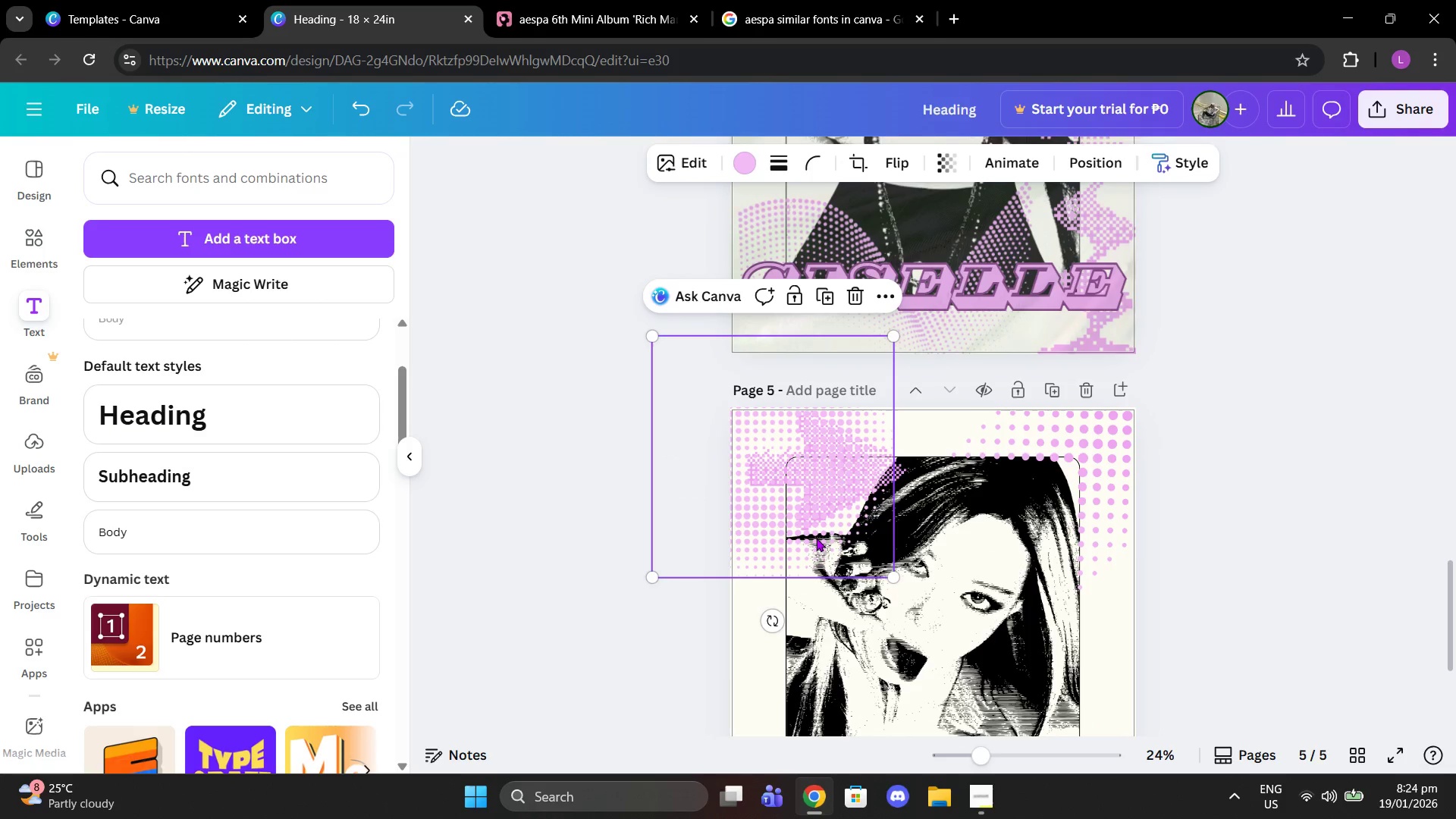 
key(Control+ControlLeft)
 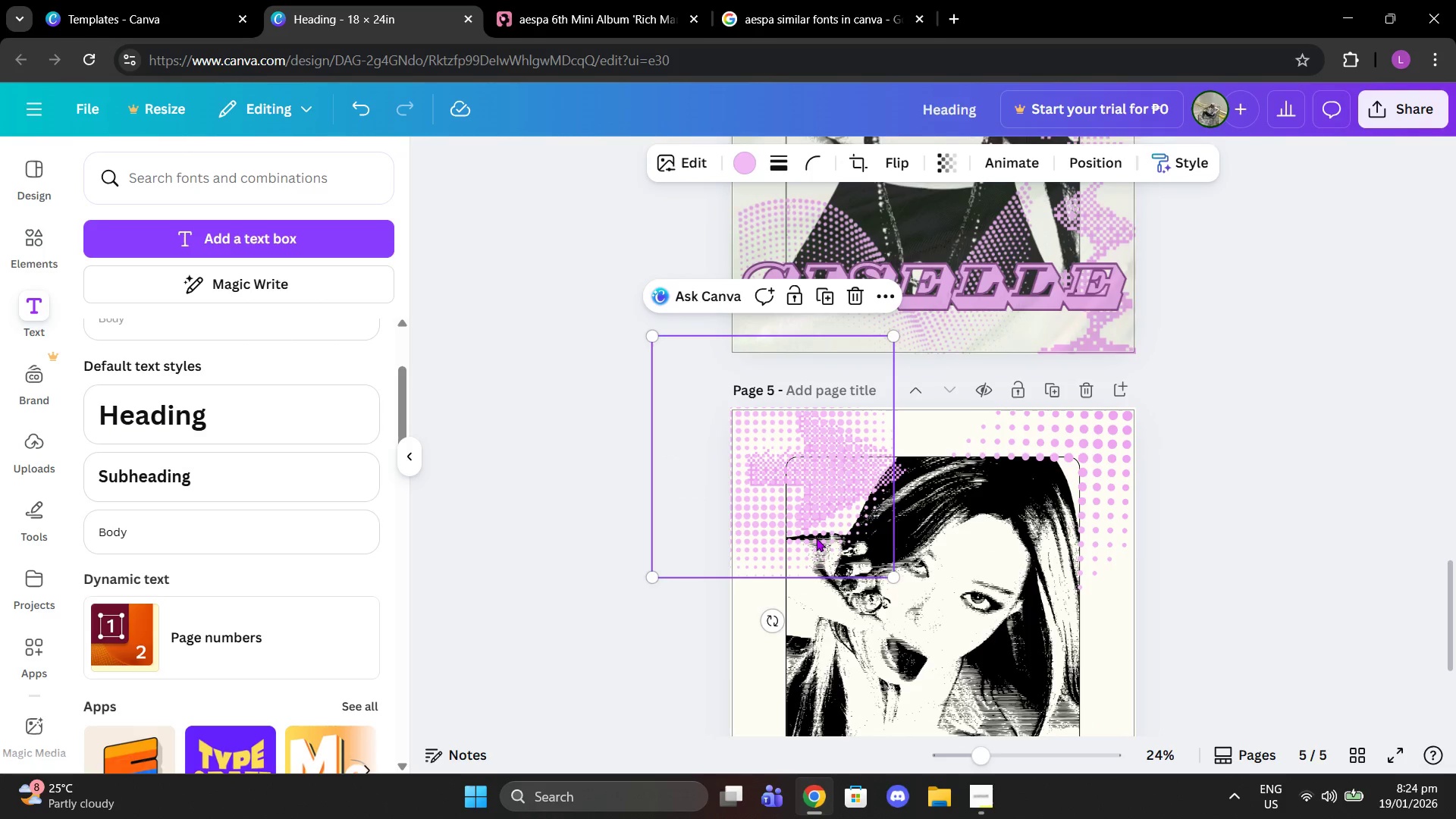 
key(Control+Z)
 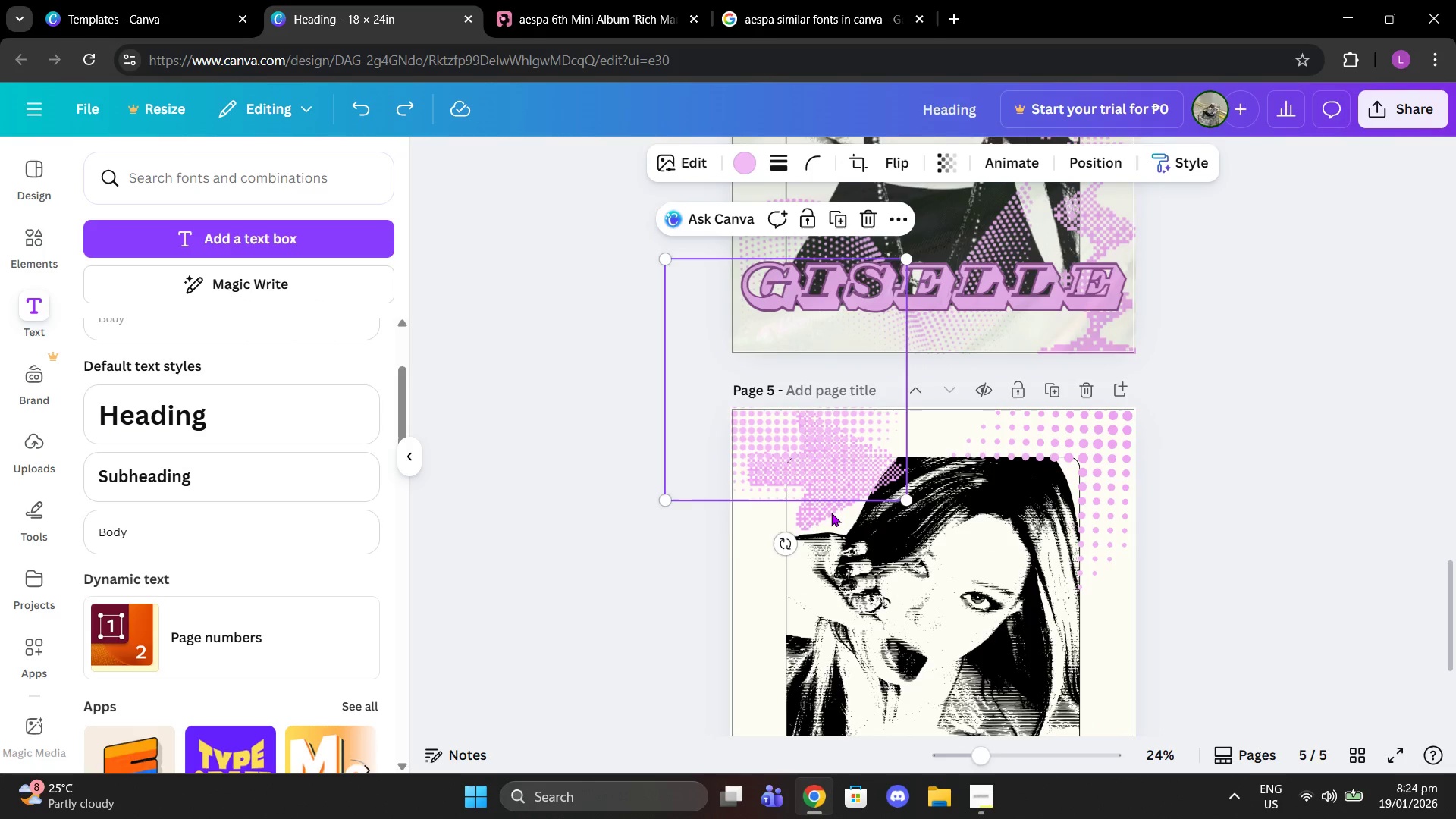 
double_click([831, 513])
 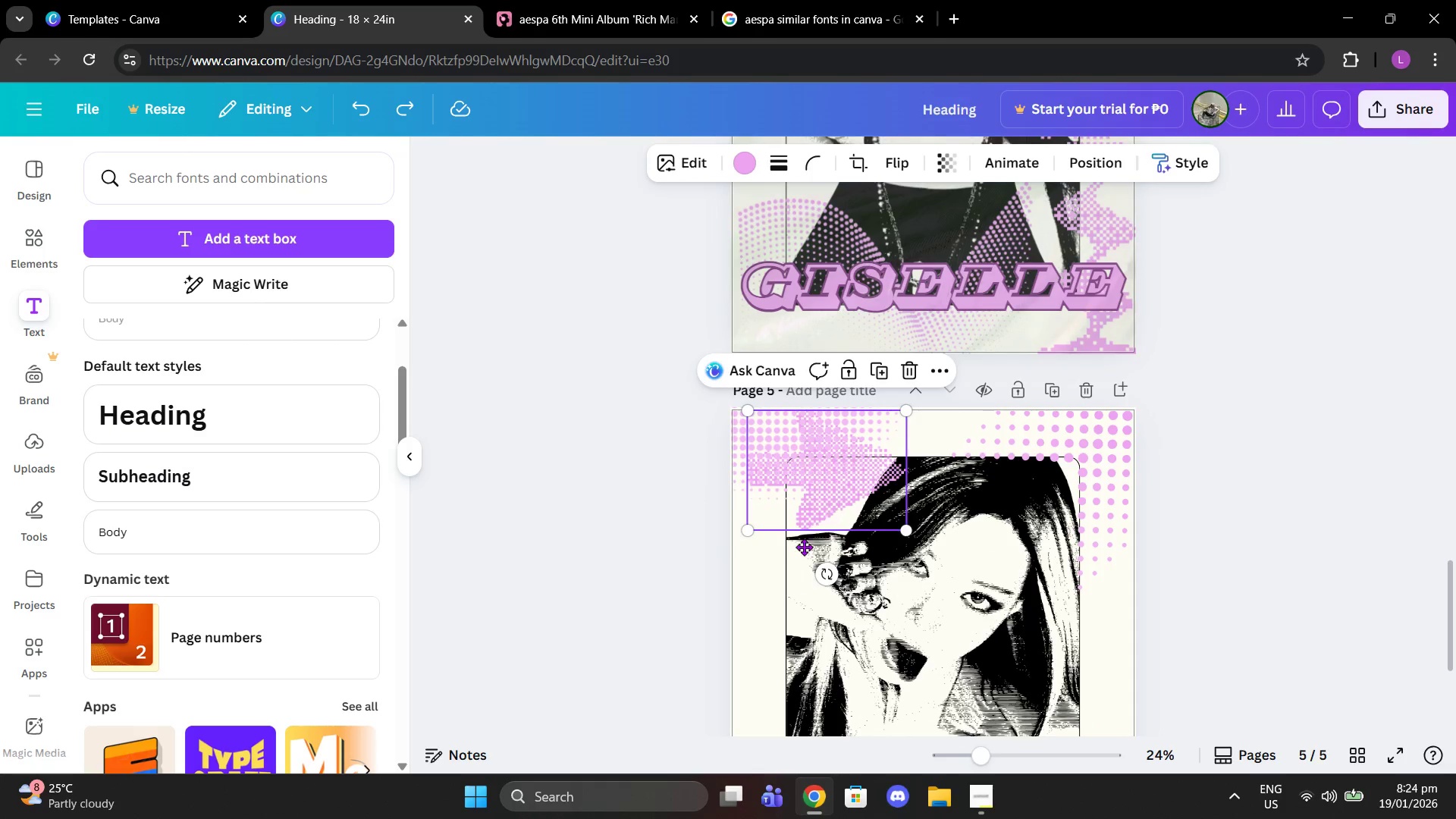 
left_click_drag(start_coordinate=[831, 513], to_coordinate=[764, 572])
 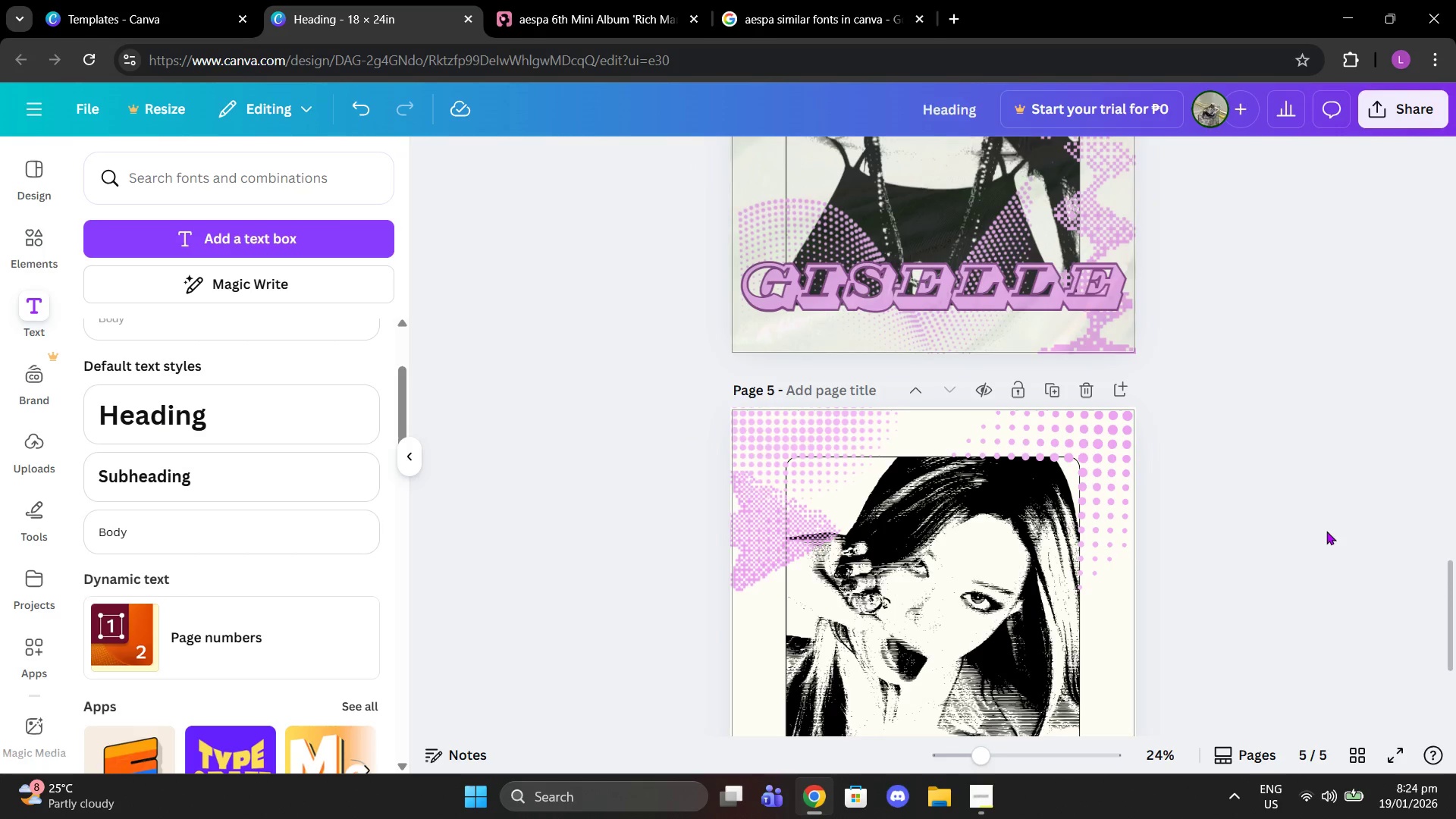 
scroll: coordinate [1320, 529], scroll_direction: down, amount: 2.0
 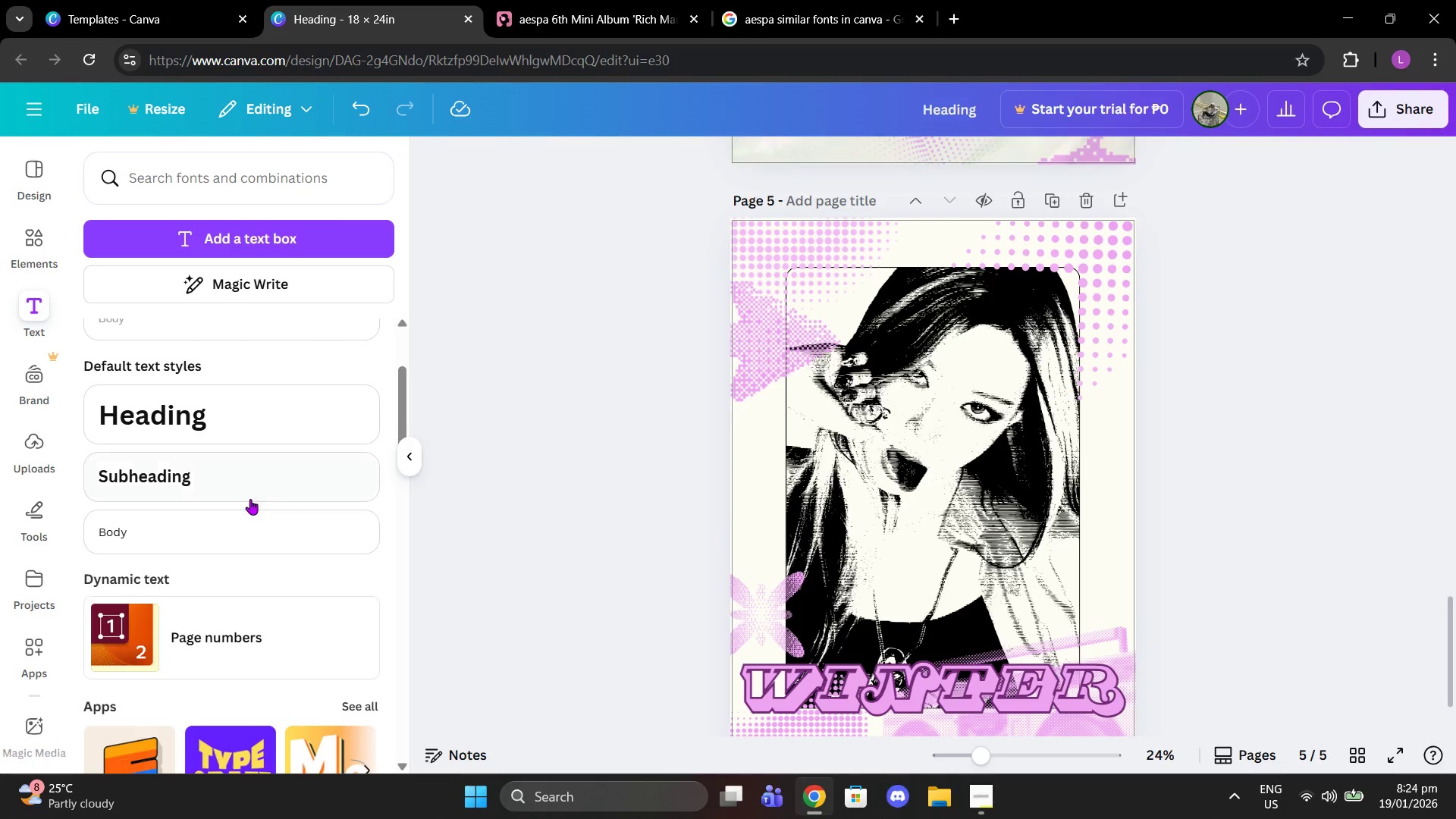 
scroll: coordinate [821, 418], scroll_direction: up, amount: 6.0
 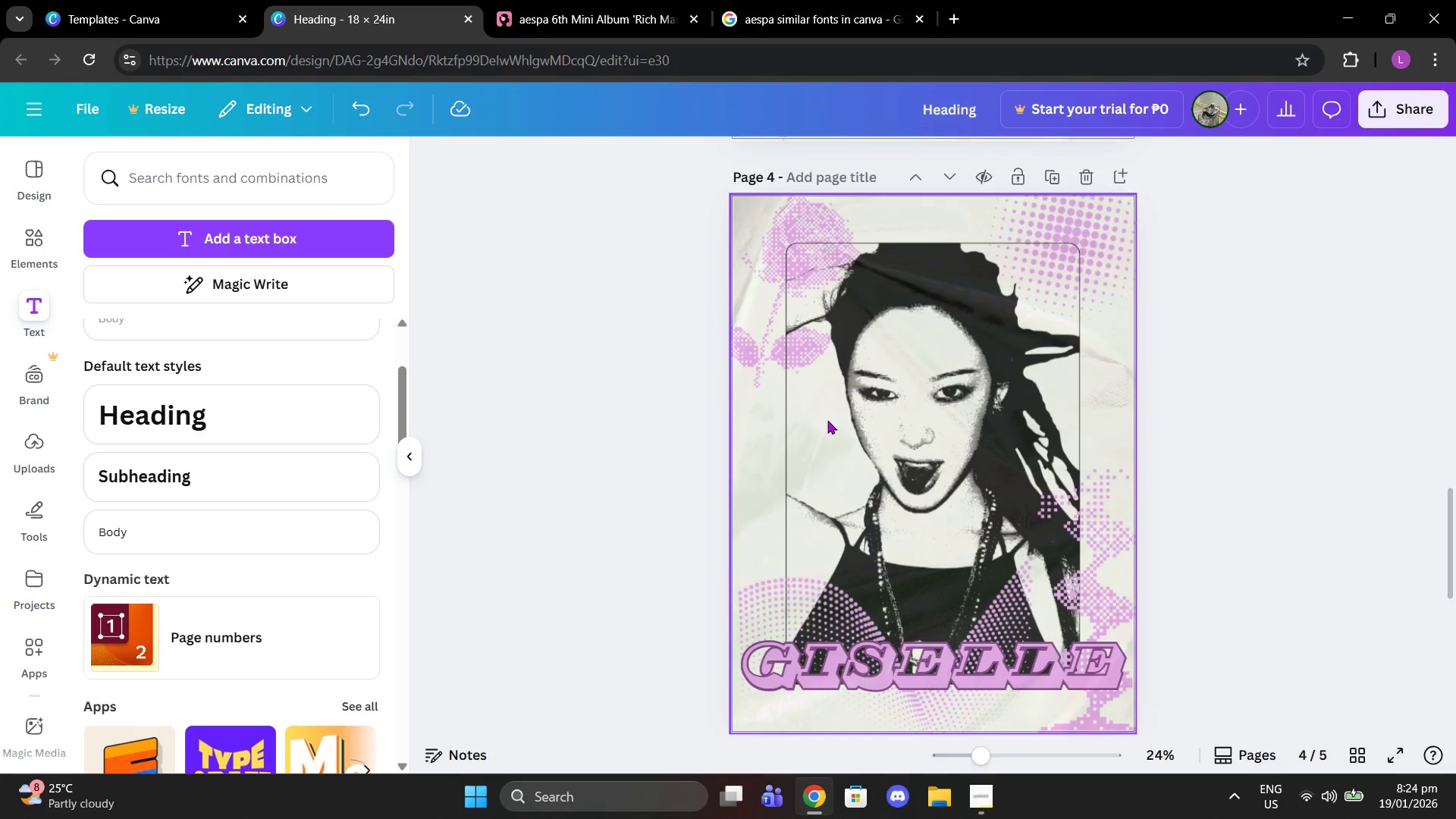 
scroll: coordinate [312, 436], scroll_direction: down, amount: 10.0
 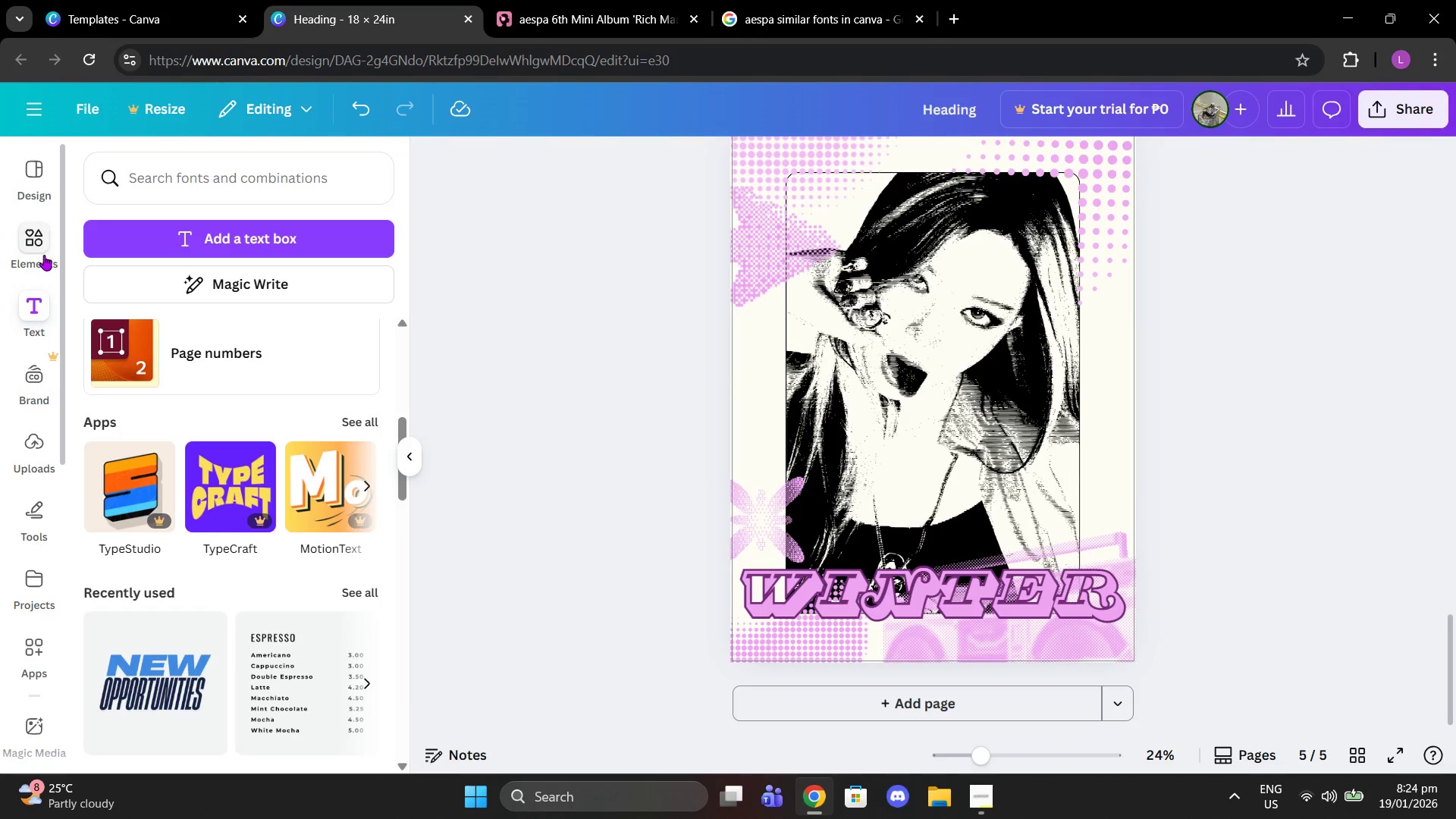 
left_click([44, 255])
 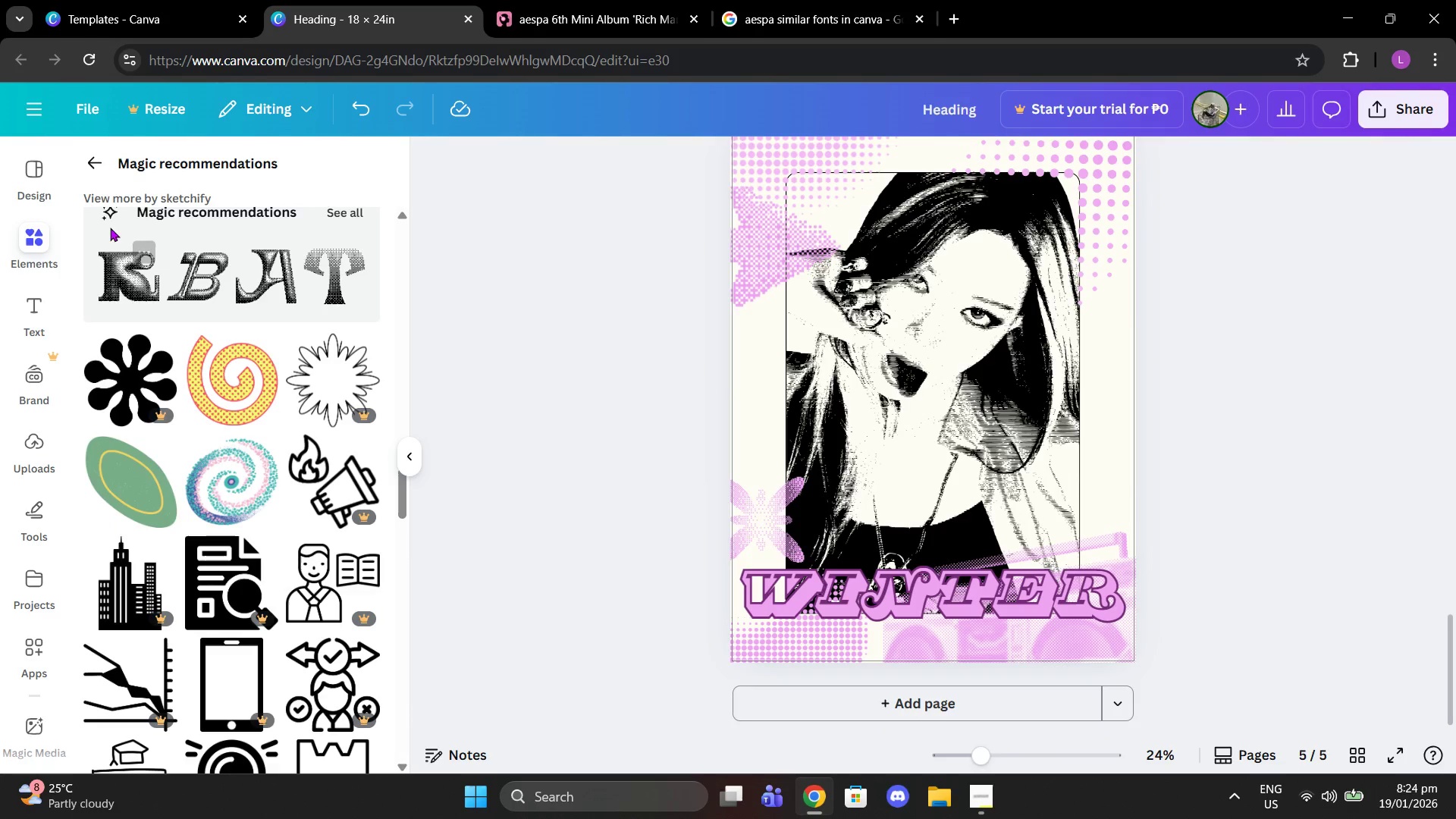 
left_click([93, 175])
 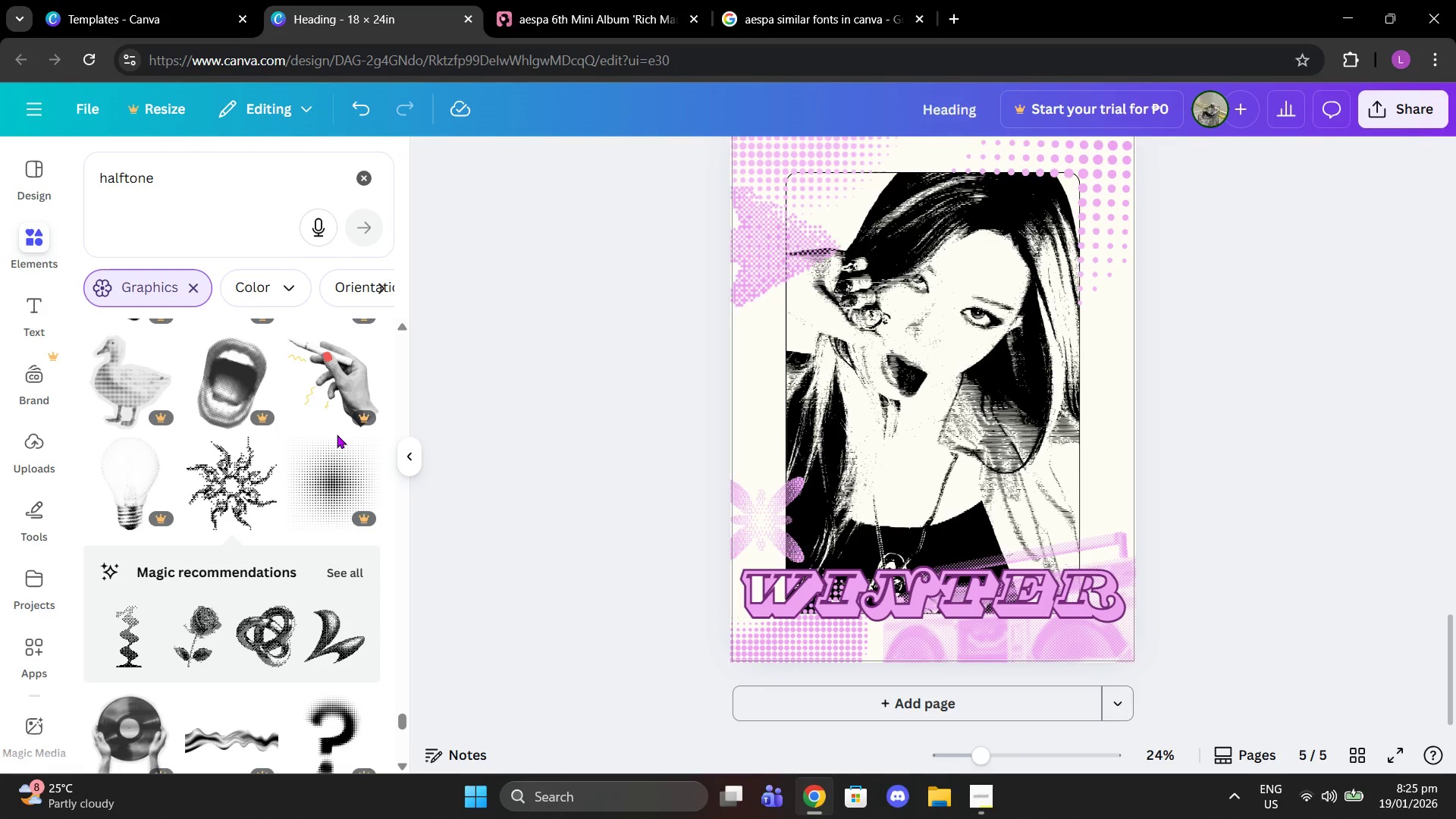 
left_click([212, 497])
 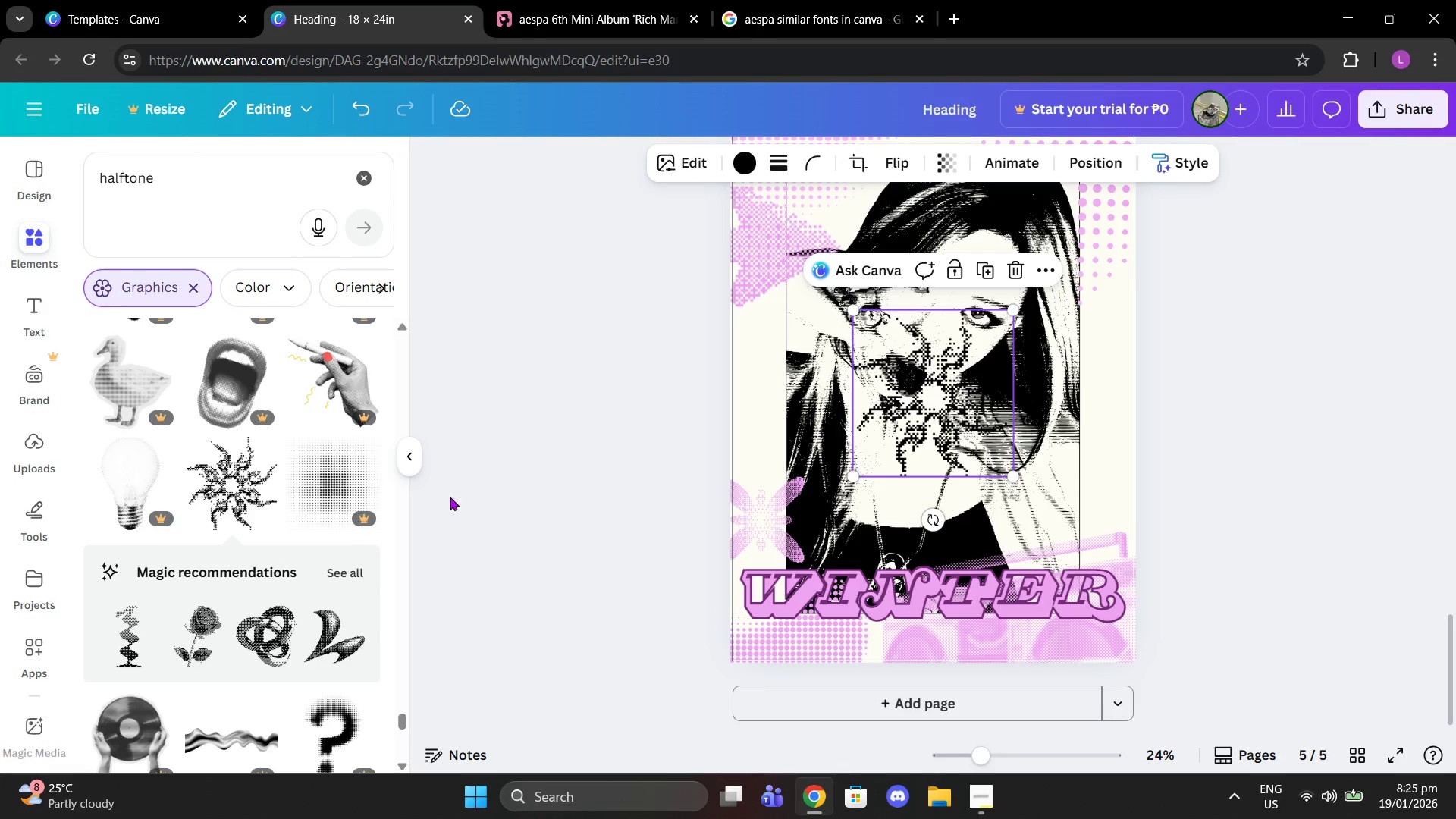 
scroll: coordinate [262, 519], scroll_direction: down, amount: 4.0
 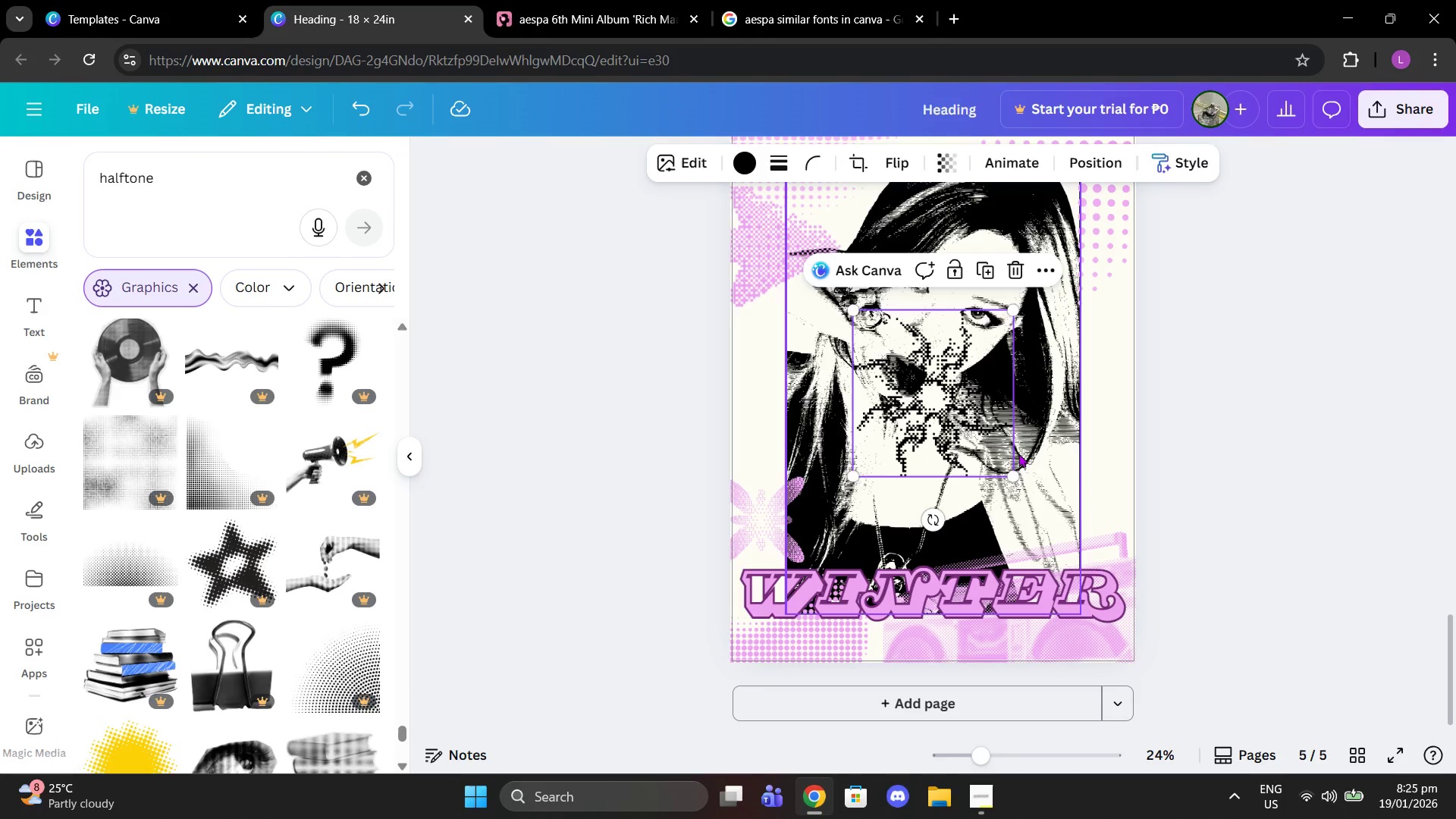 
left_click_drag(start_coordinate=[959, 390], to_coordinate=[1166, 384])
 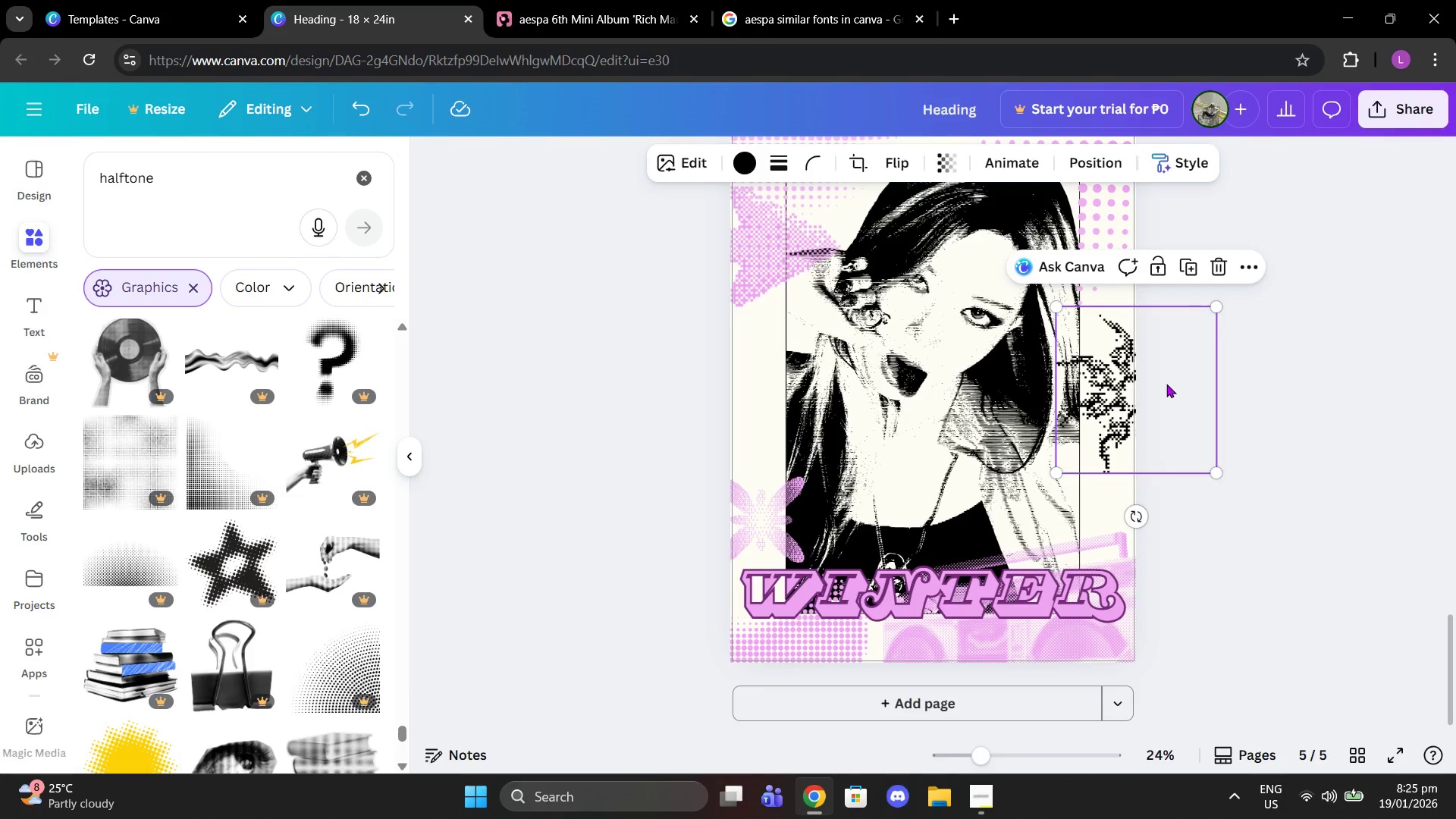 
left_click_drag(start_coordinate=[1166, 384], to_coordinate=[1144, 387])
 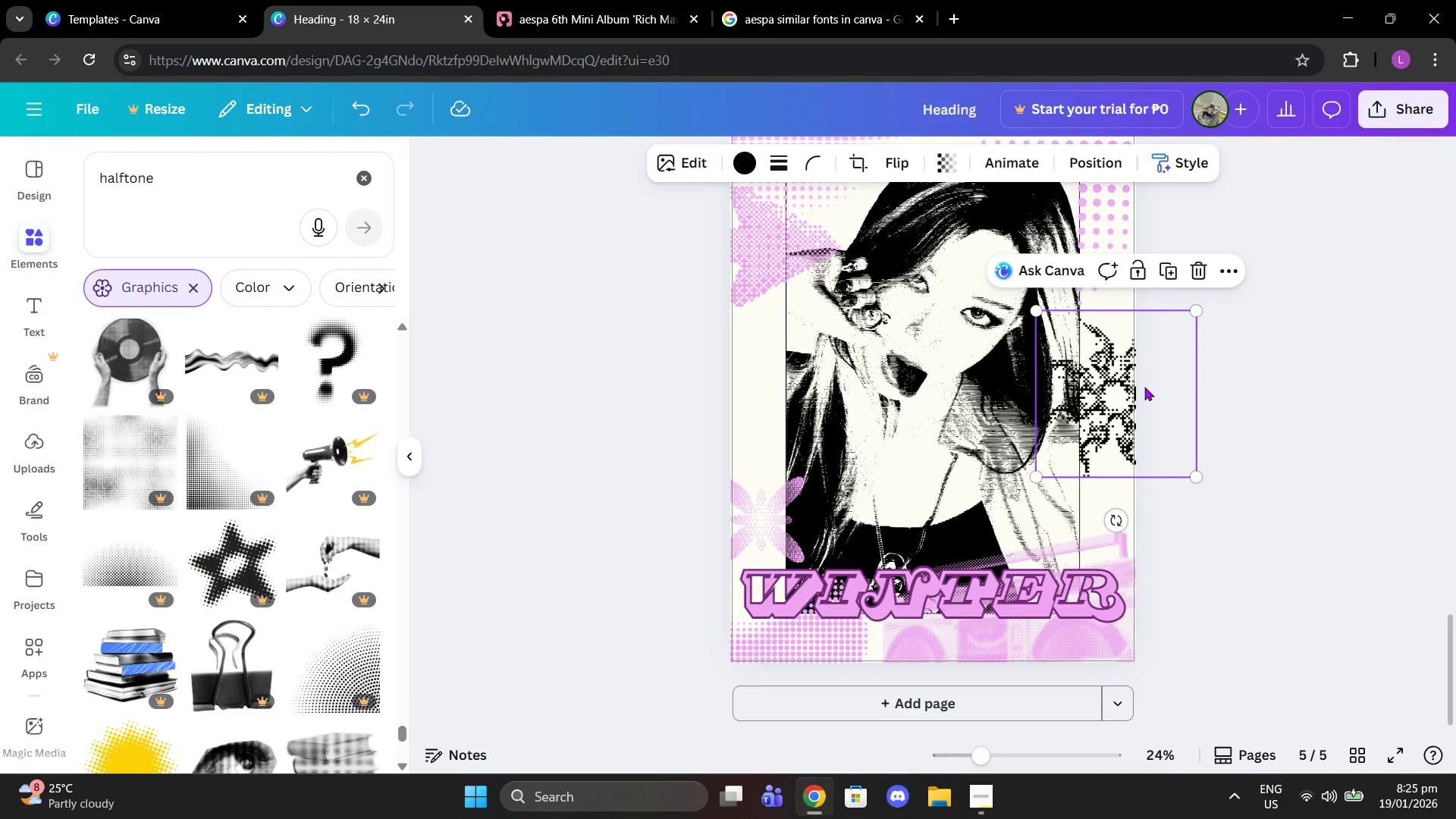 
left_click_drag(start_coordinate=[1144, 387], to_coordinate=[1154, 387])
 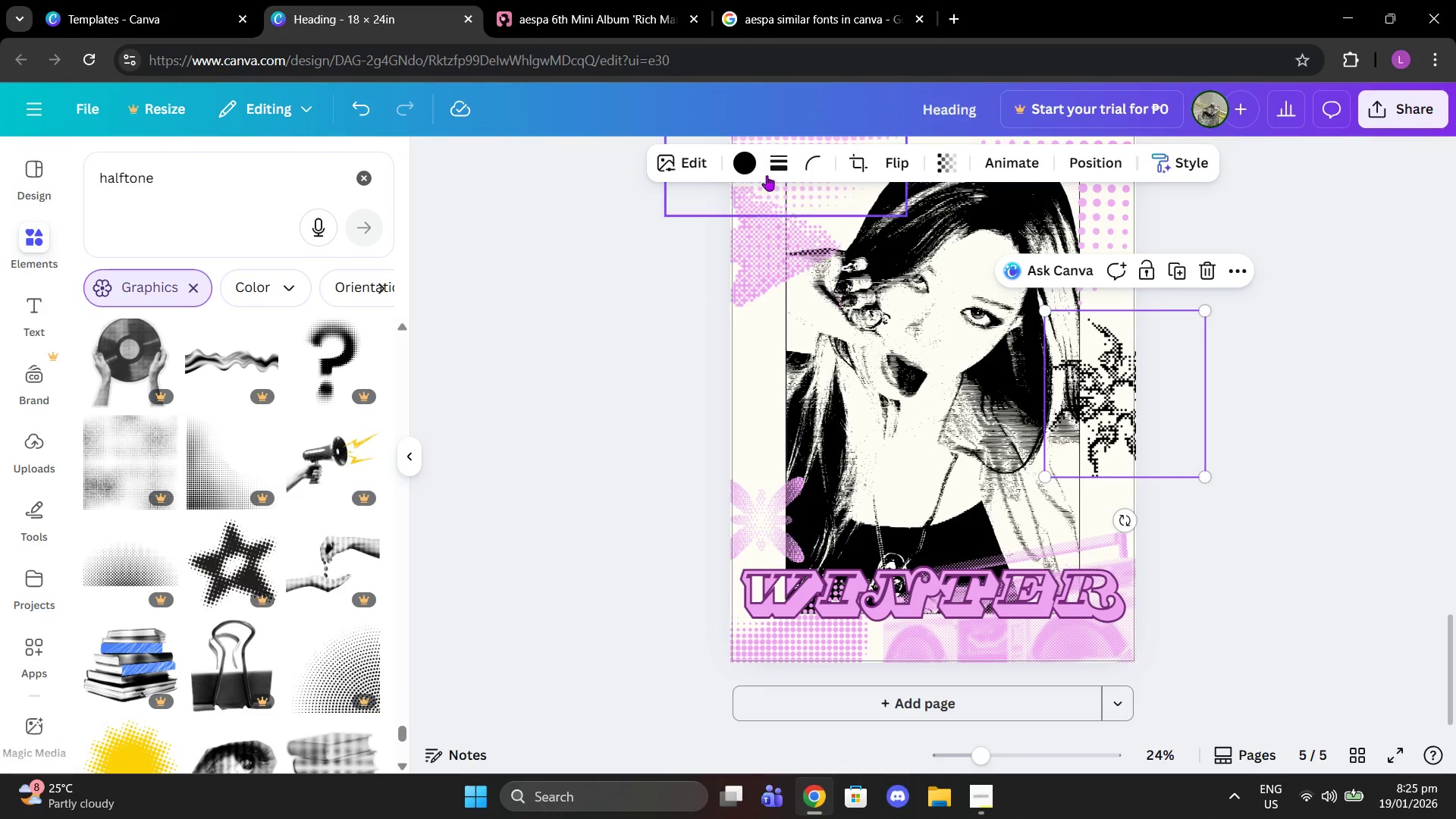 
left_click([752, 167])
 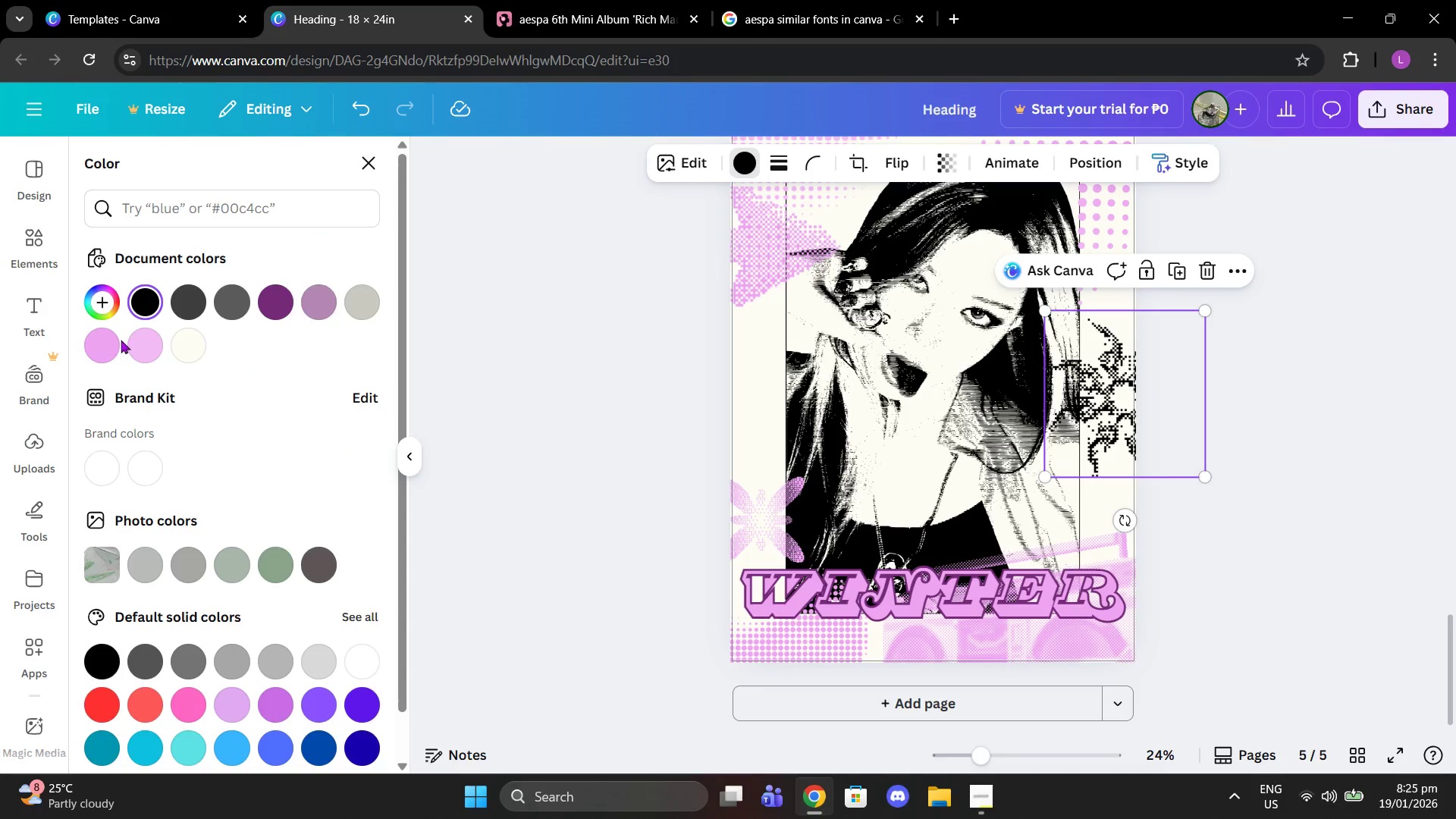 
left_click([111, 348])
 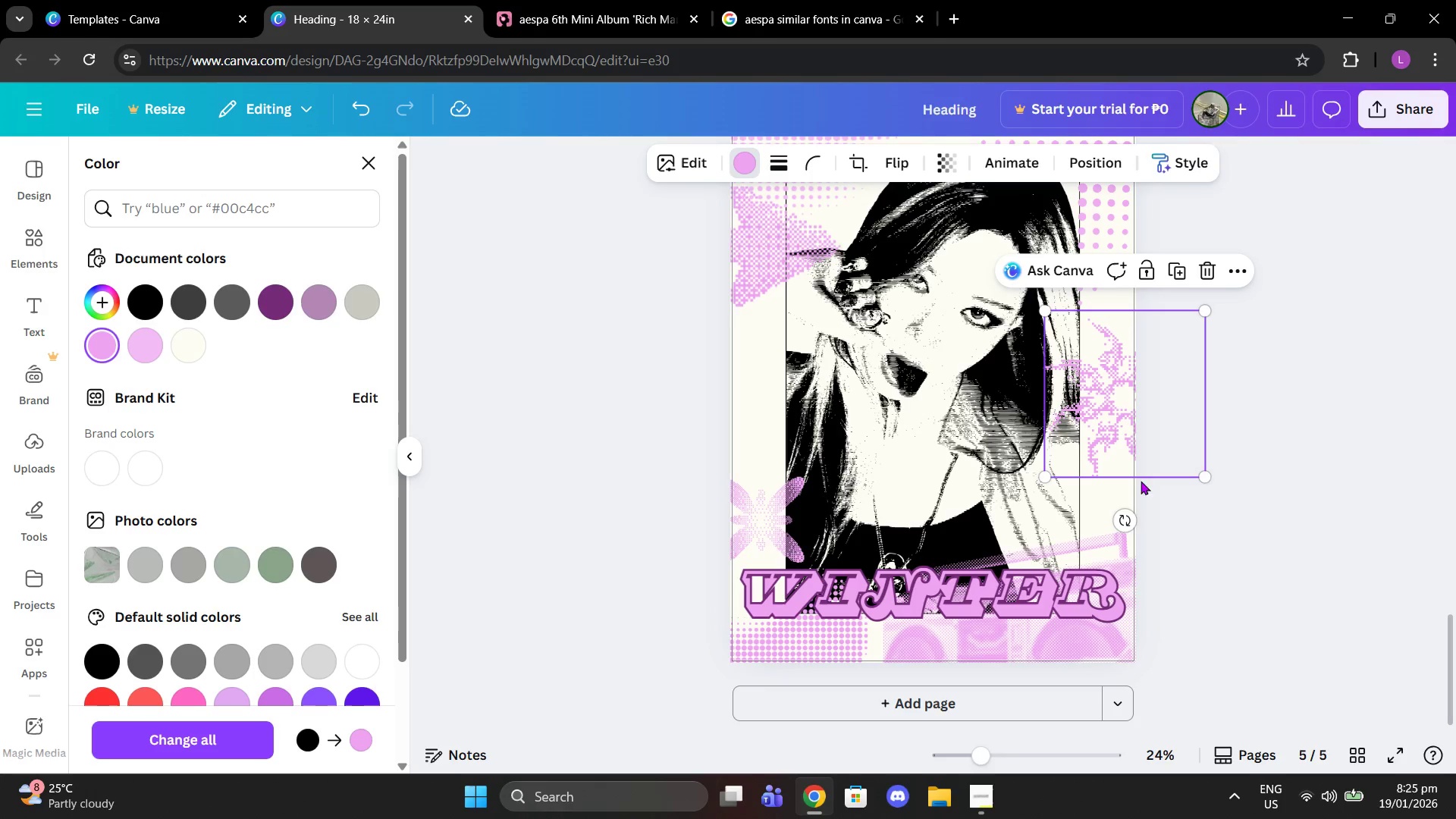 
left_click([1326, 460])
 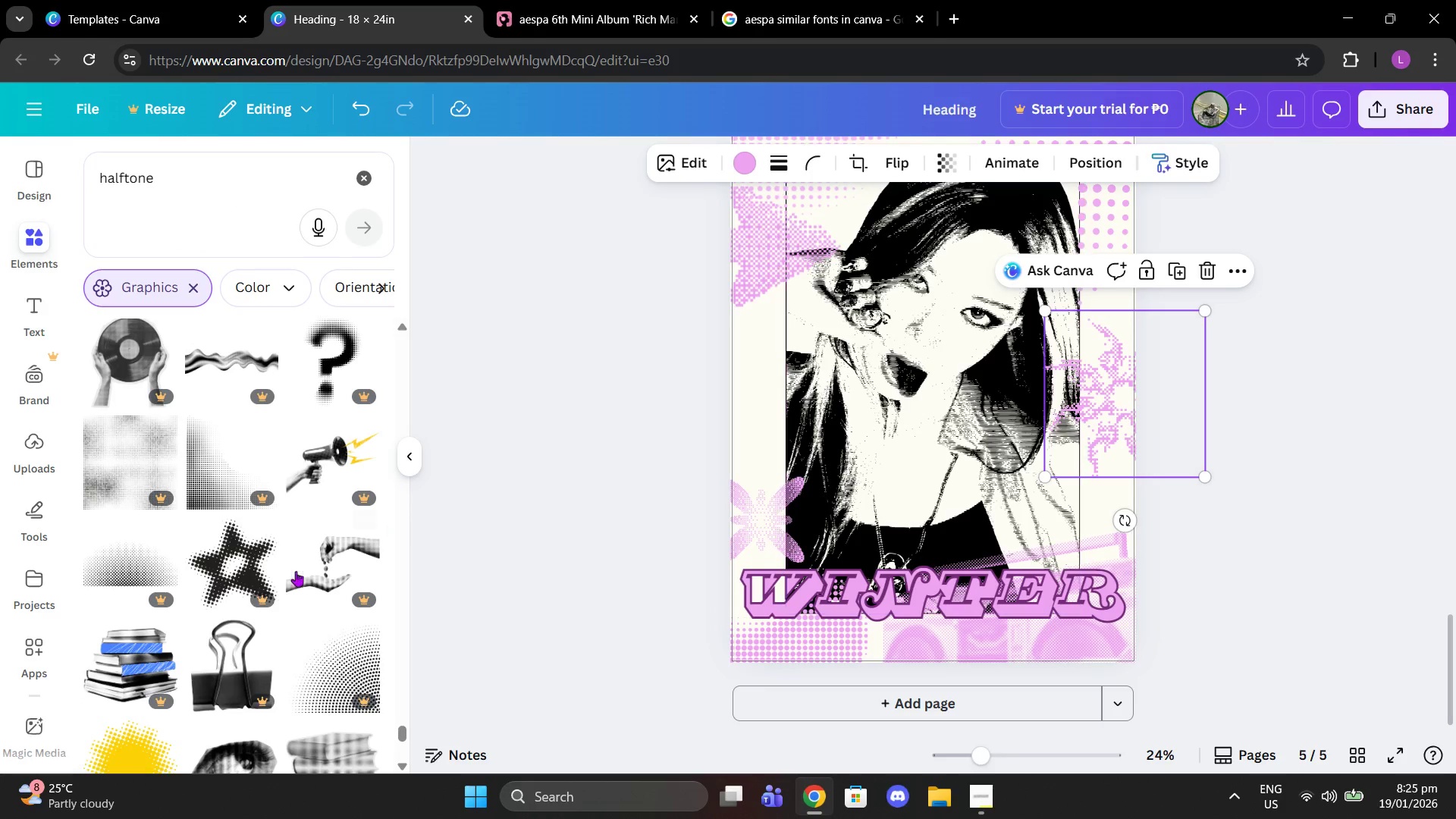 
scroll: coordinate [174, 613], scroll_direction: down, amount: 2.0
 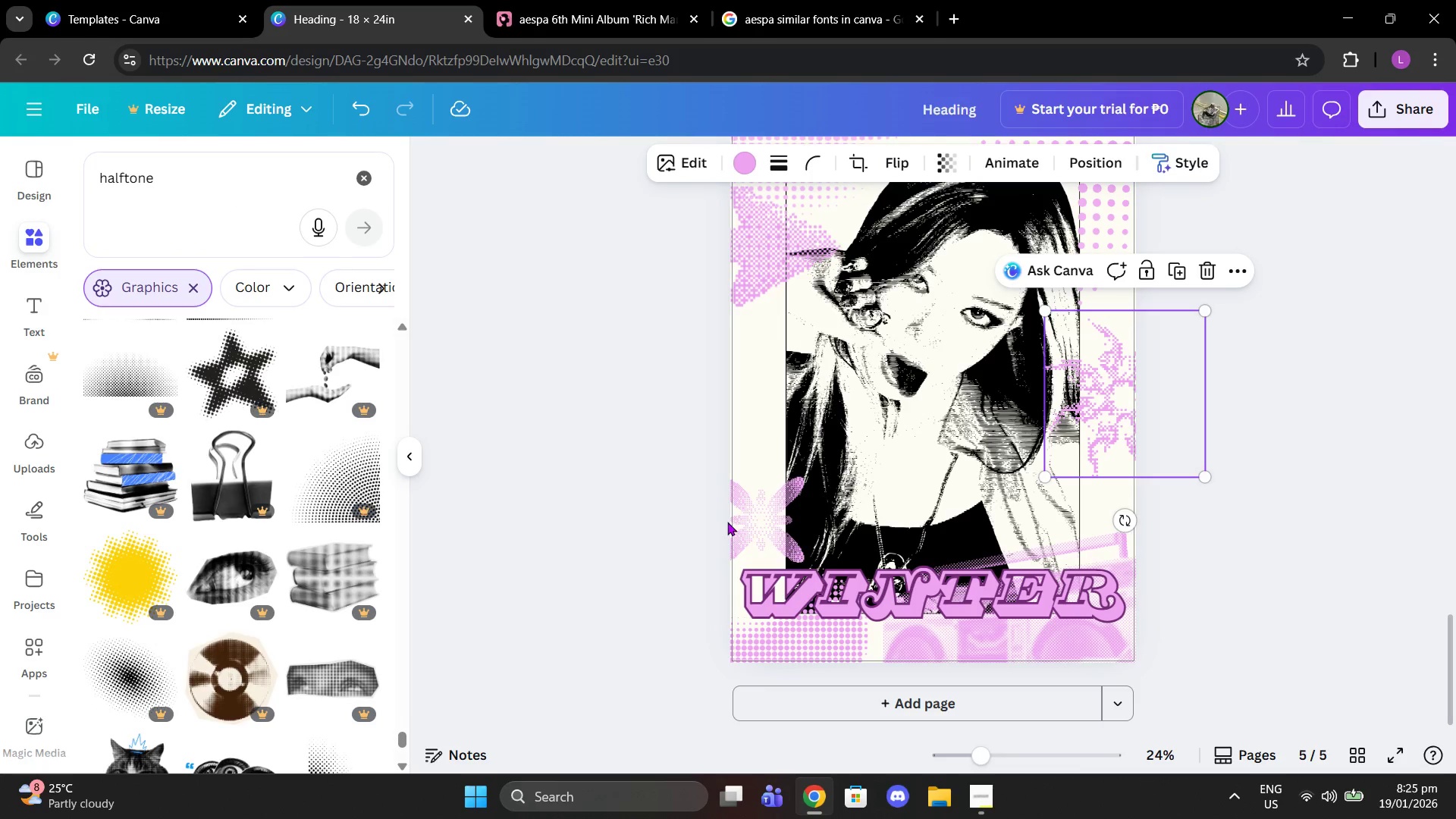 
left_click_drag(start_coordinate=[755, 525], to_coordinate=[753, 409])
 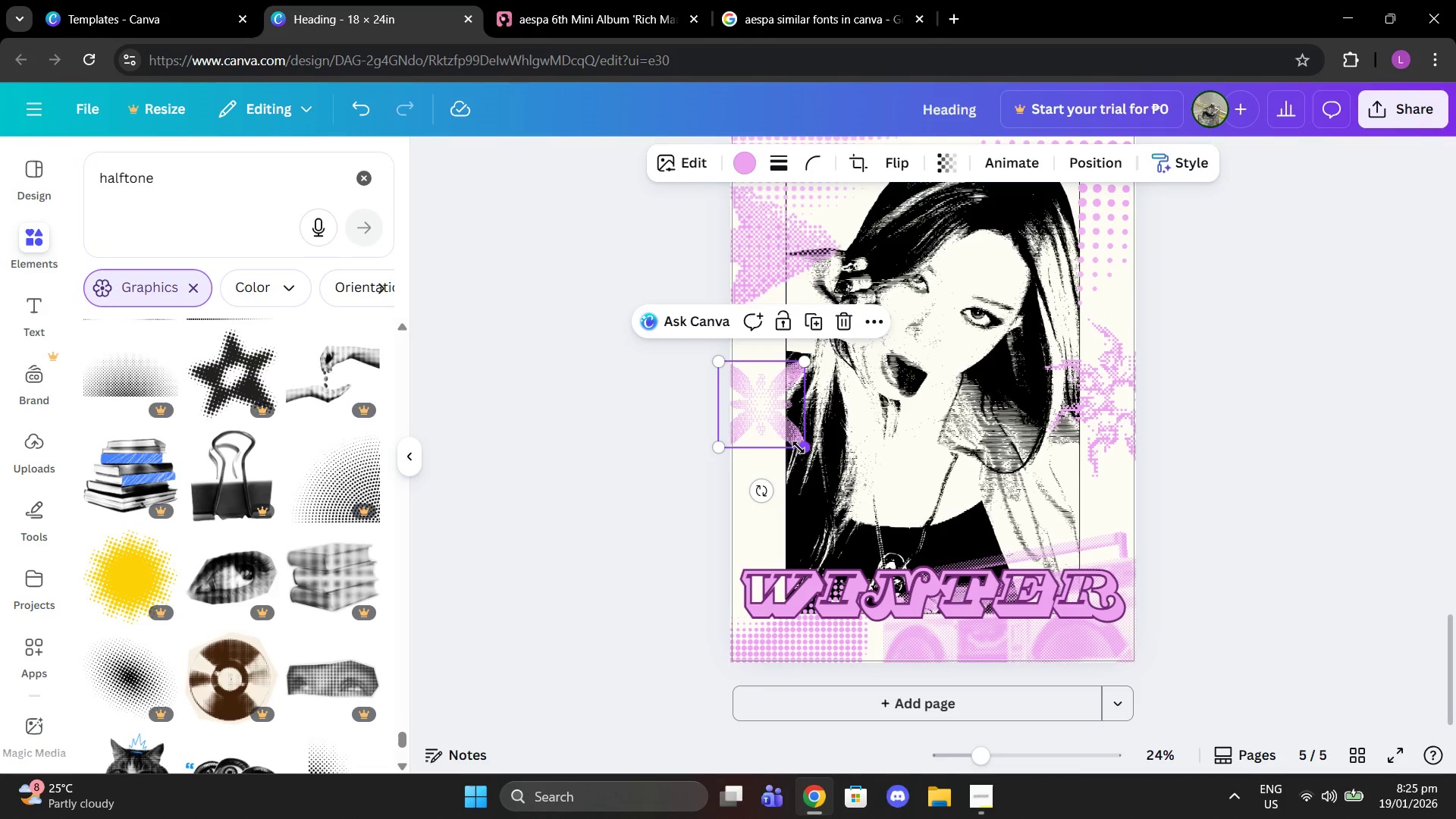 
left_click_drag(start_coordinate=[802, 447], to_coordinate=[874, 566])
 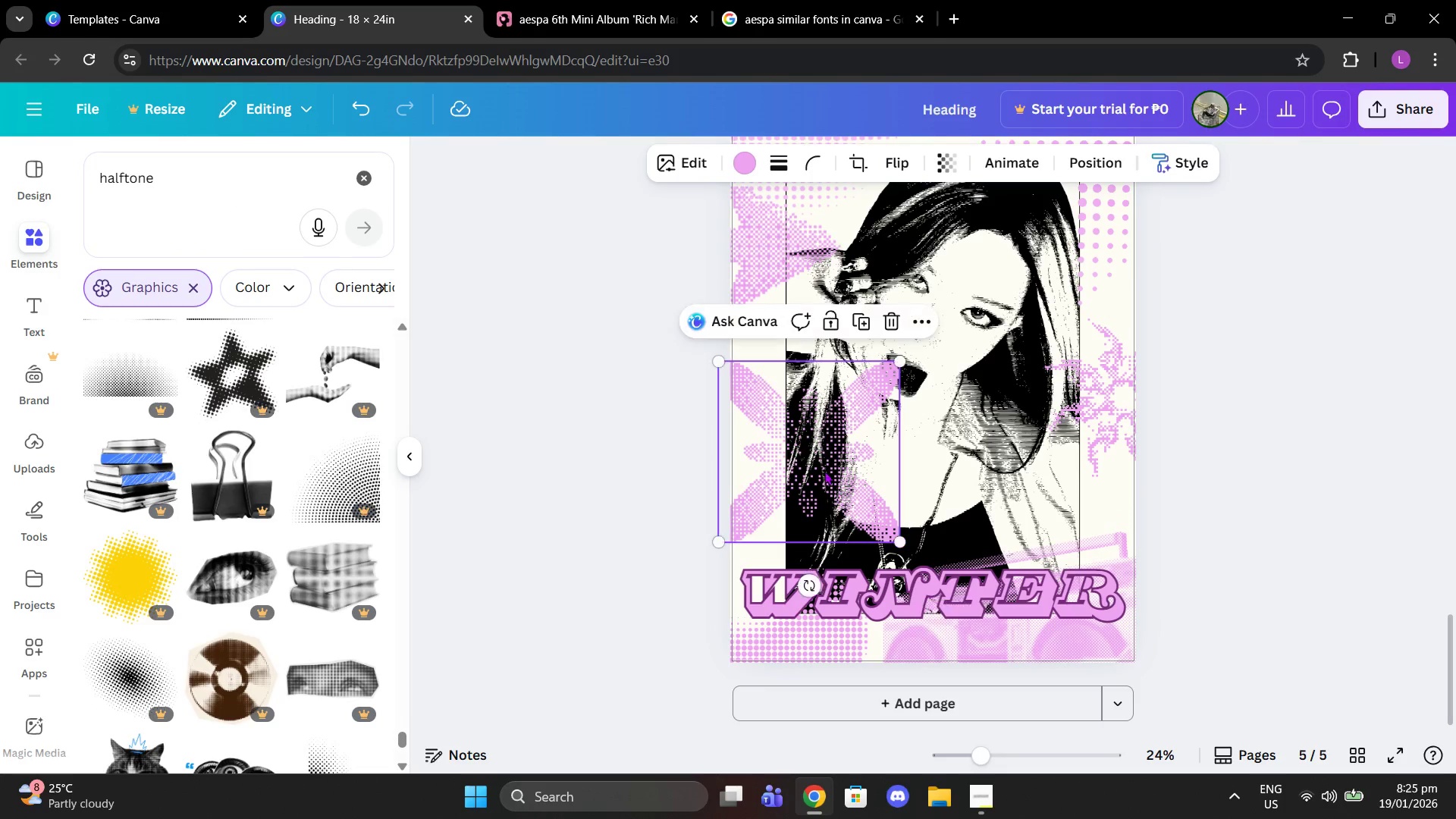 
left_click_drag(start_coordinate=[824, 471], to_coordinate=[754, 456])
 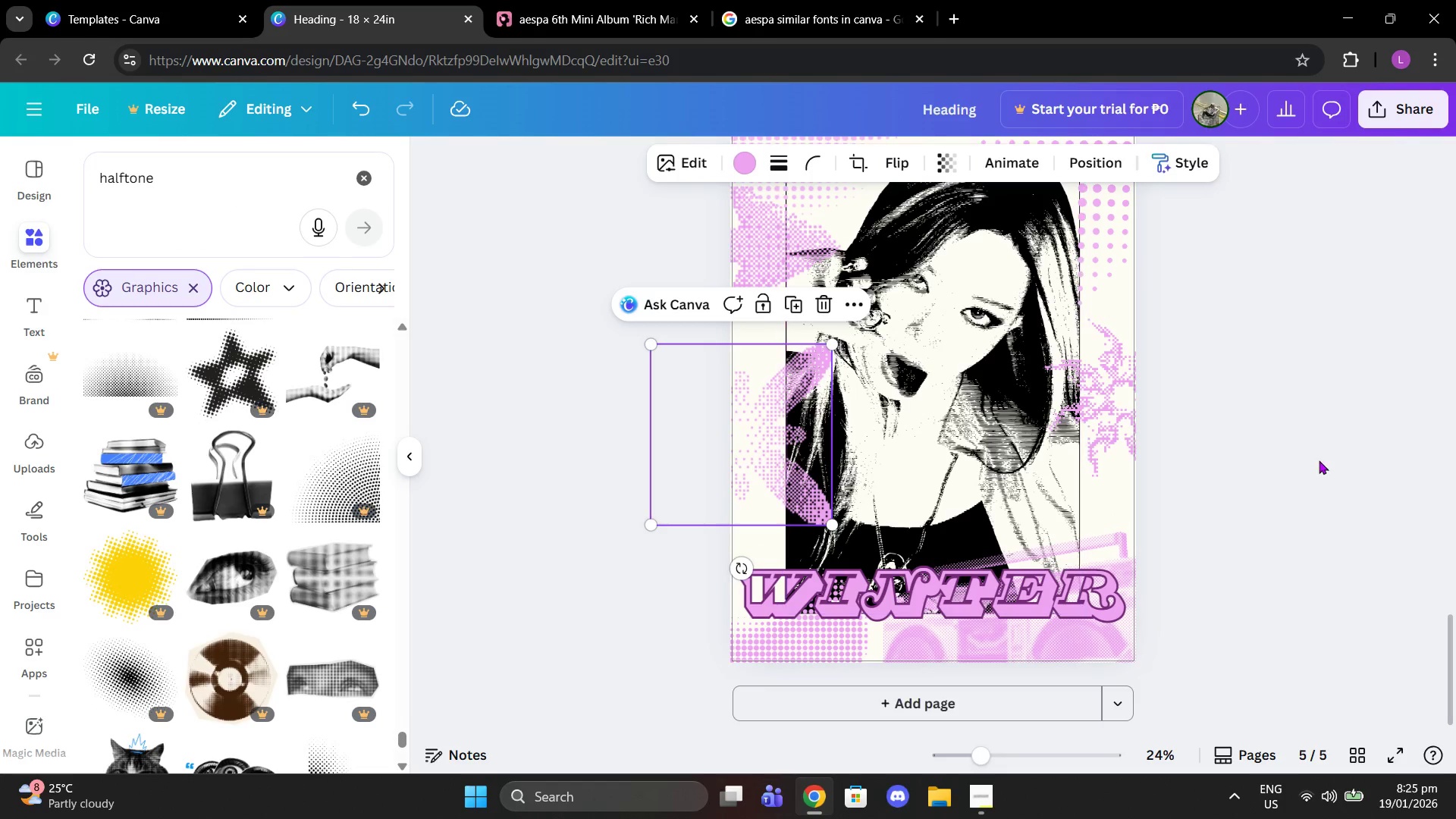 
left_click([1319, 460])
 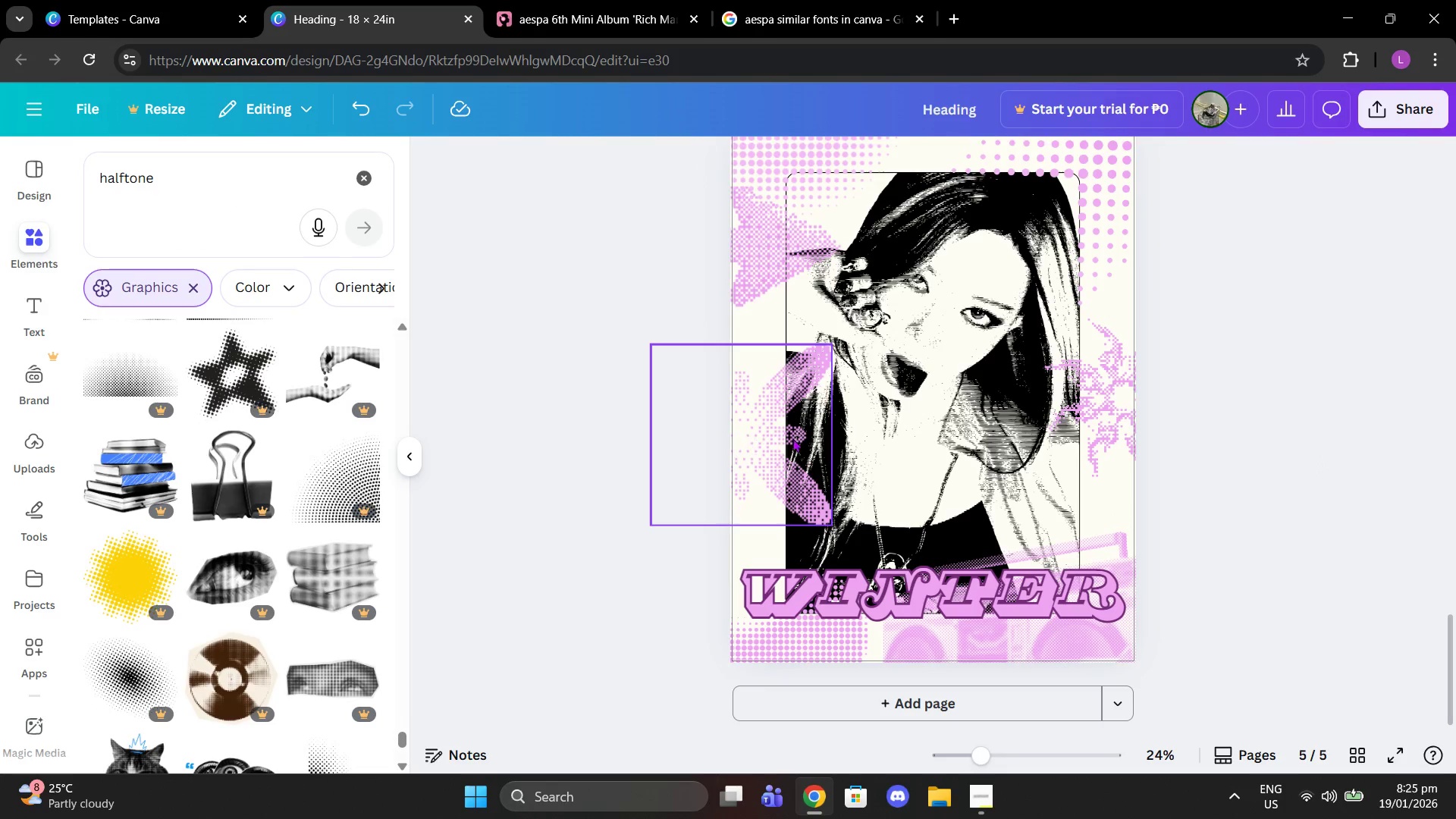 
left_click([811, 438])
 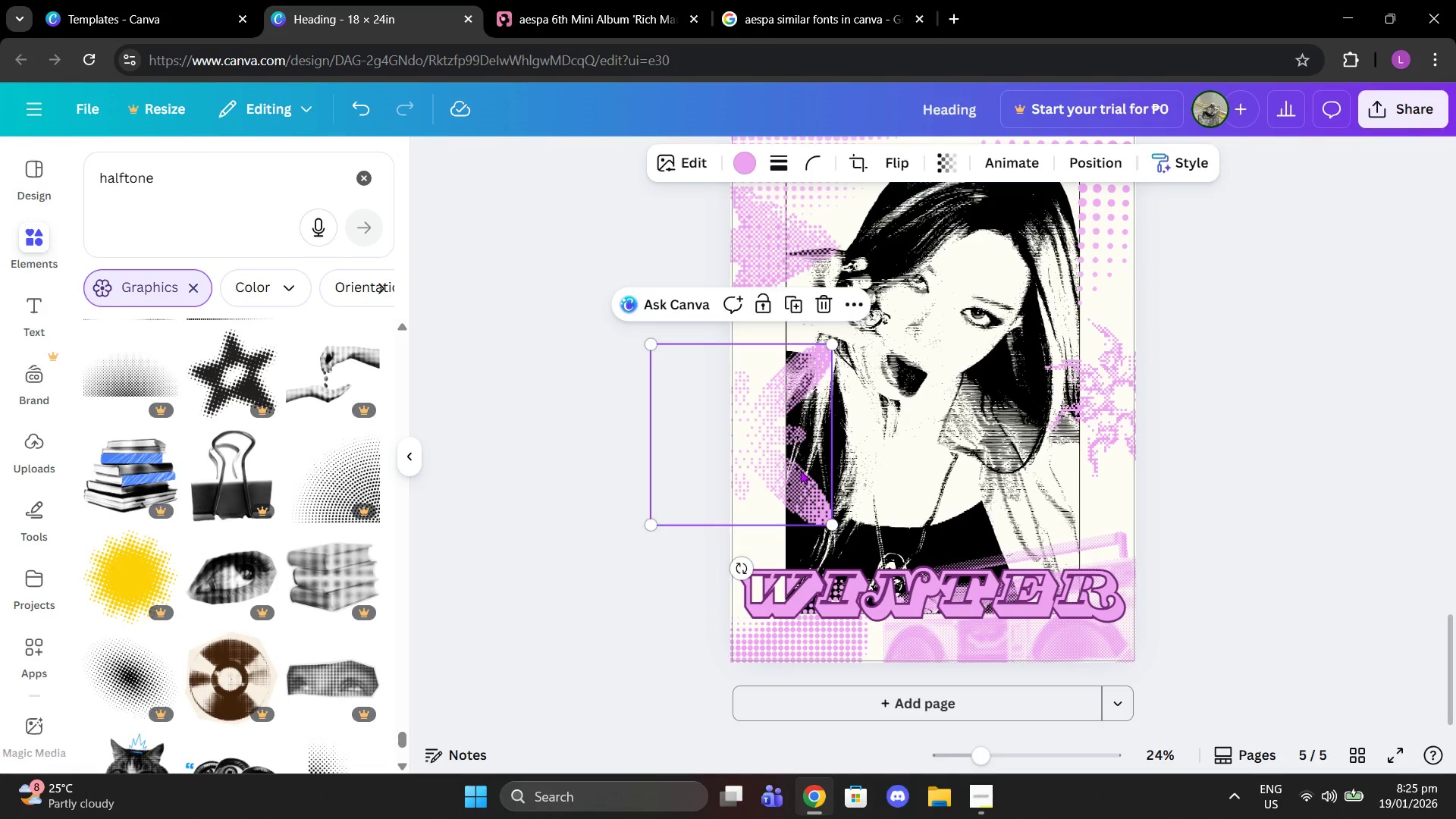 
wait(5.08)
 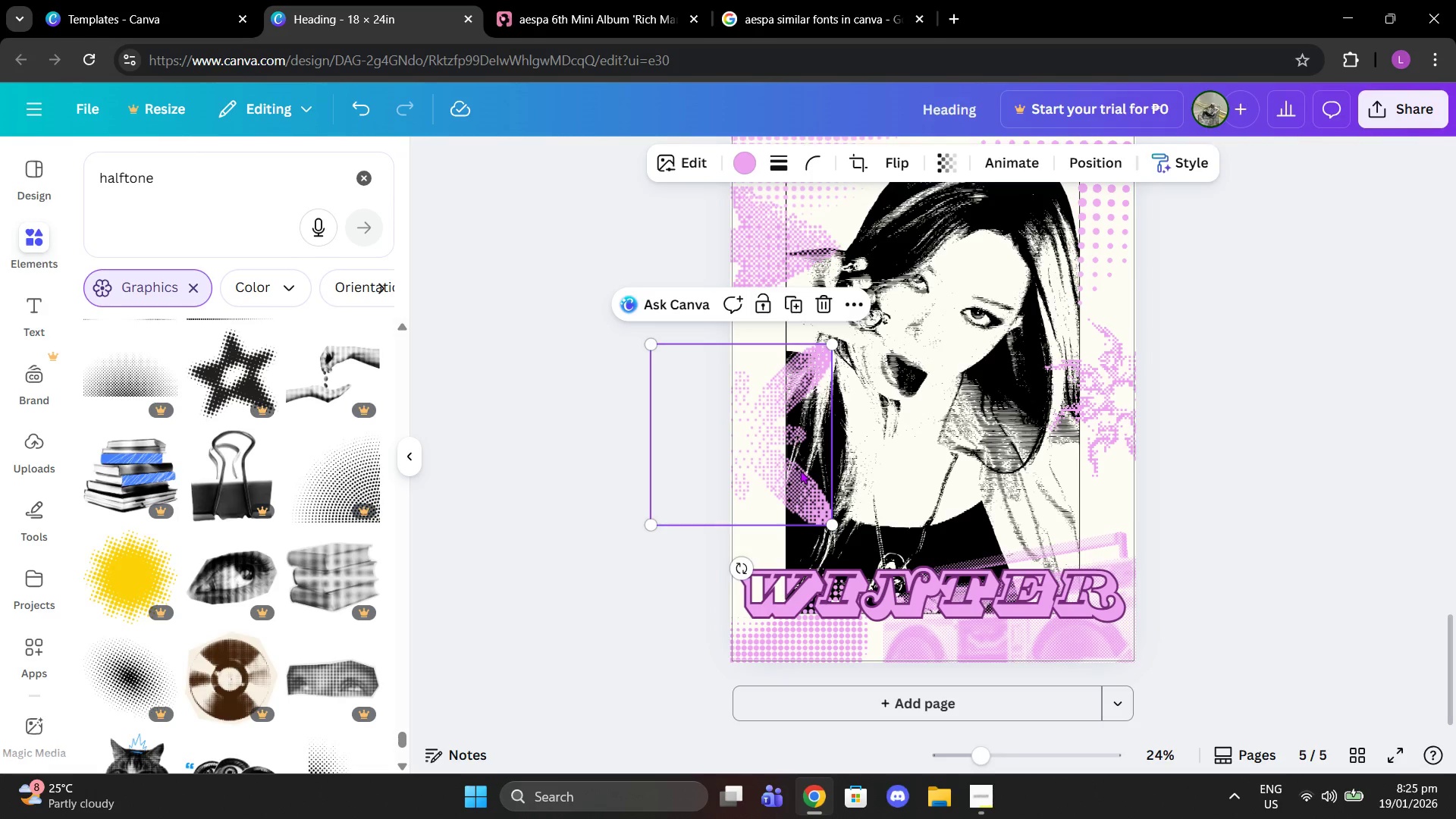 
left_click_drag(start_coordinate=[835, 527], to_coordinate=[821, 521])
 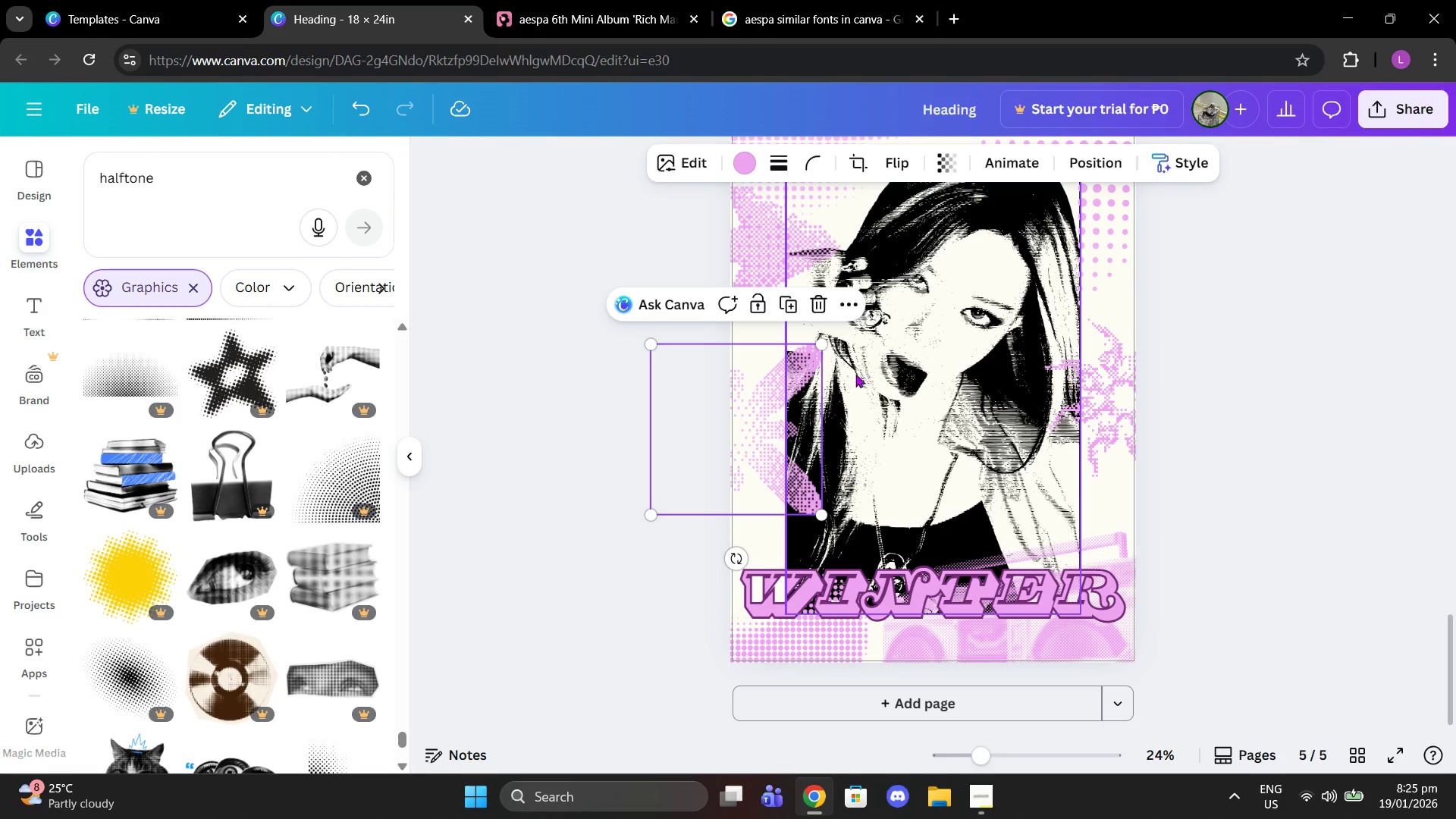 
left_click_drag(start_coordinate=[780, 416], to_coordinate=[775, 416])
 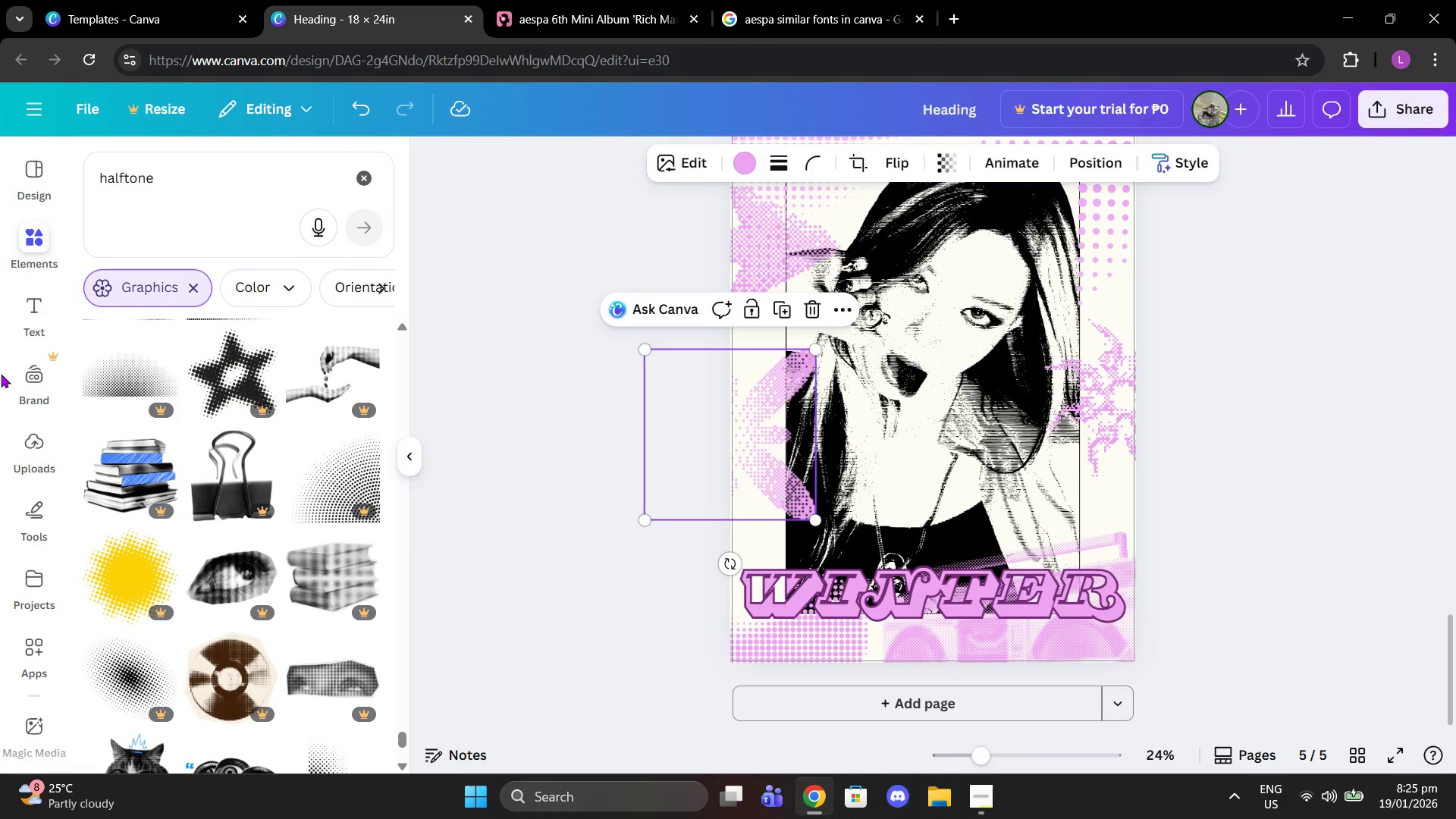 
scroll: coordinate [274, 507], scroll_direction: down, amount: 4.0
 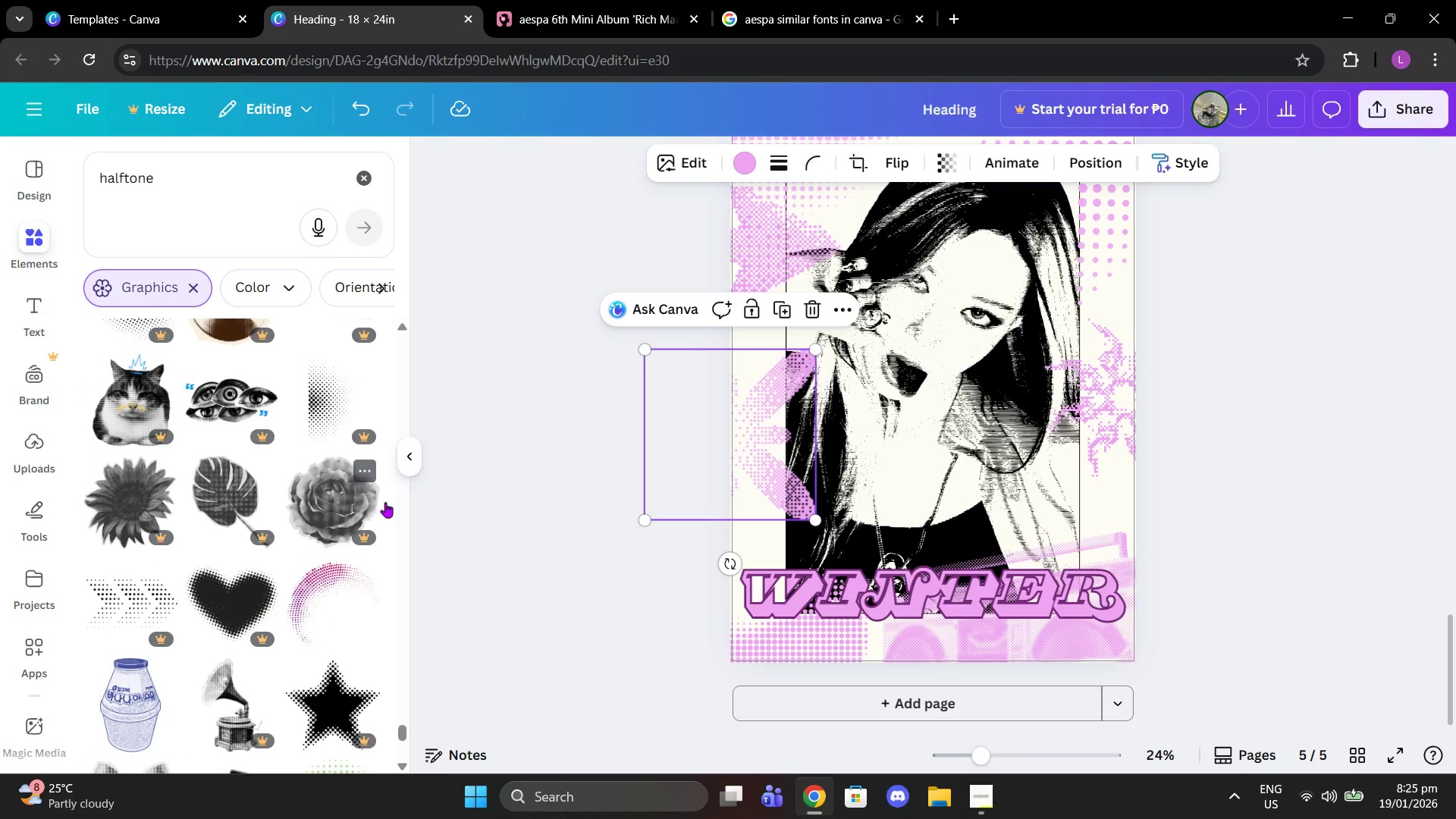 
scroll: coordinate [436, 510], scroll_direction: up, amount: 1.0
 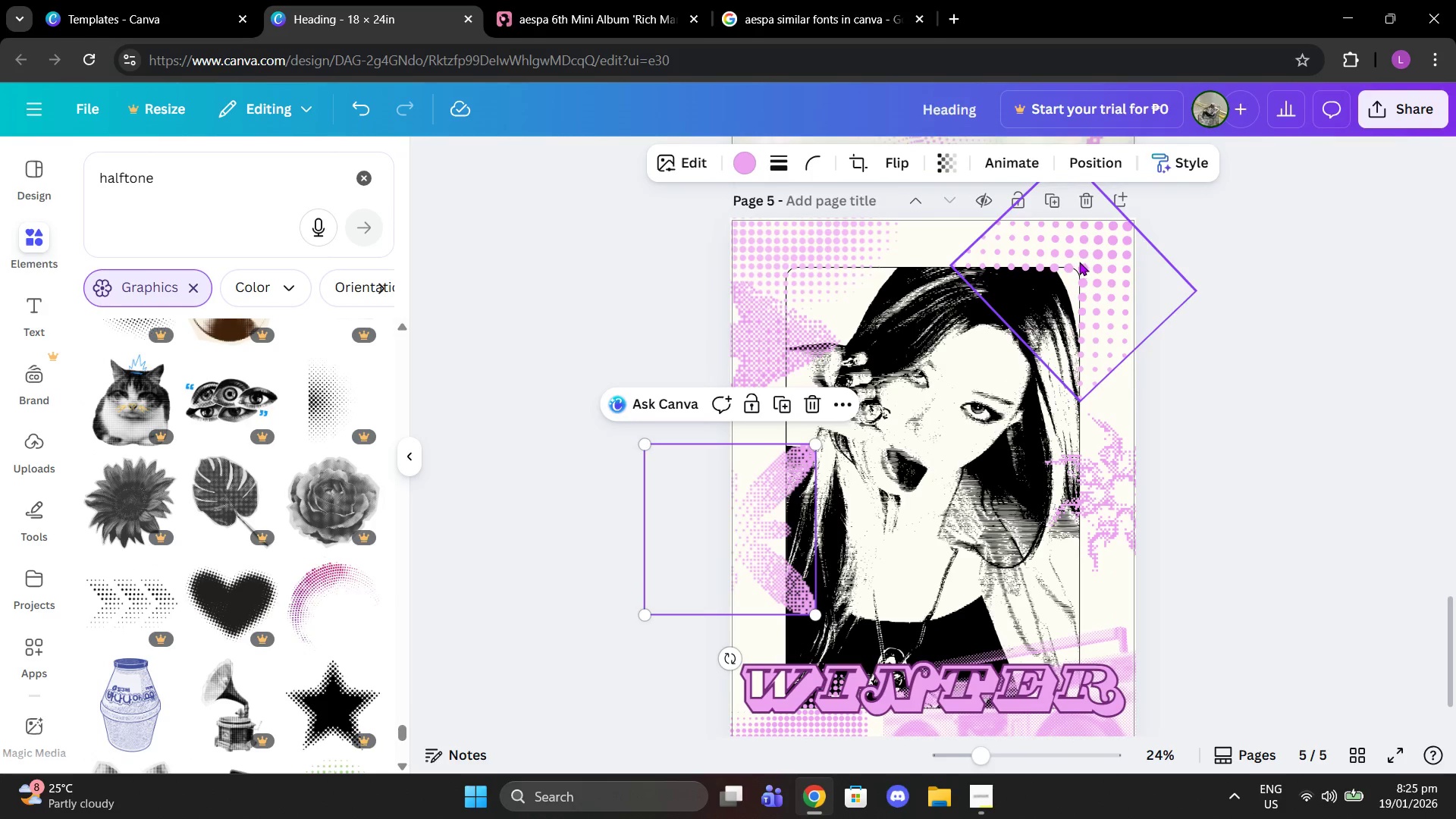 
left_click([1079, 262])
 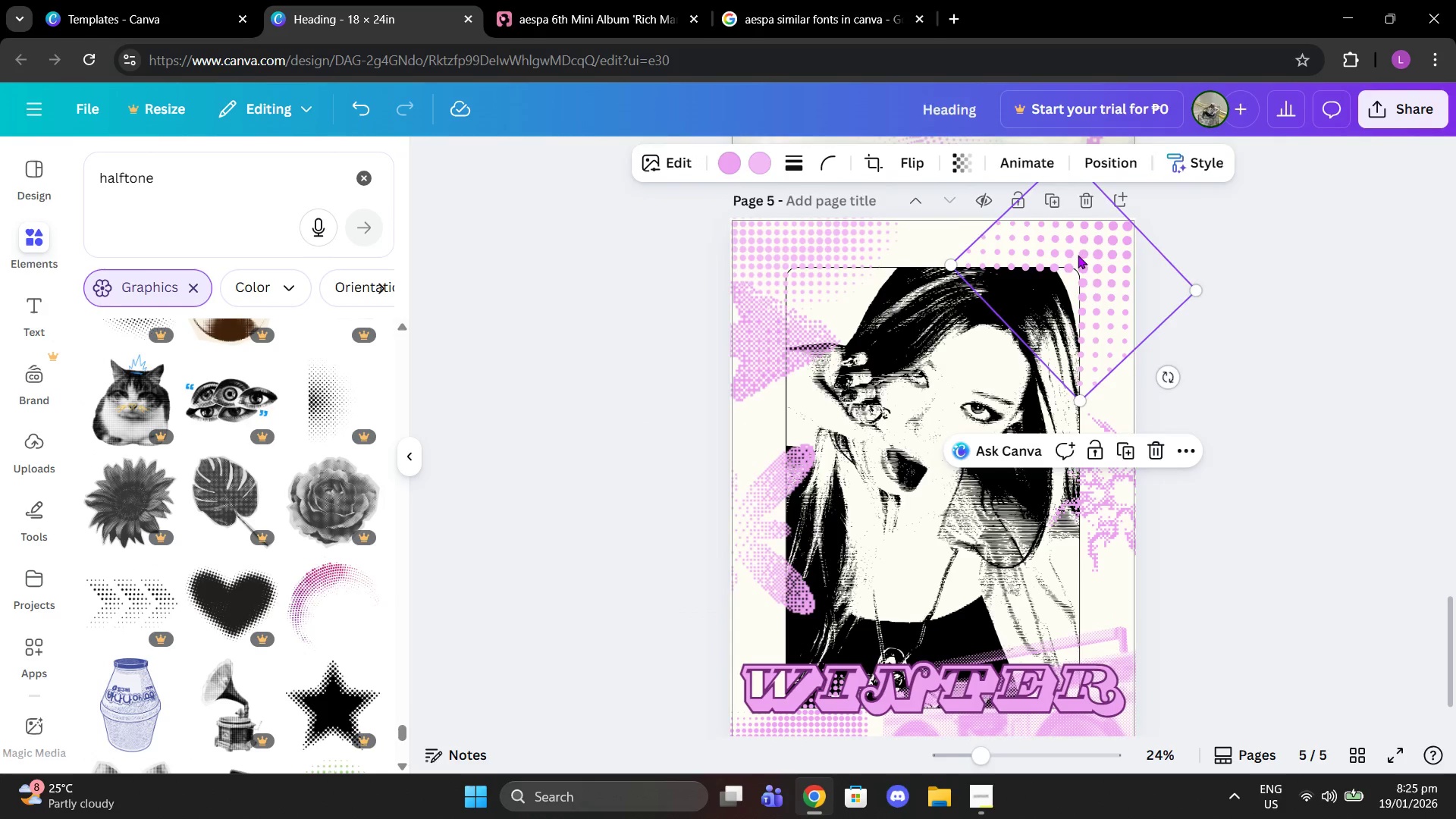 
left_click_drag(start_coordinate=[1075, 247], to_coordinate=[1063, 231])
 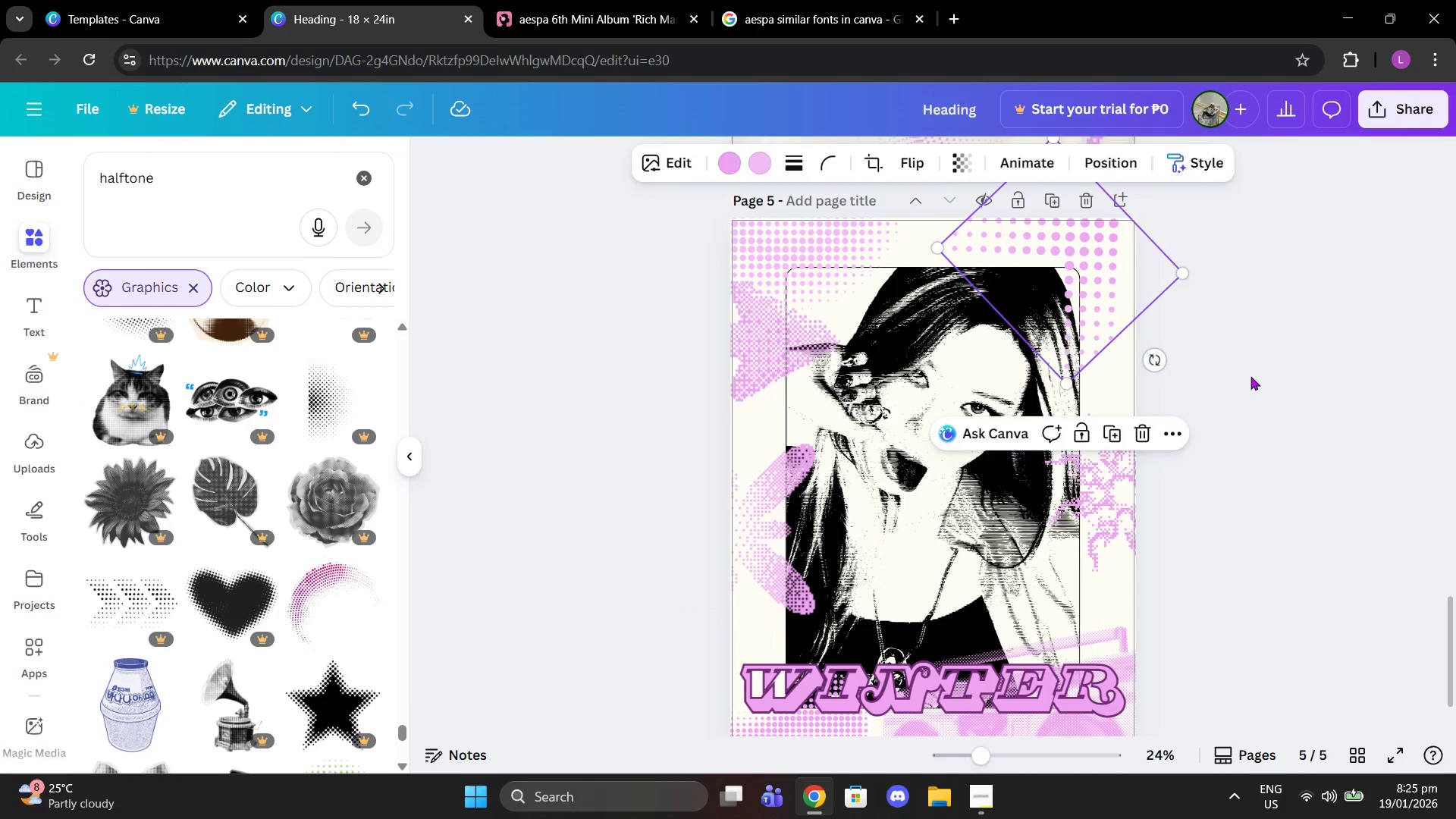 
left_click([1250, 376])
 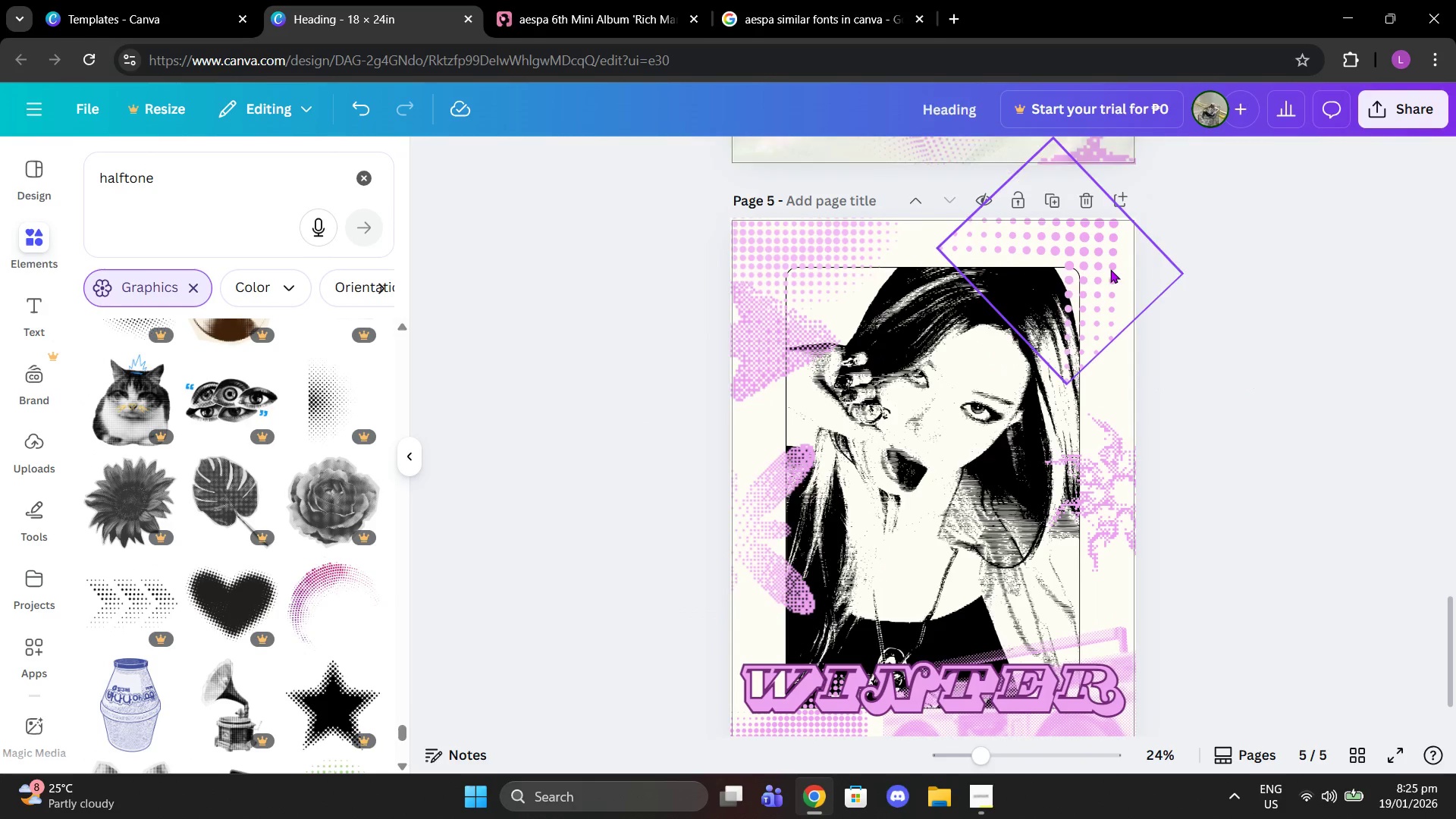 
left_click([1110, 269])
 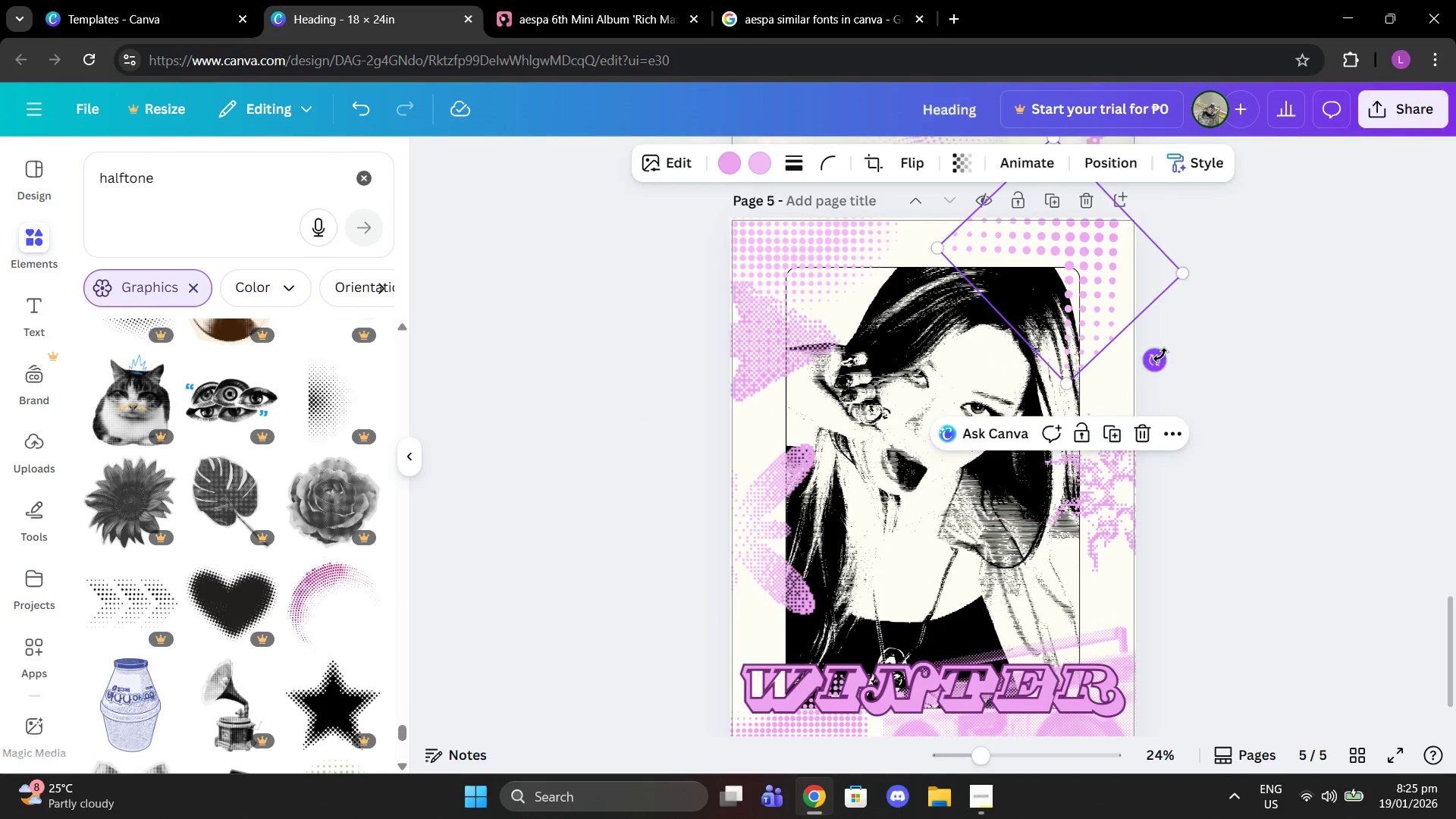 
left_click_drag(start_coordinate=[1160, 355], to_coordinate=[1166, 346])
 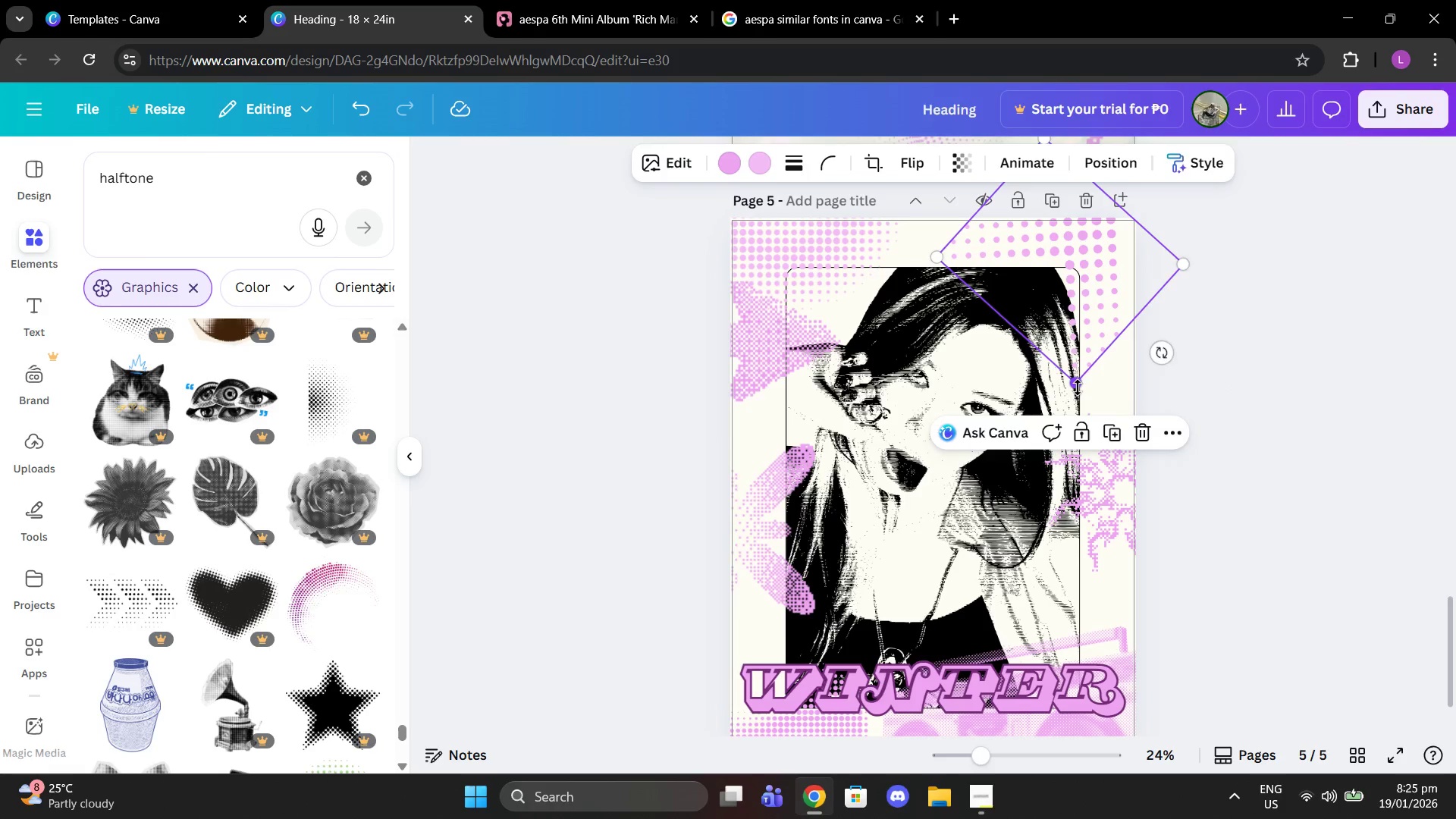 
left_click_drag(start_coordinate=[1078, 388], to_coordinate=[1077, 316])
 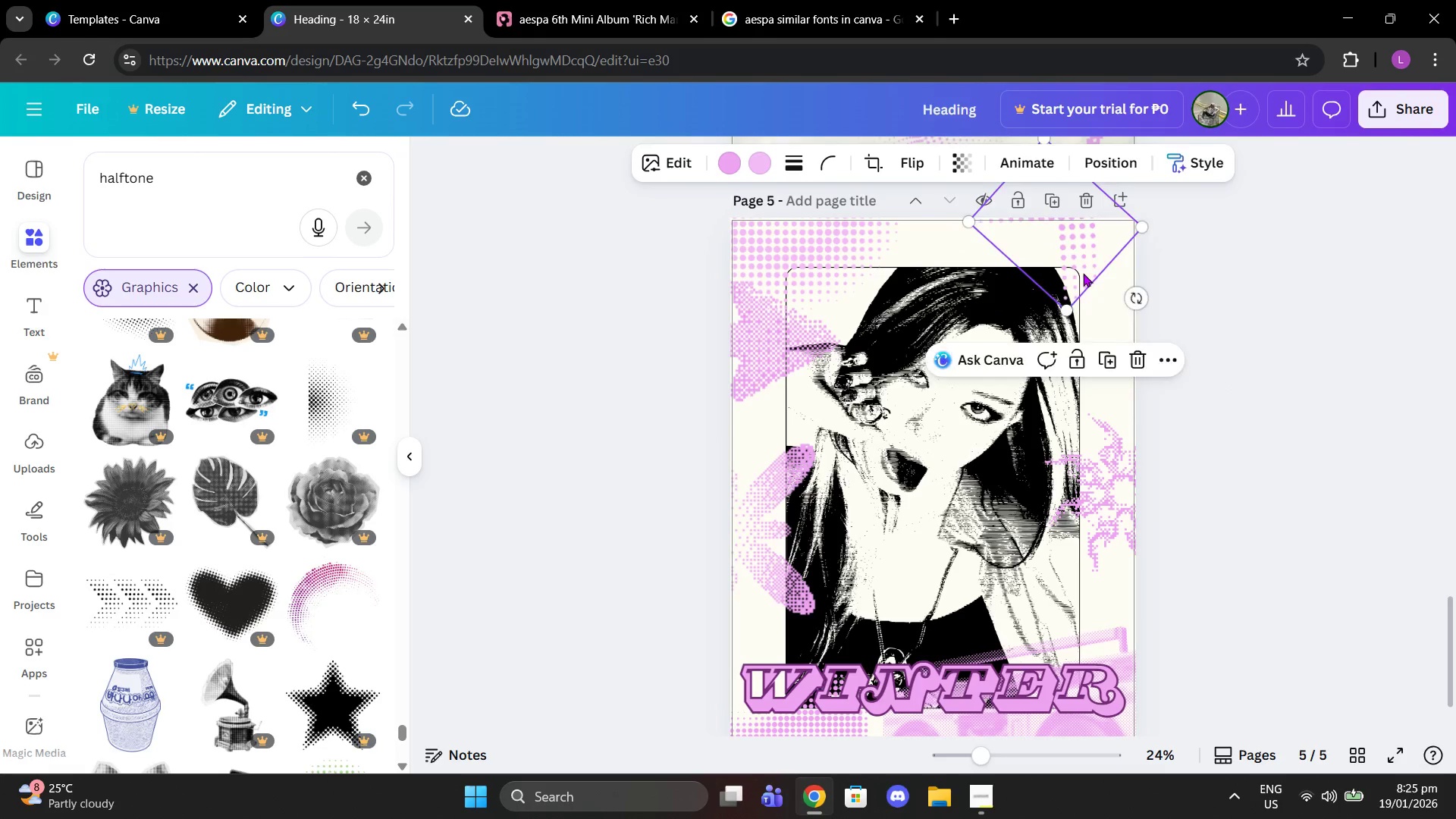 
left_click_drag(start_coordinate=[1083, 273], to_coordinate=[1103, 320])
 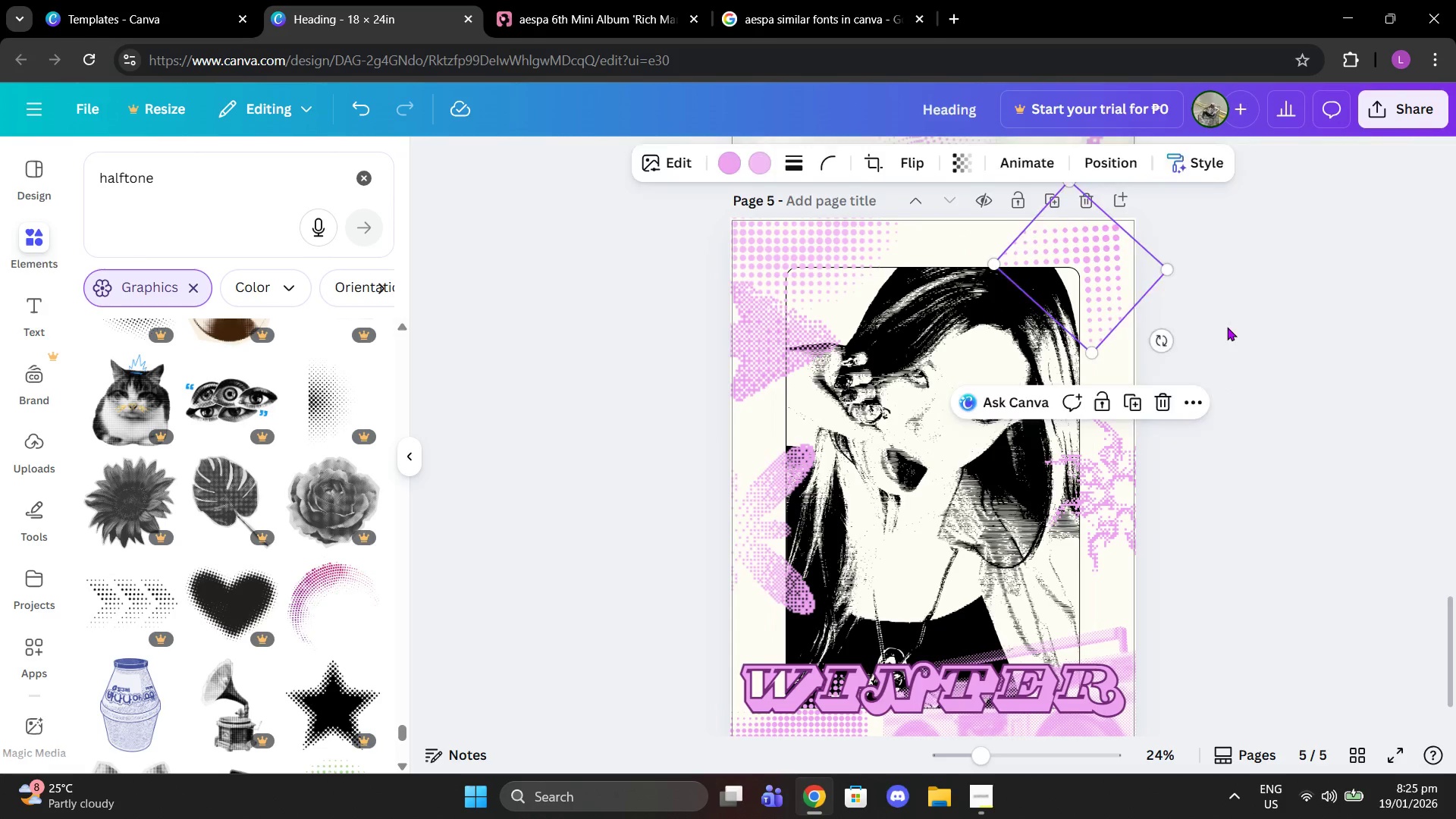 
left_click([1227, 327])
 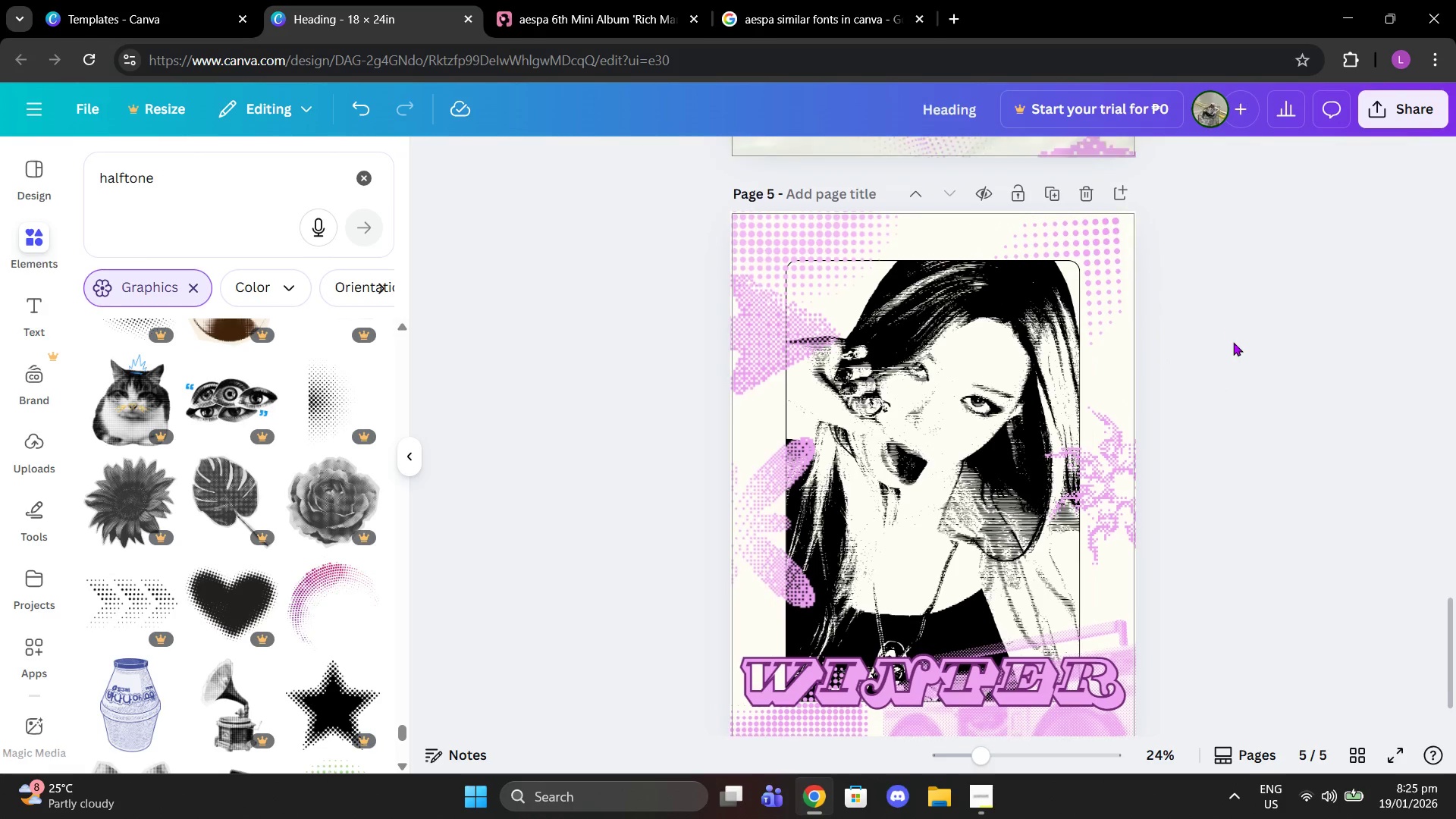 
scroll: coordinate [1233, 341], scroll_direction: down, amount: 2.0
 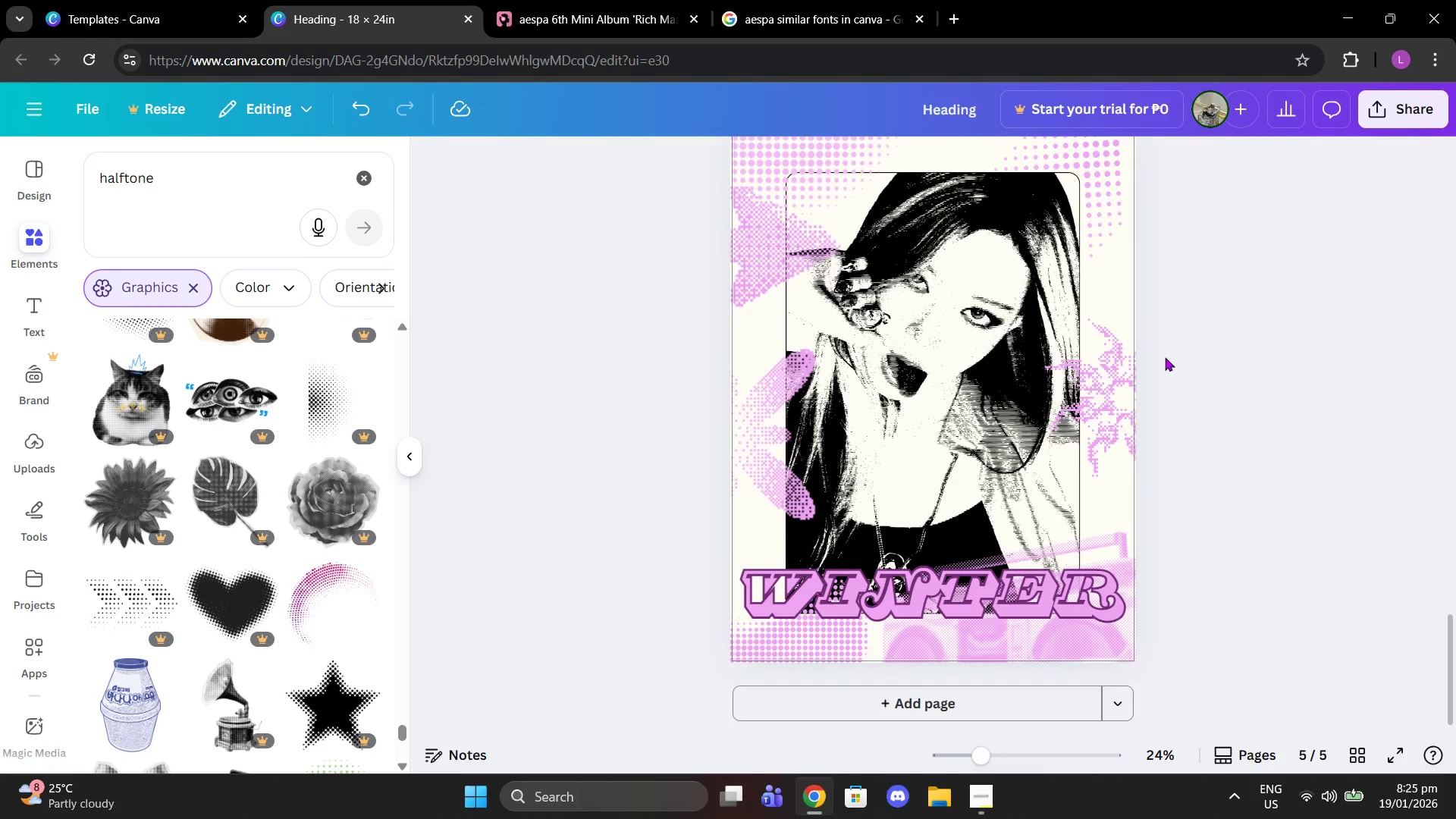 
left_click([1012, 350])
 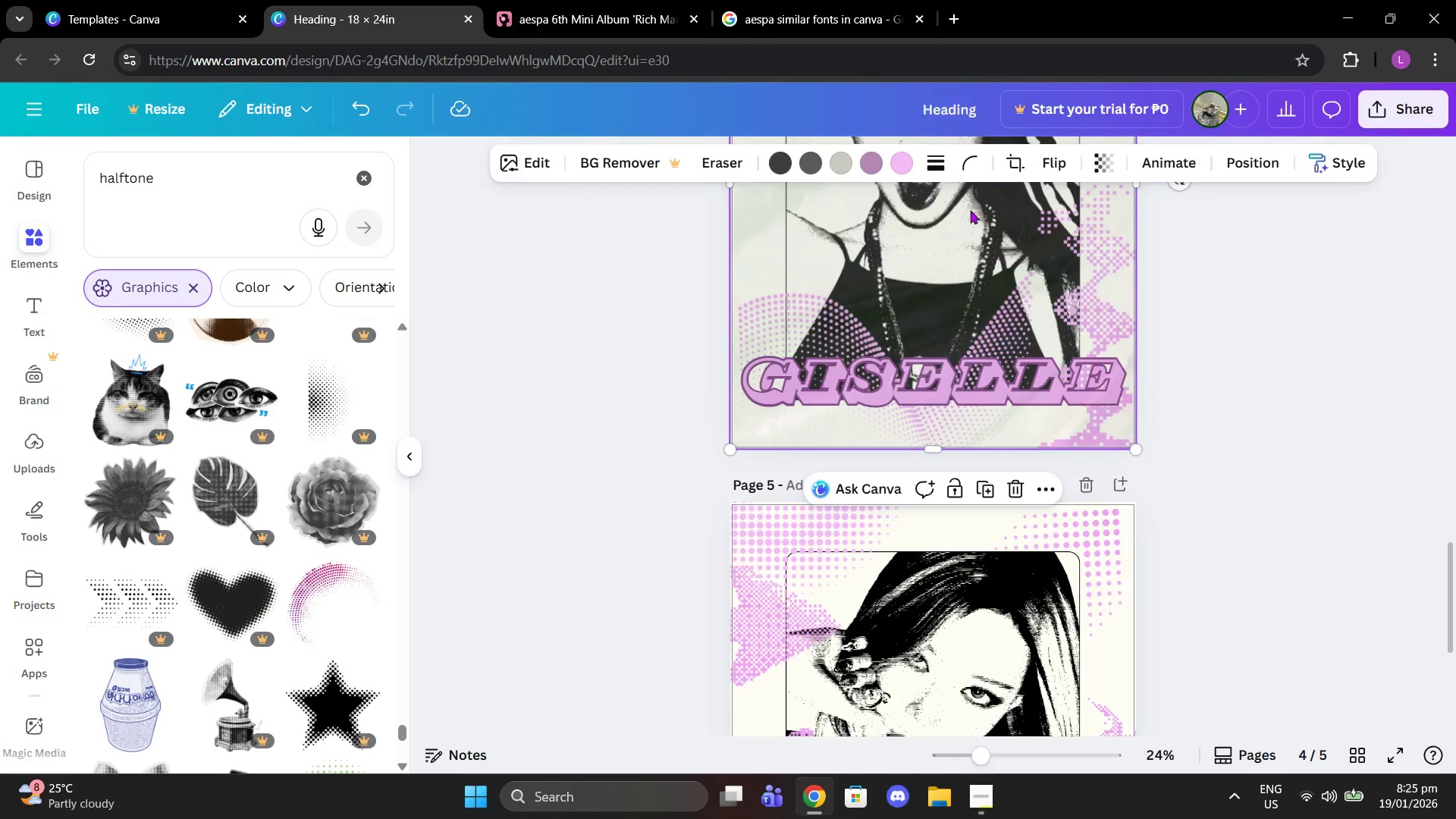 
scroll: coordinate [1165, 356], scroll_direction: up, amount: 4.0
 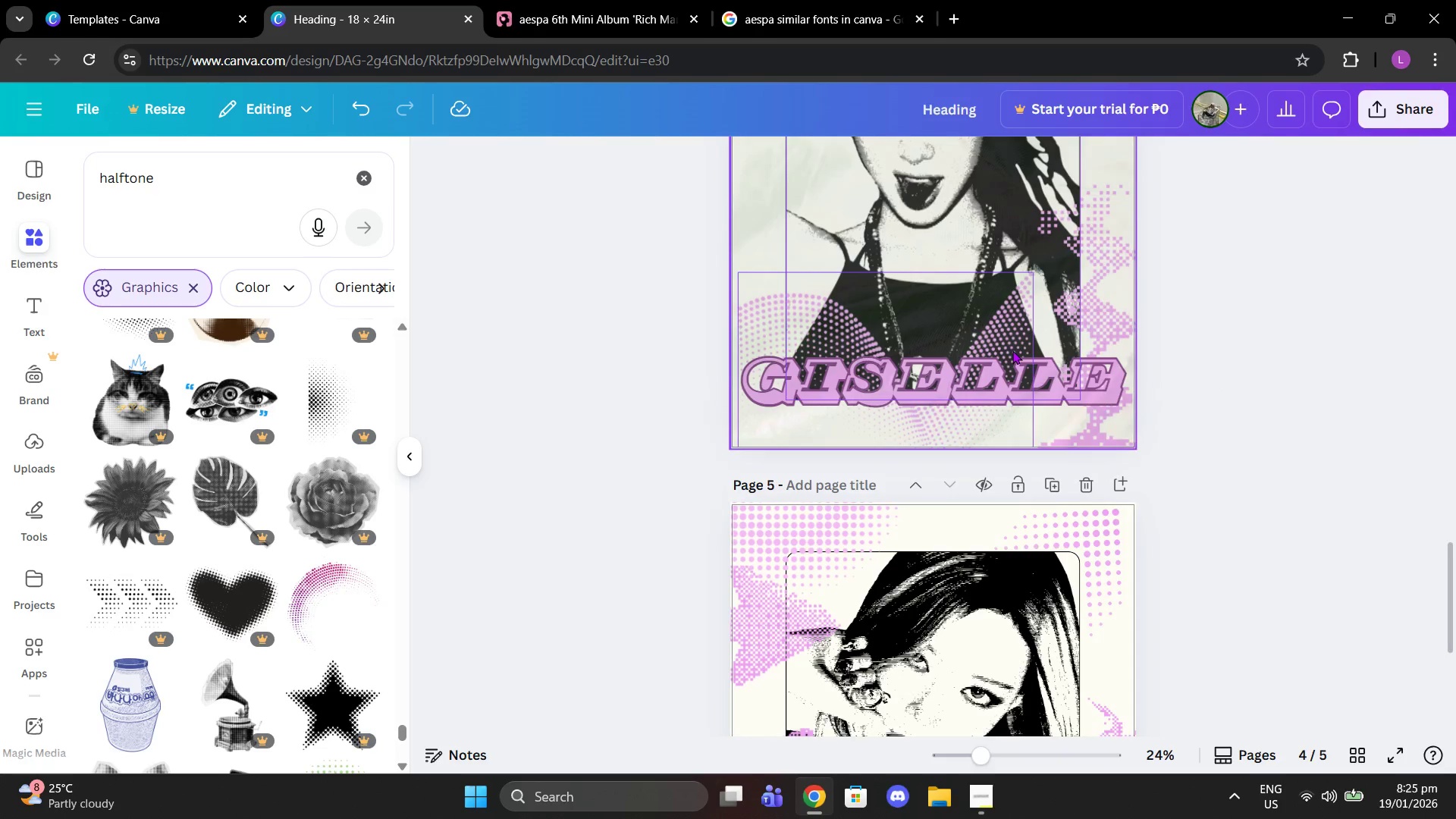 
left_click_drag(start_coordinate=[968, 210], to_coordinate=[968, 216])
 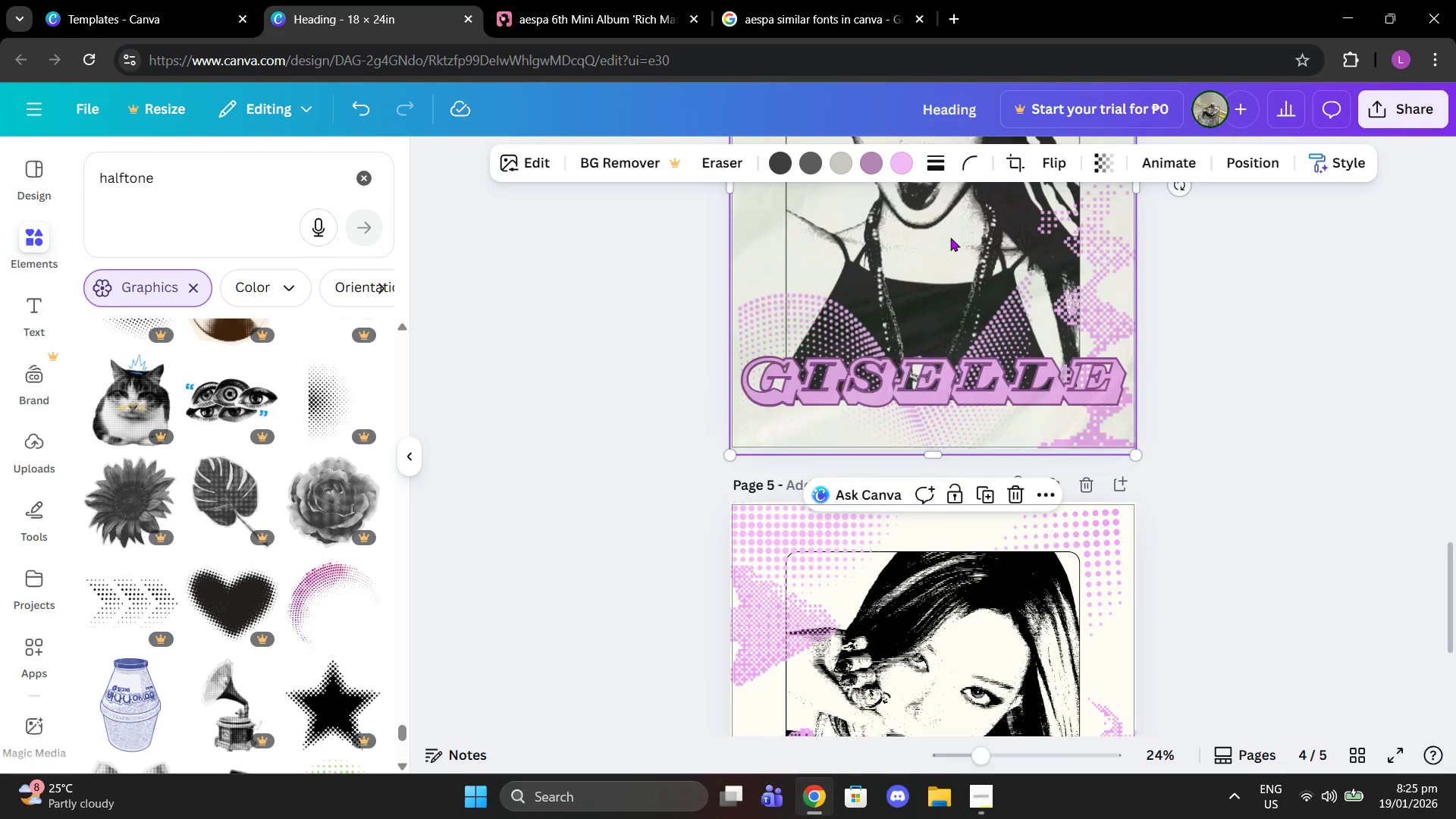 
key(Control+C)
 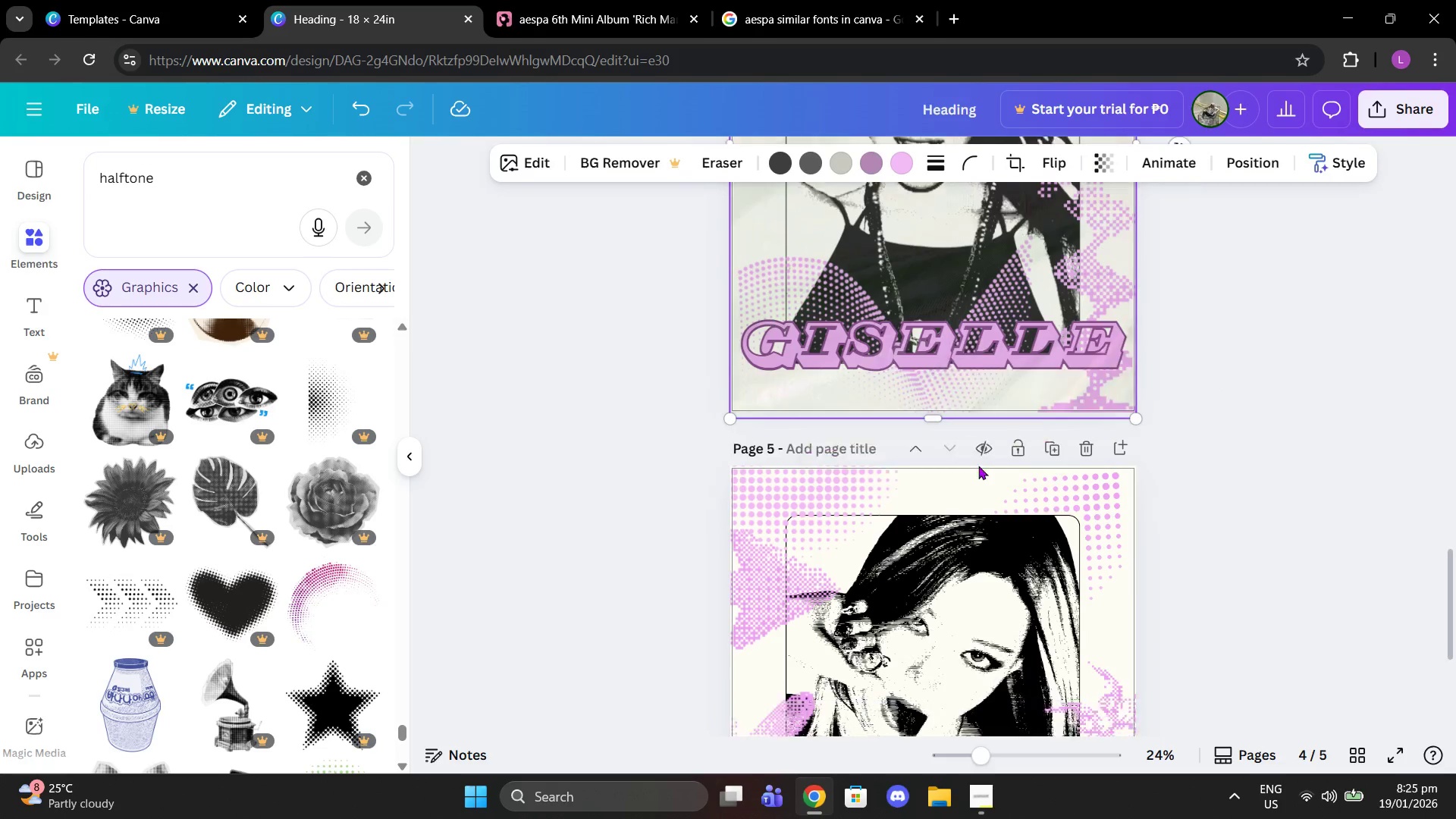 
left_click([995, 538])
 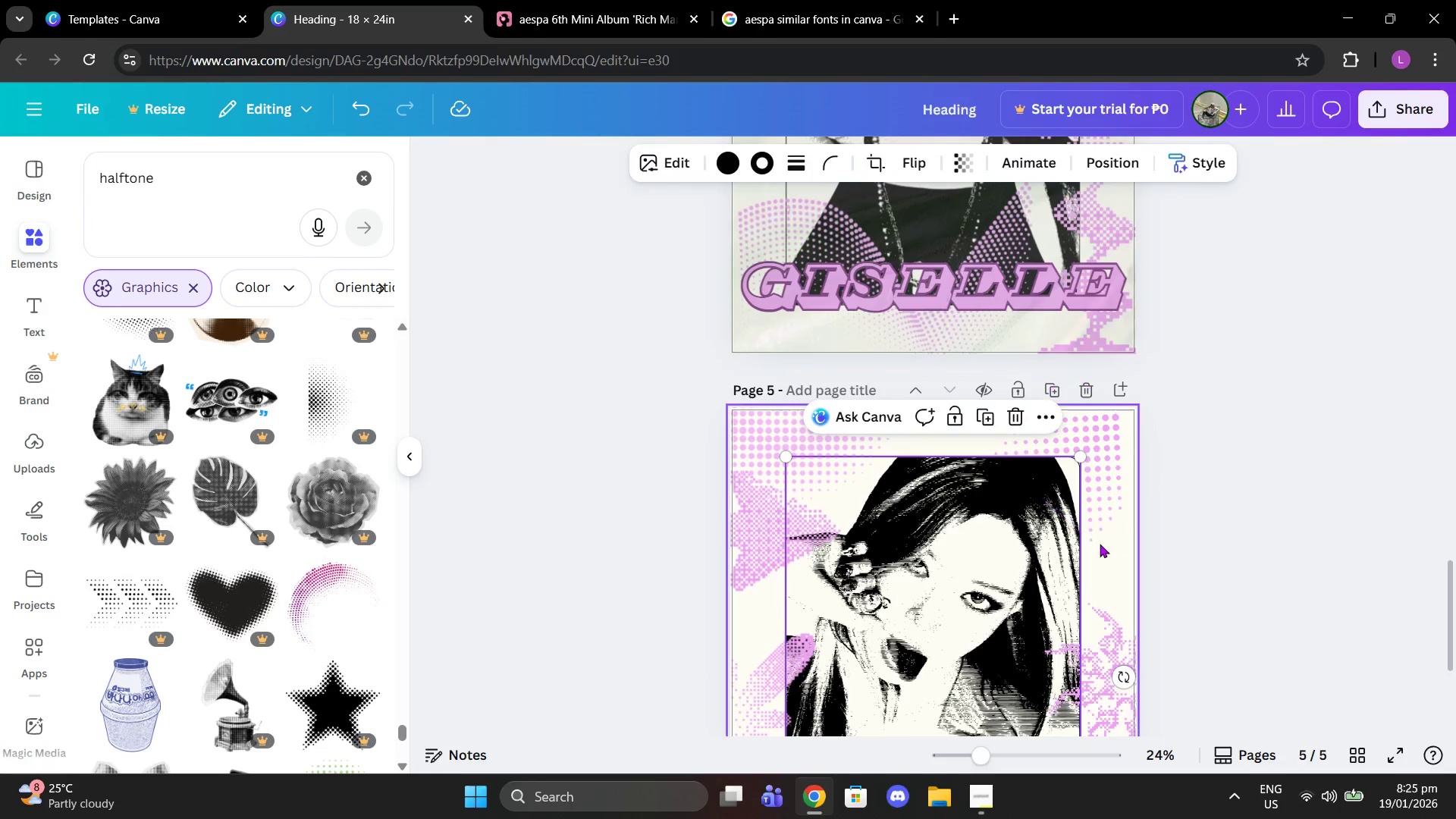 
scroll: coordinate [1011, 366], scroll_direction: down, amount: 1.0
 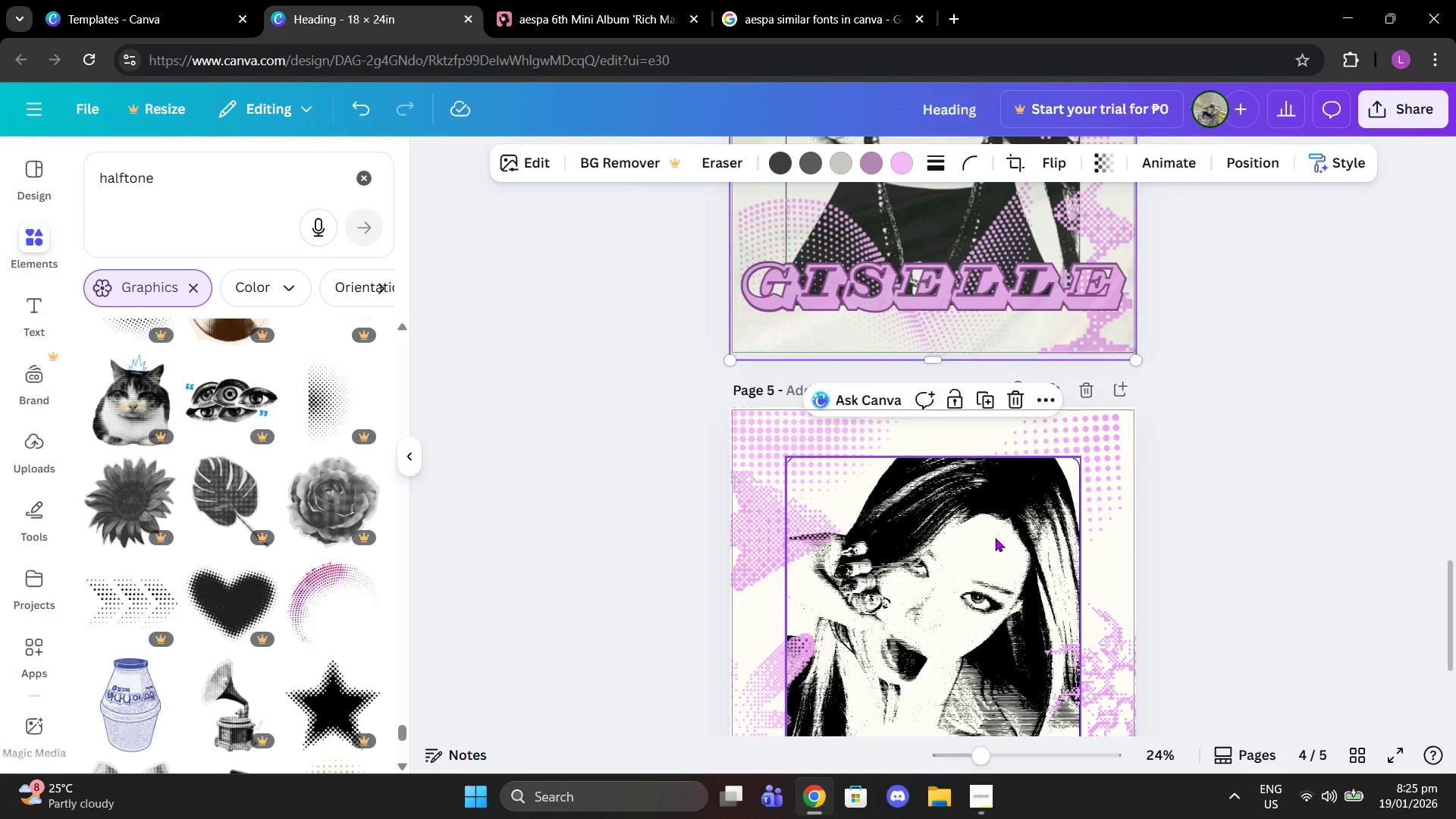 
left_click([1102, 544])
 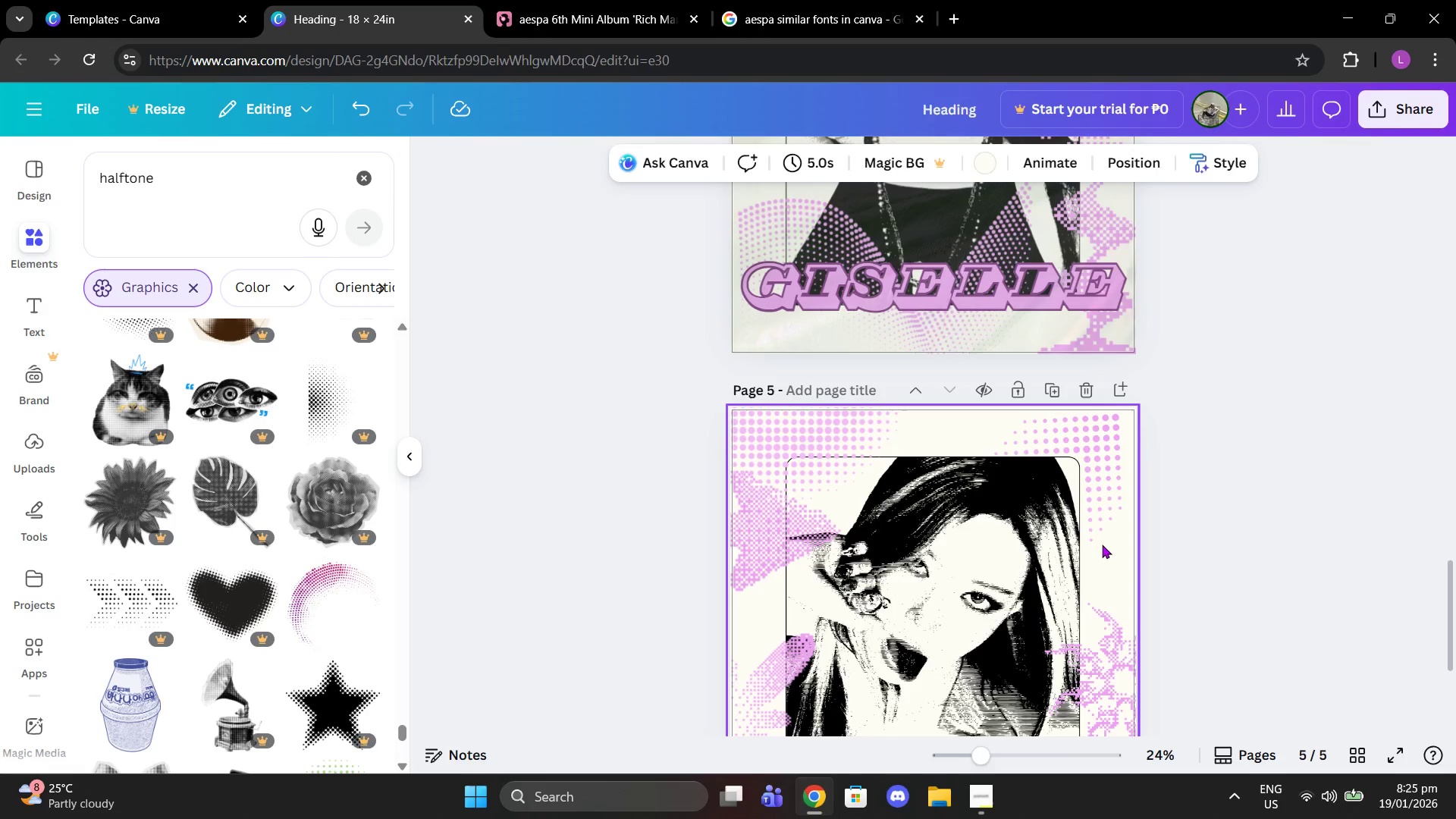 
key(Control+V)
 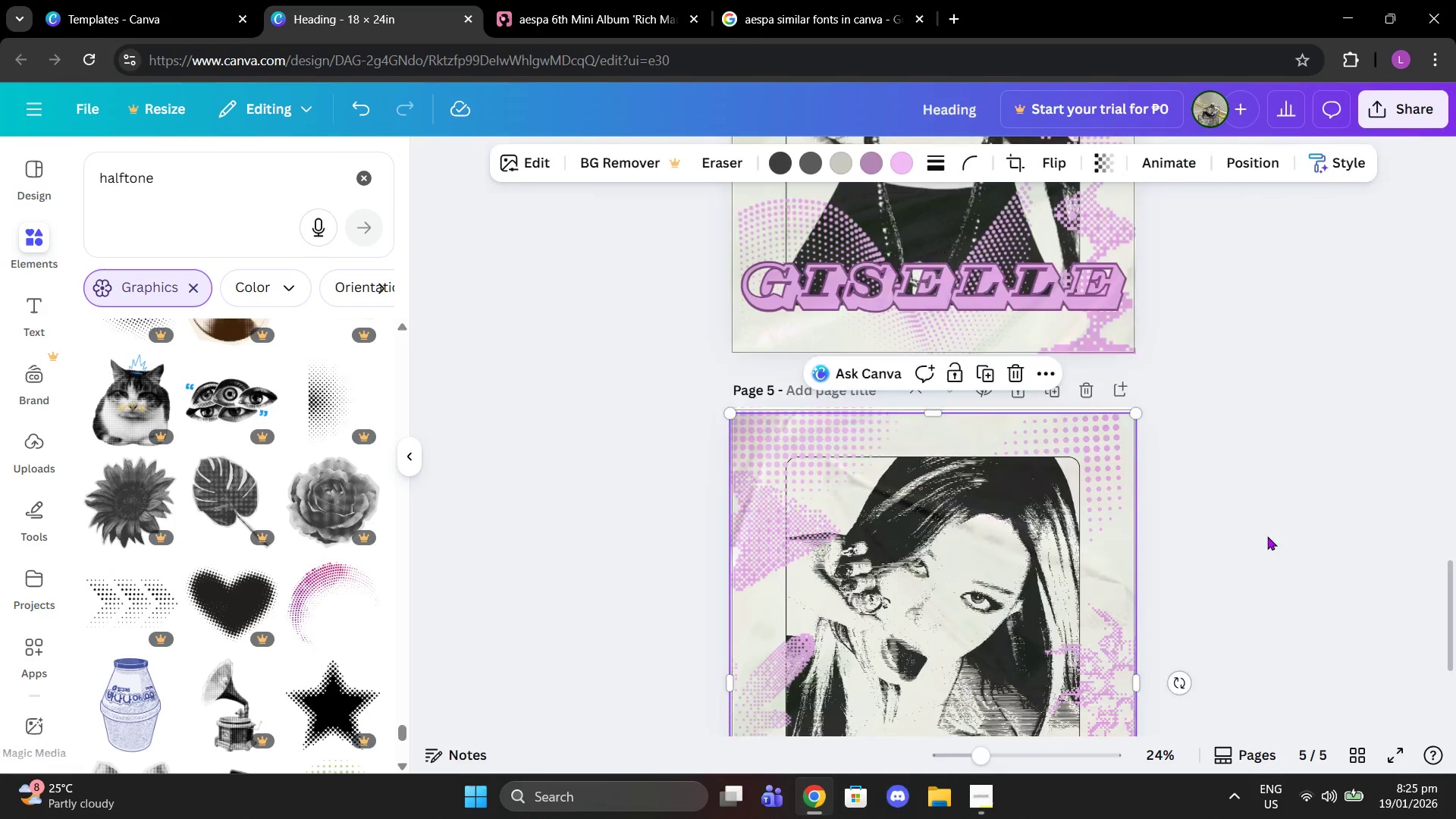 
left_click_drag(start_coordinate=[1272, 536], to_coordinate=[1276, 536])
 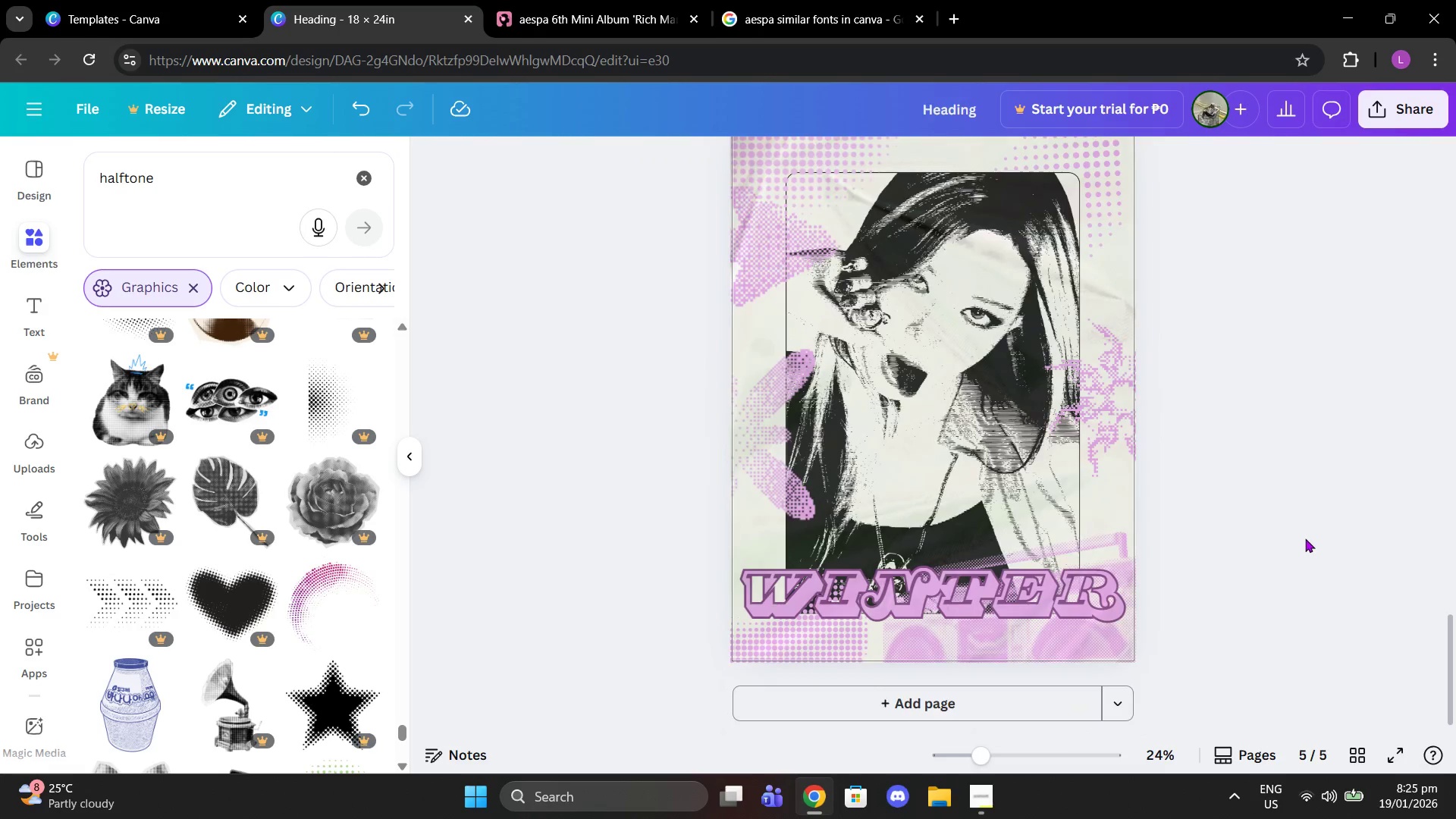 
scroll: coordinate [1267, 536], scroll_direction: down, amount: 3.0
 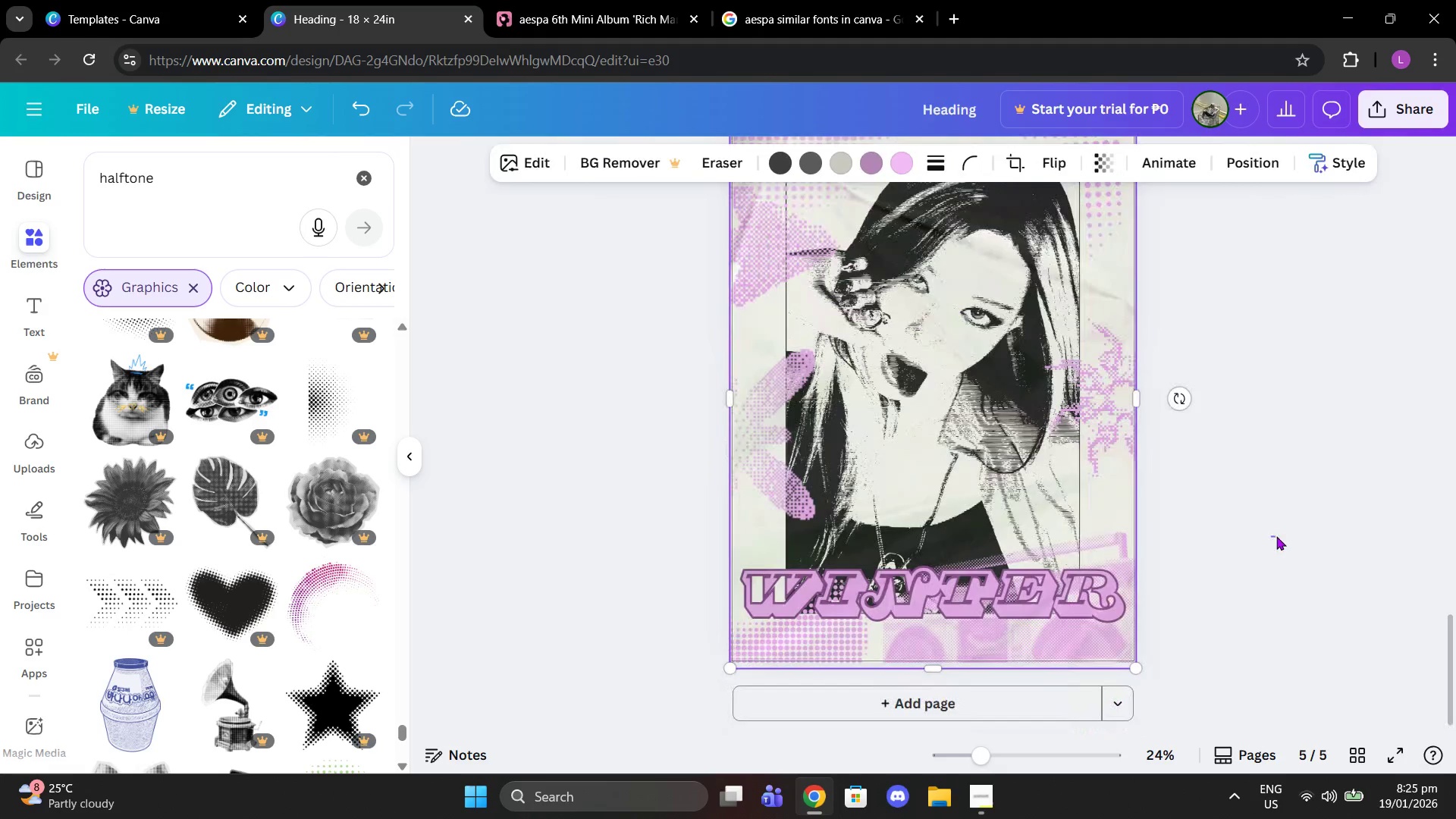 
scroll: coordinate [1217, 465], scroll_direction: up, amount: 21.0
 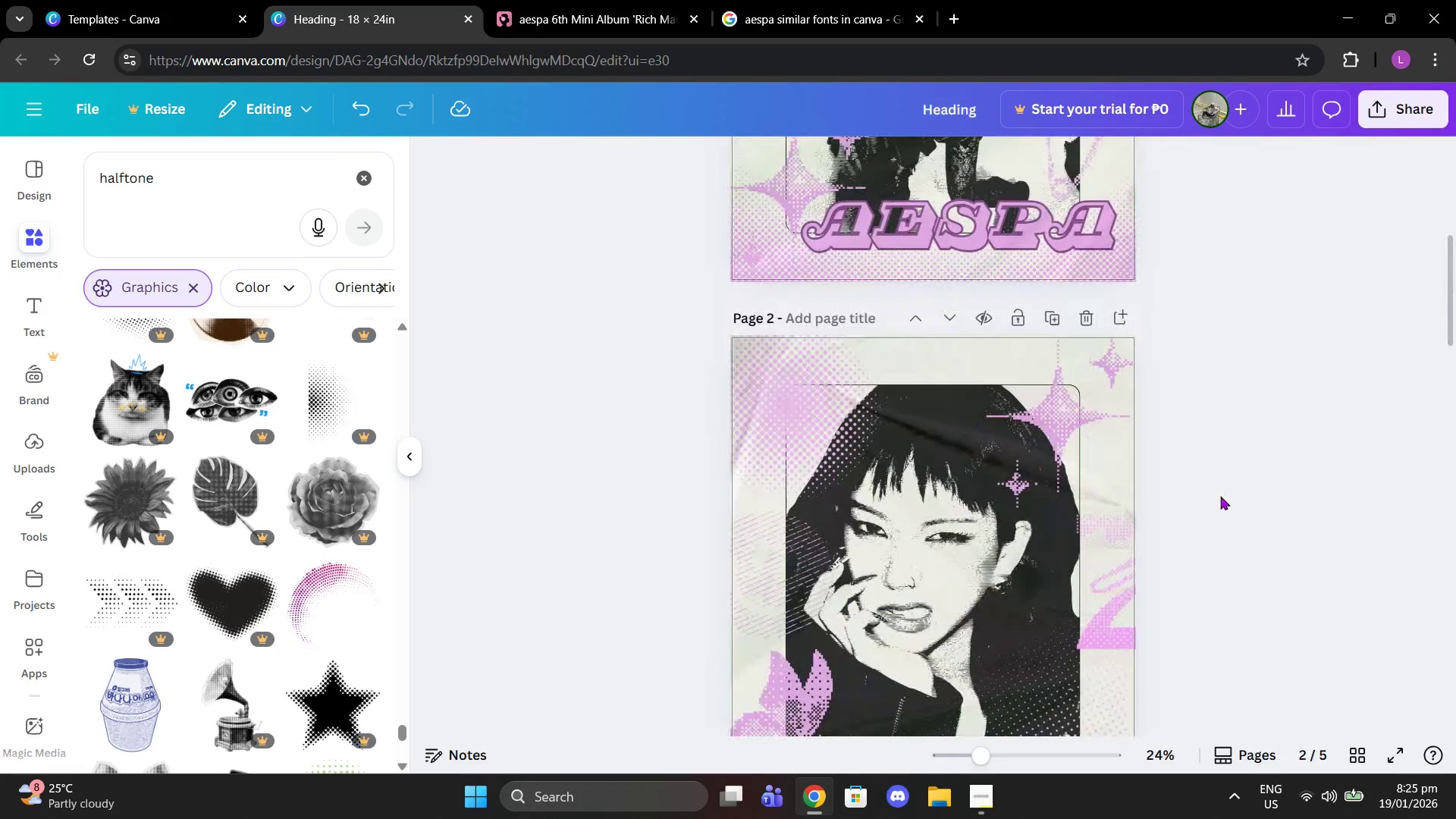 
scroll: coordinate [1212, 531], scroll_direction: down, amount: 1.0
 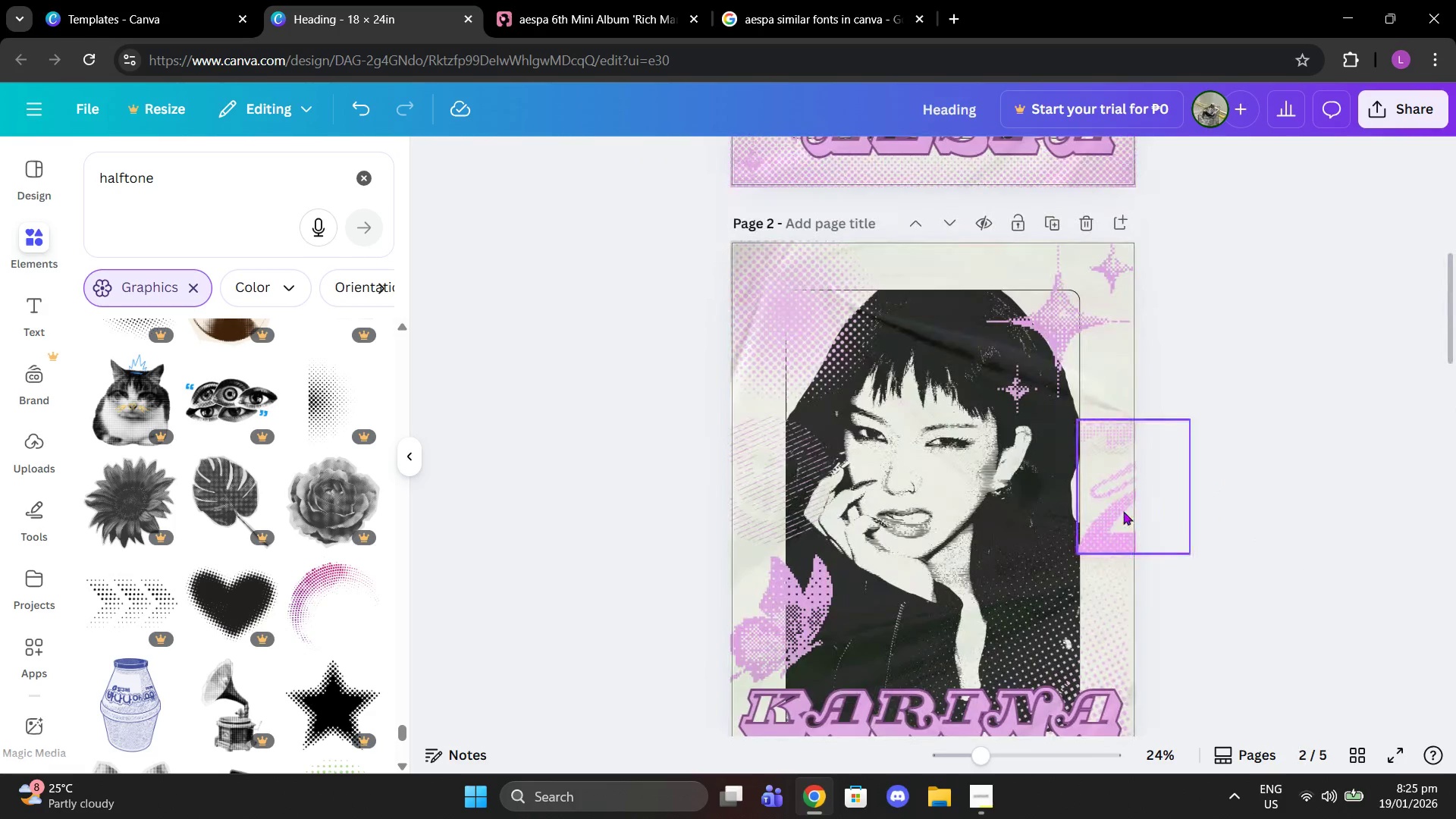 
left_click([1123, 511])
 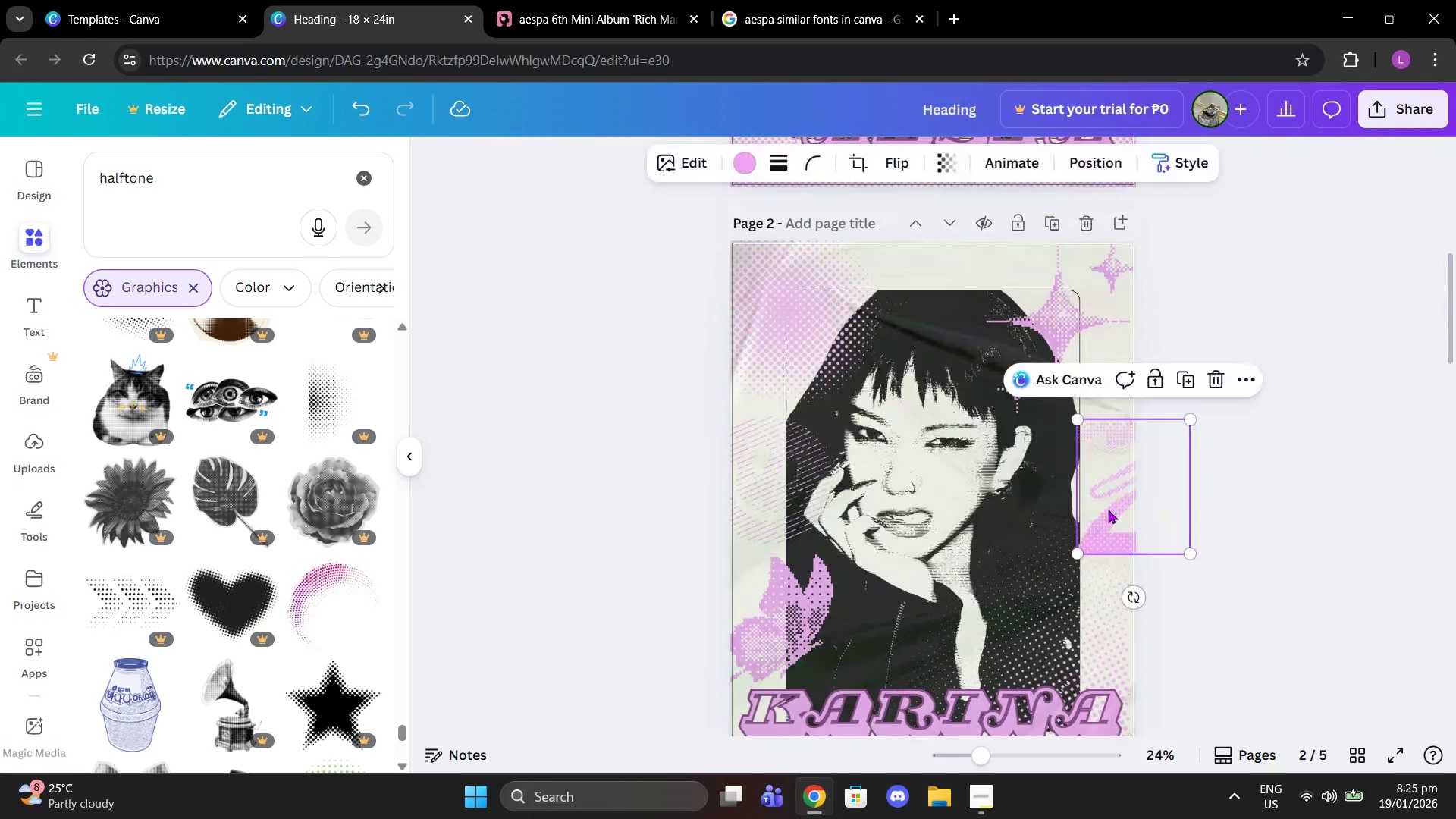 
left_click_drag(start_coordinate=[1108, 510], to_coordinate=[1091, 504])
 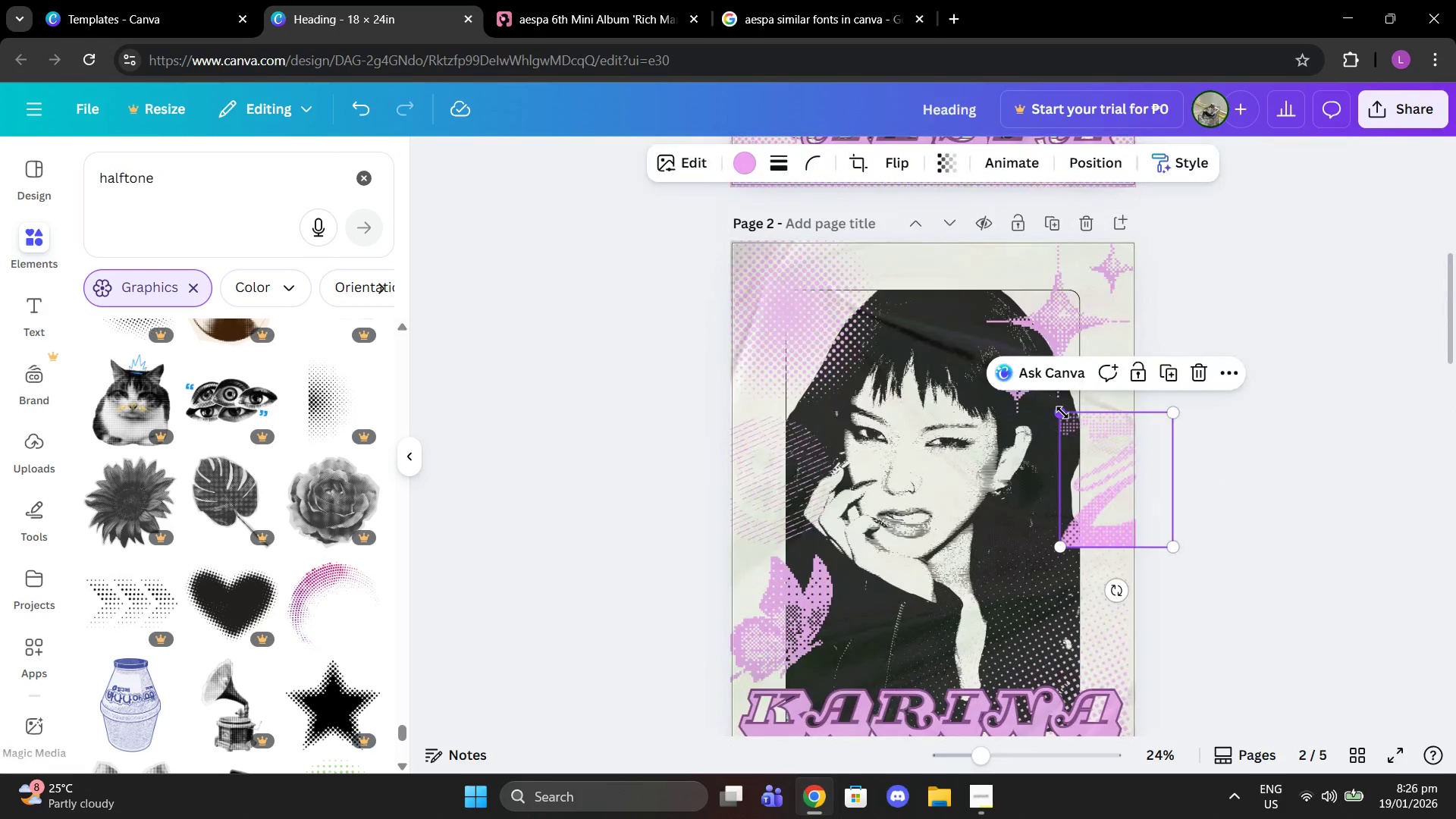 
left_click_drag(start_coordinate=[1062, 413], to_coordinate=[949, 277])
 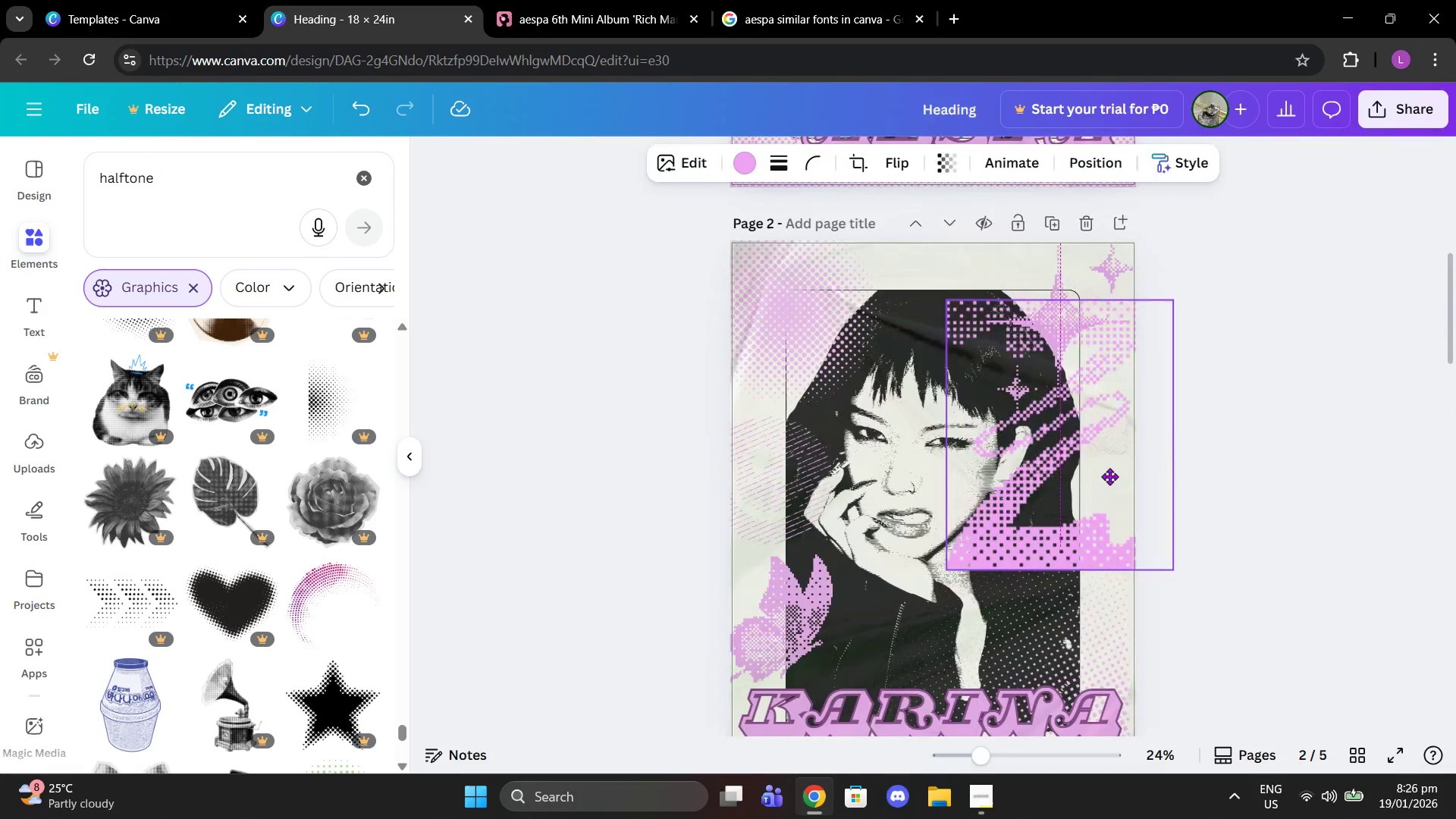 
left_click_drag(start_coordinate=[1097, 414], to_coordinate=[1209, 550])
 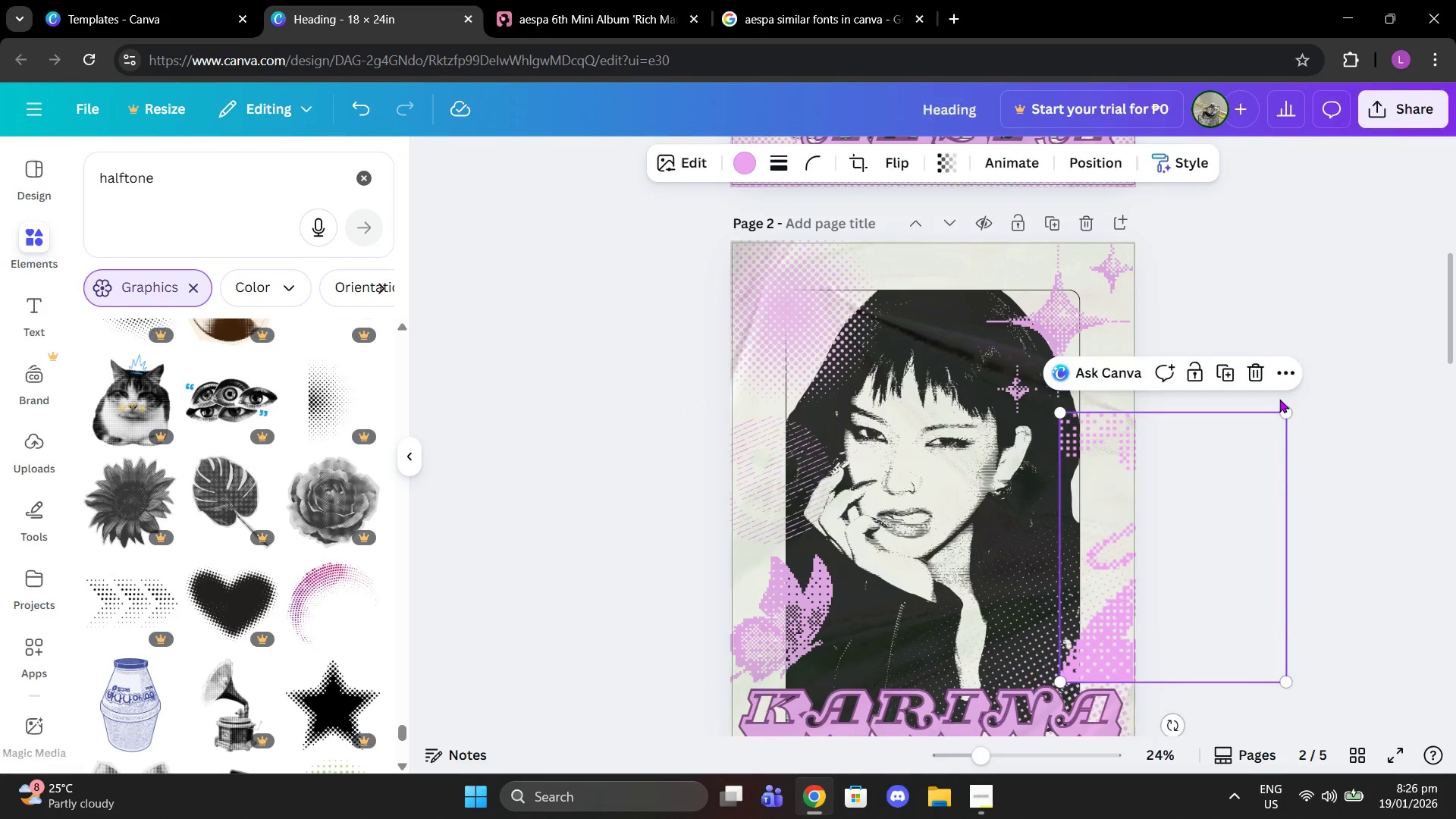 
left_click([1279, 399])
 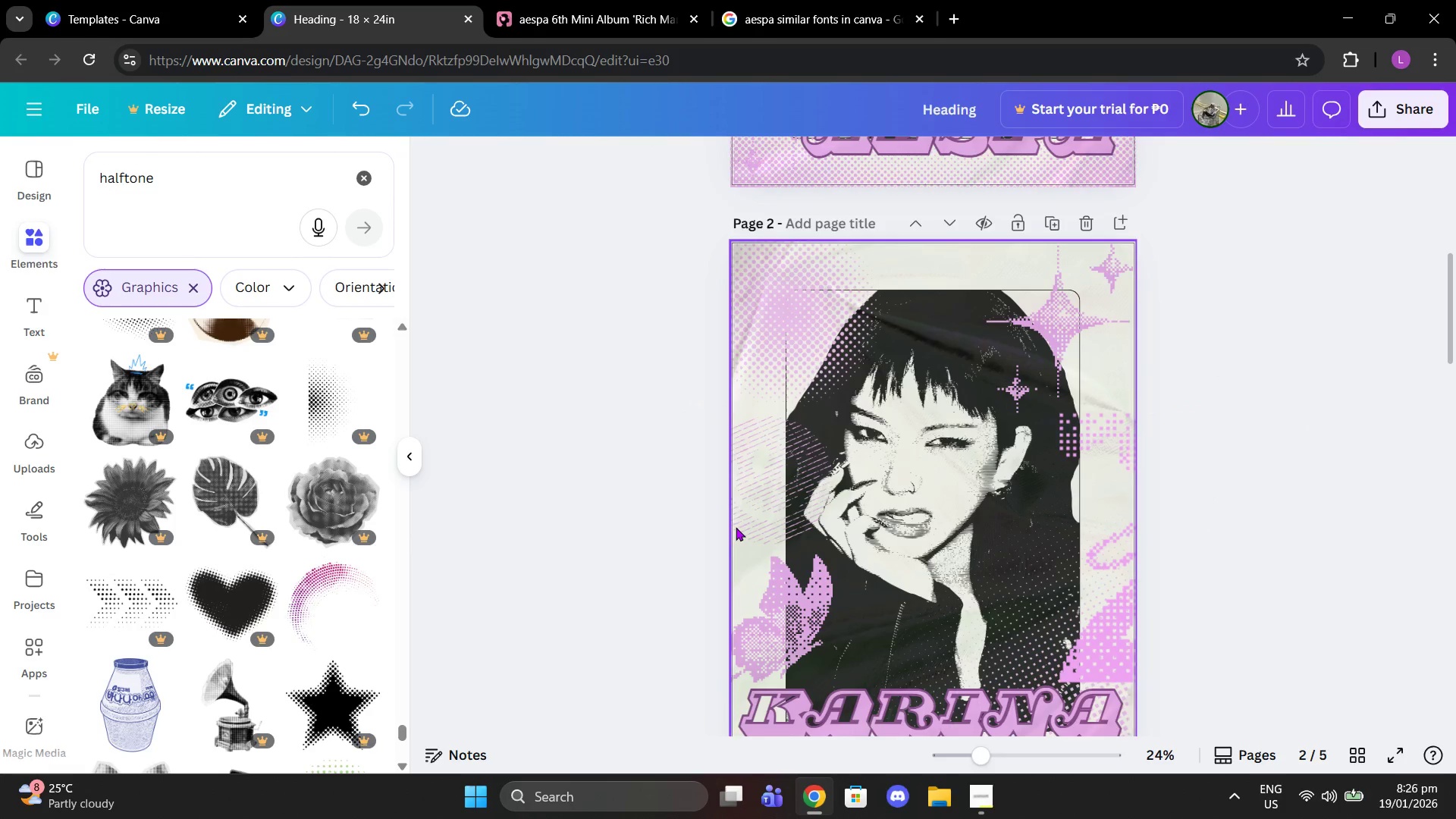 
scroll: coordinate [360, 573], scroll_direction: down, amount: 7.0
 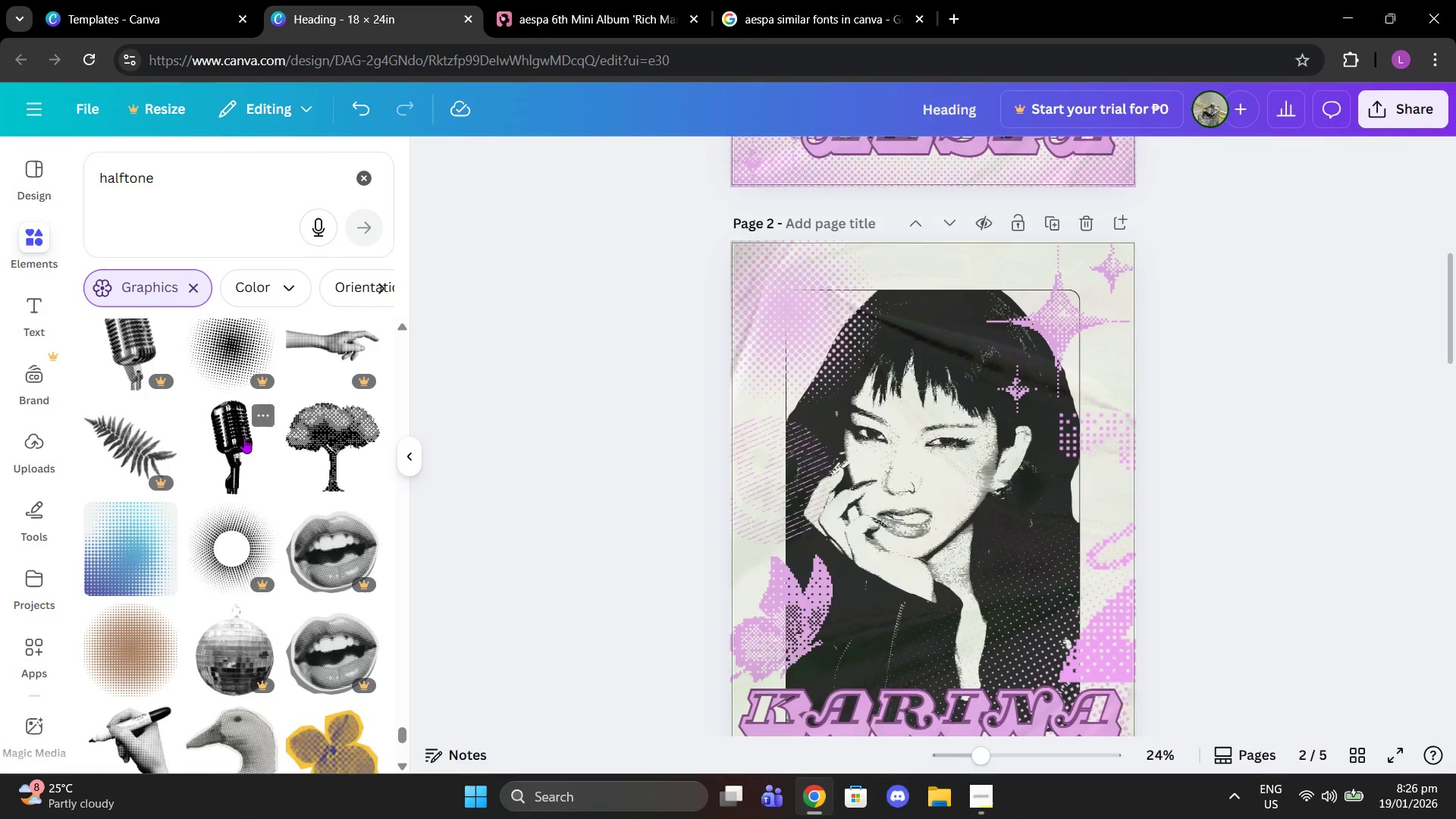 
left_click([244, 438])
 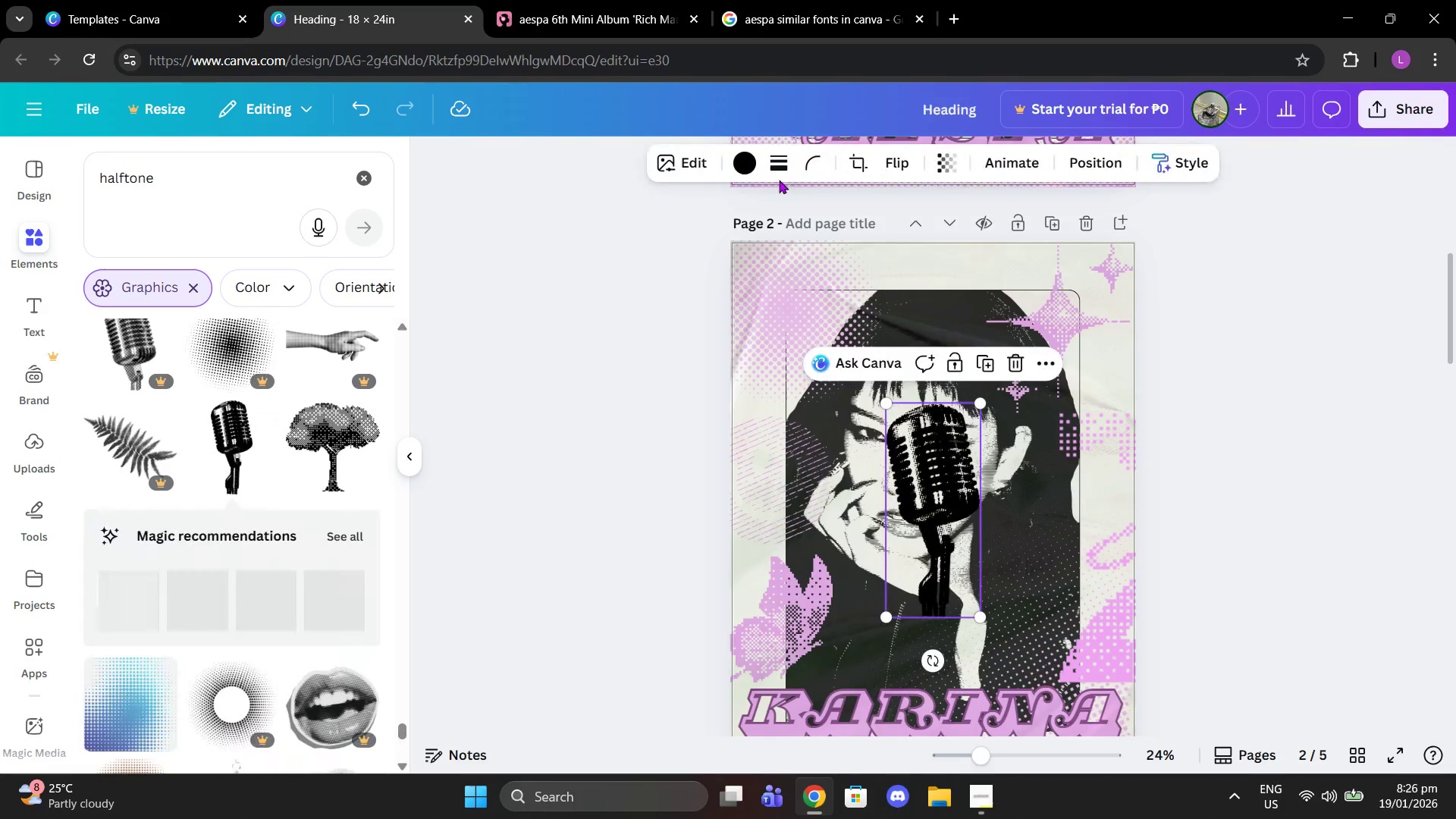 
left_click([743, 167])
 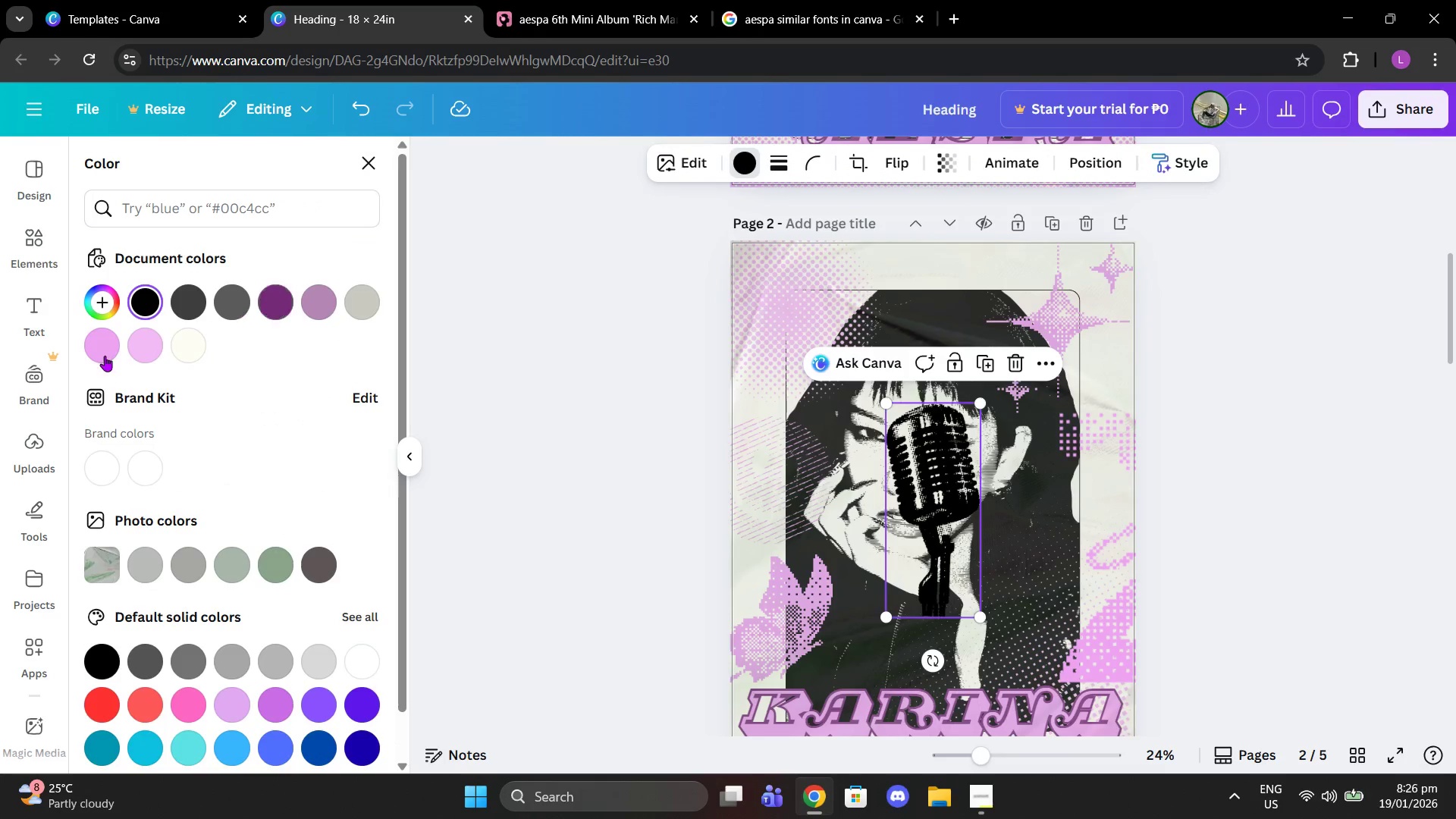 
left_click([105, 356])
 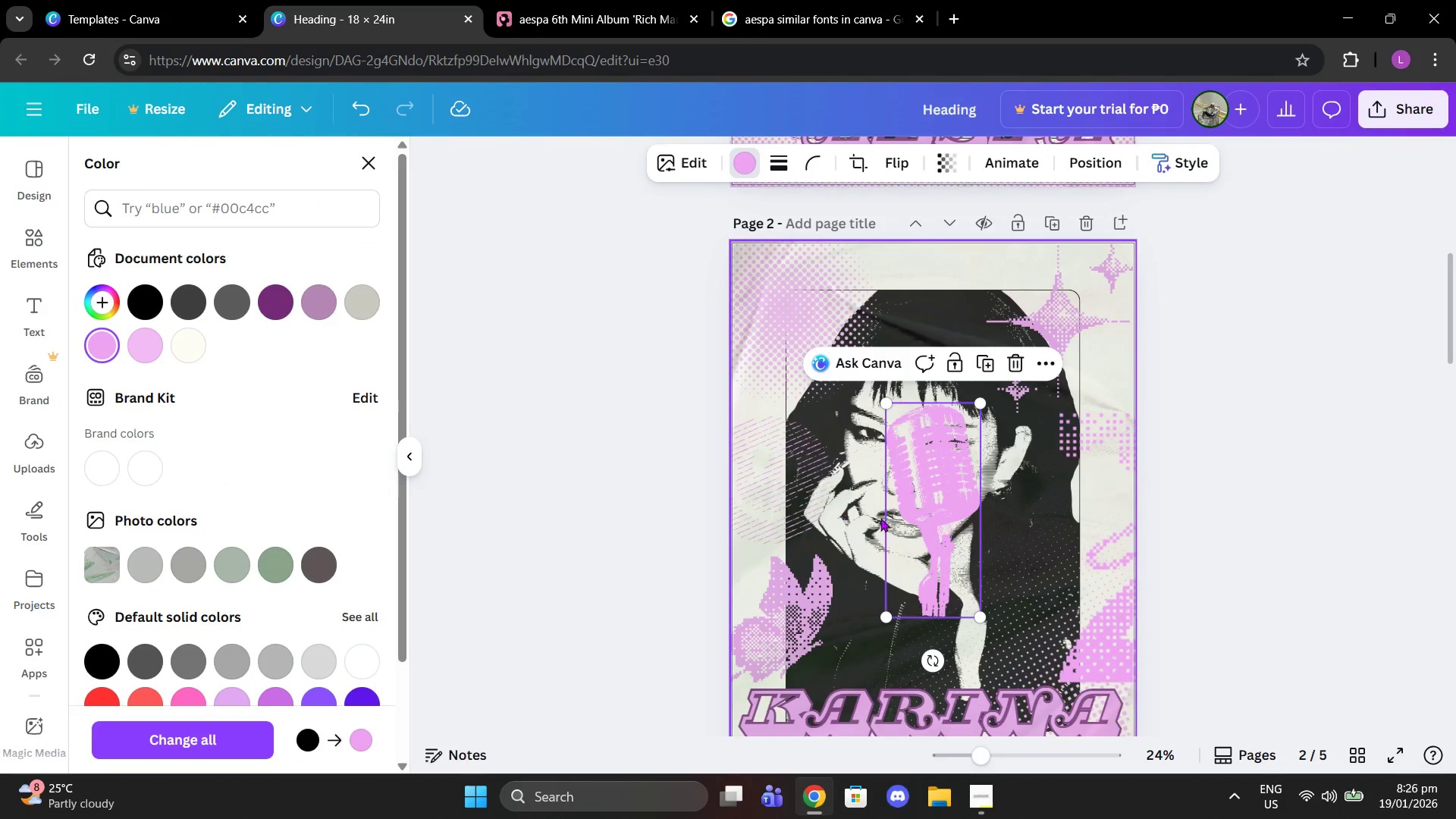 
left_click_drag(start_coordinate=[885, 520], to_coordinate=[922, 446])
 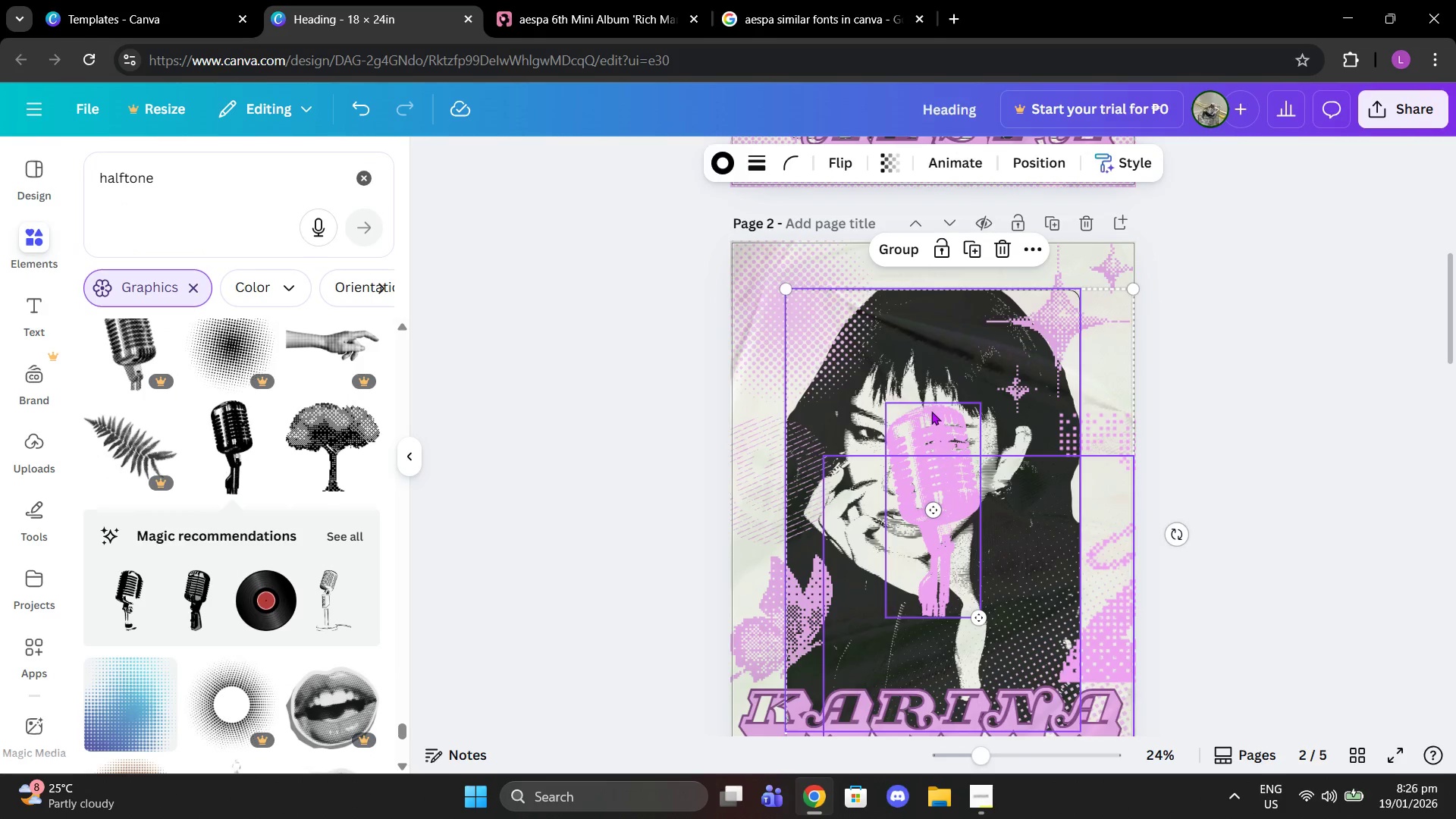 
left_click([931, 411])
 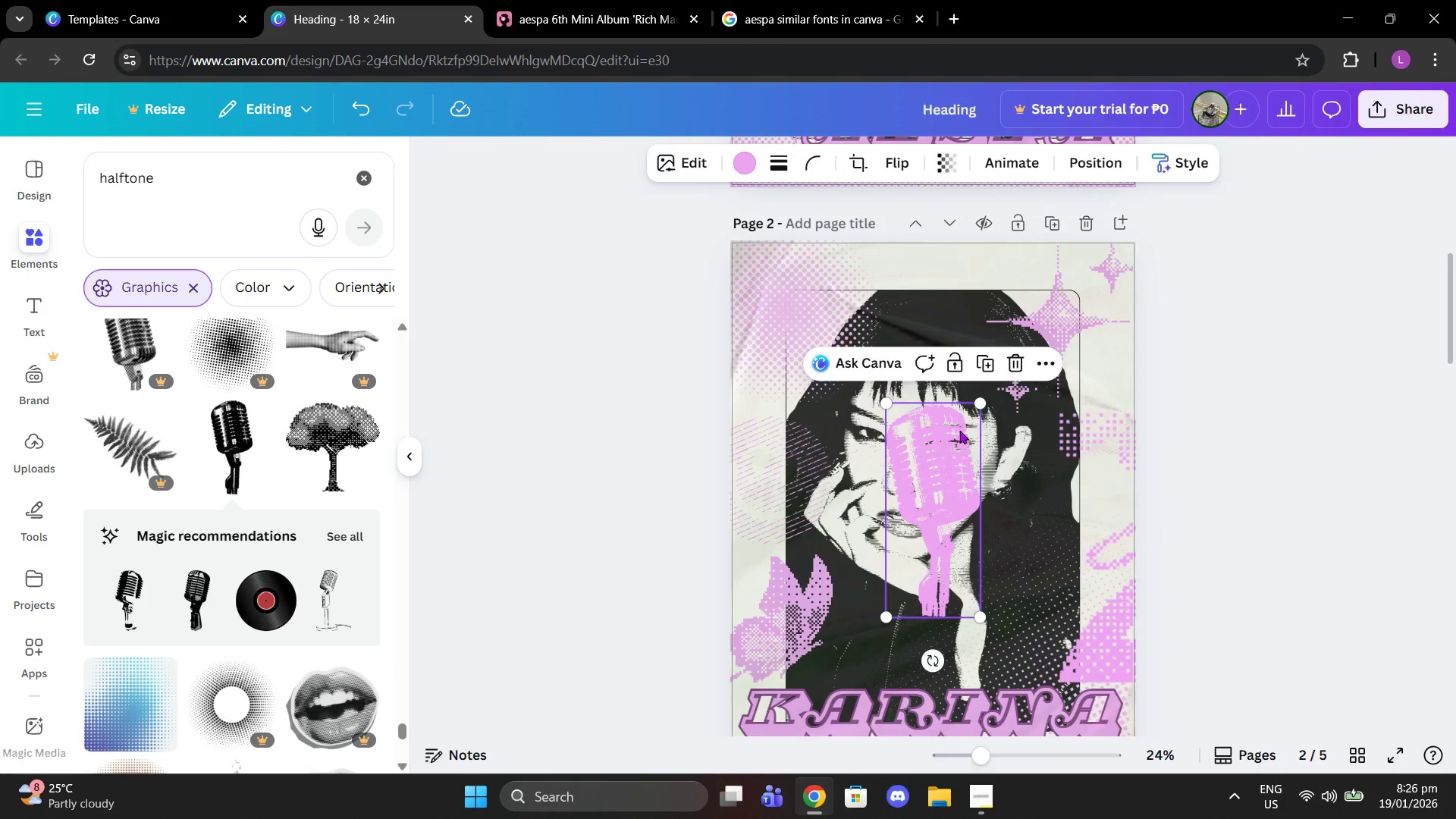 
left_click_drag(start_coordinate=[937, 425], to_coordinate=[1134, 385])
 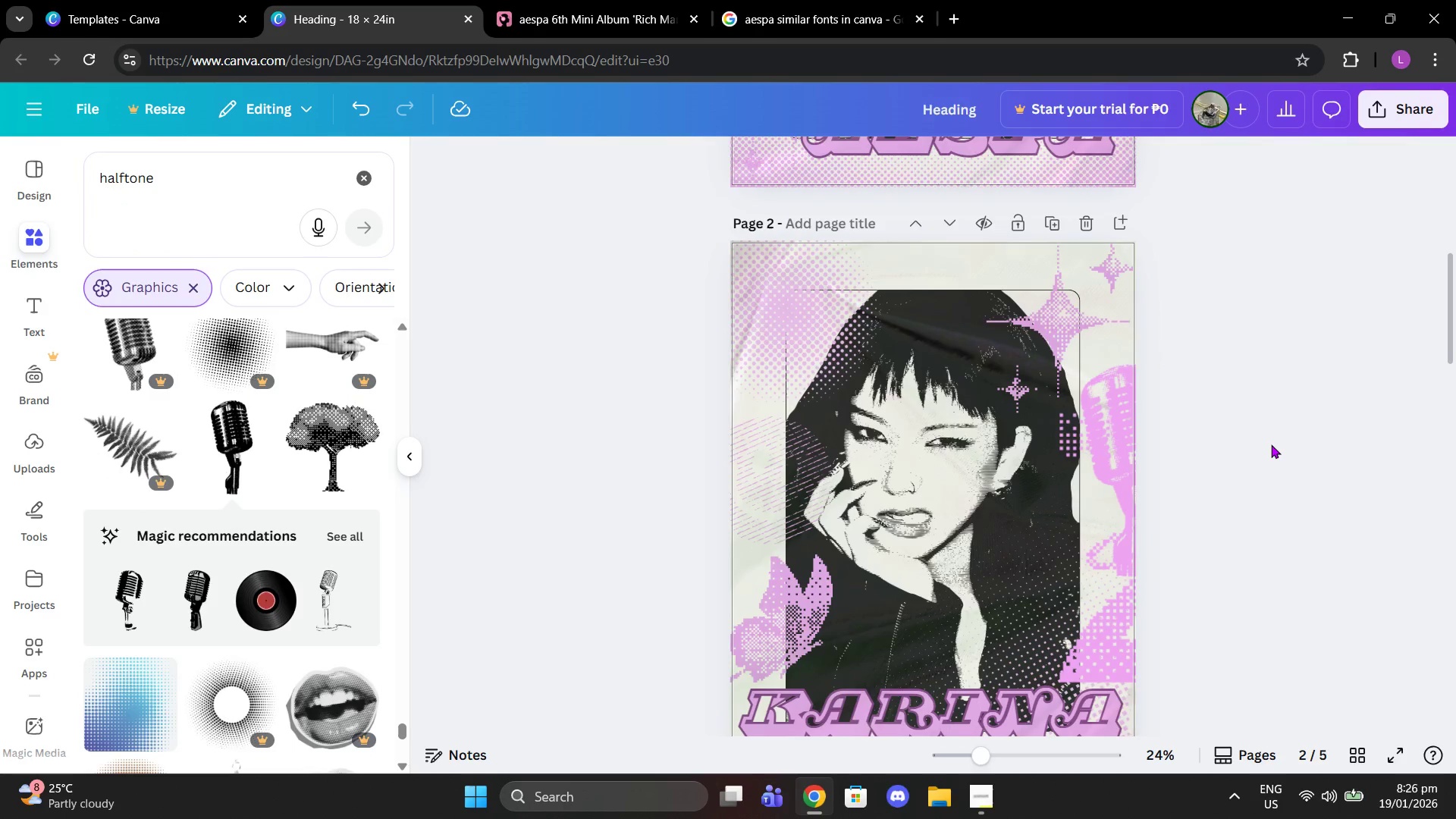 
left_click([1271, 444])
 